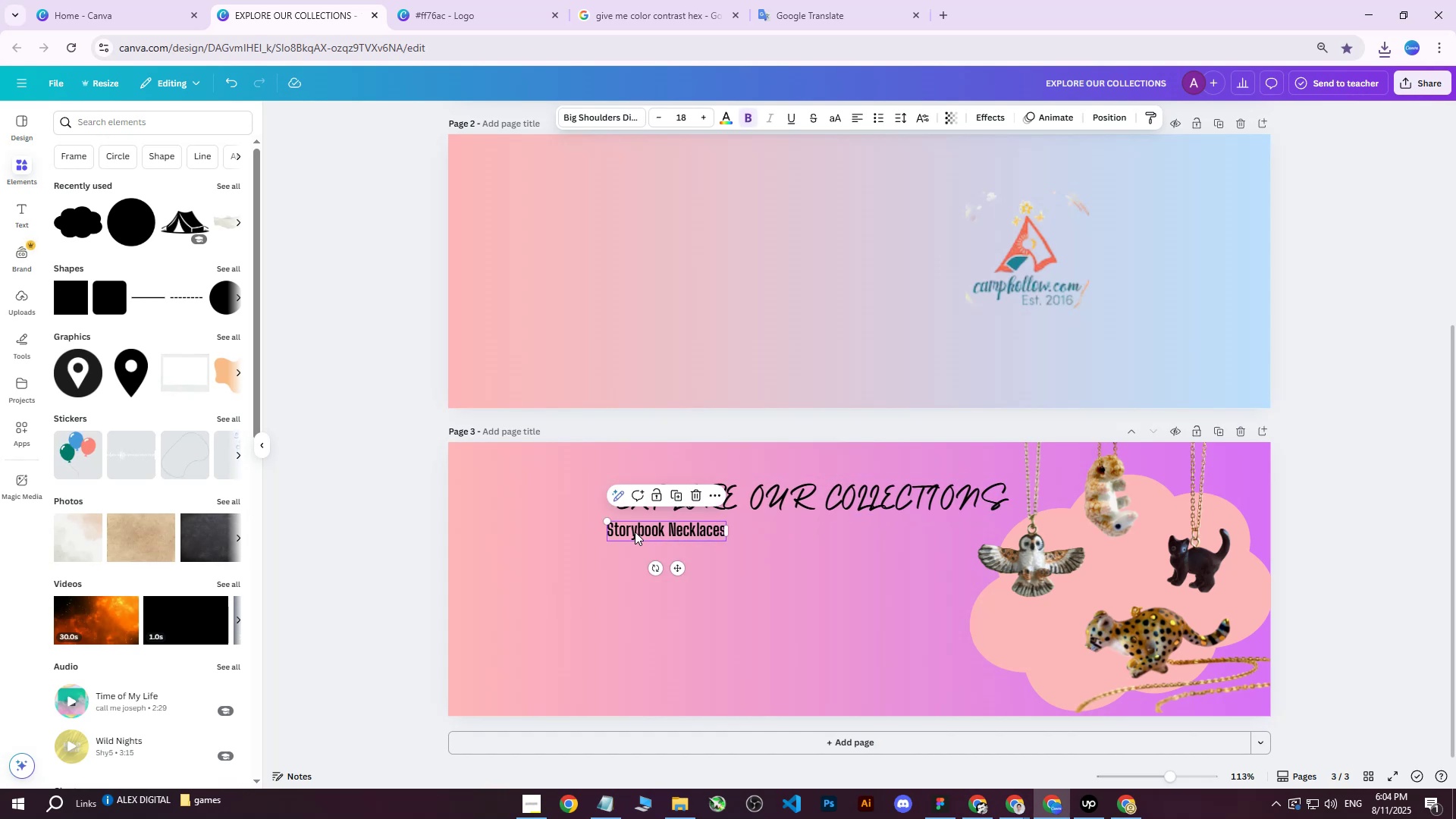 
left_click_drag(start_coordinate=[636, 532], to_coordinate=[645, 537])
 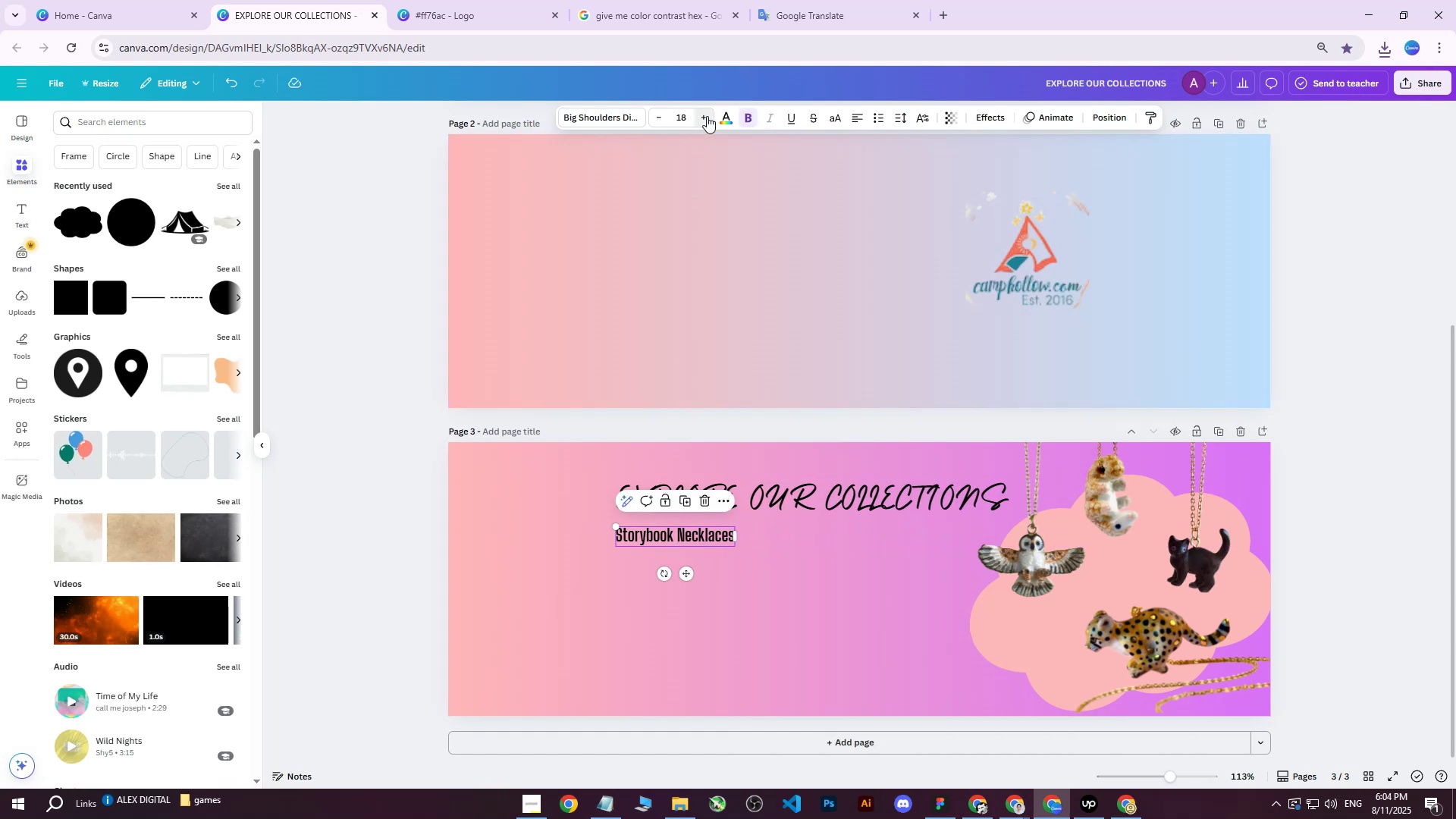 
double_click([707, 116])
 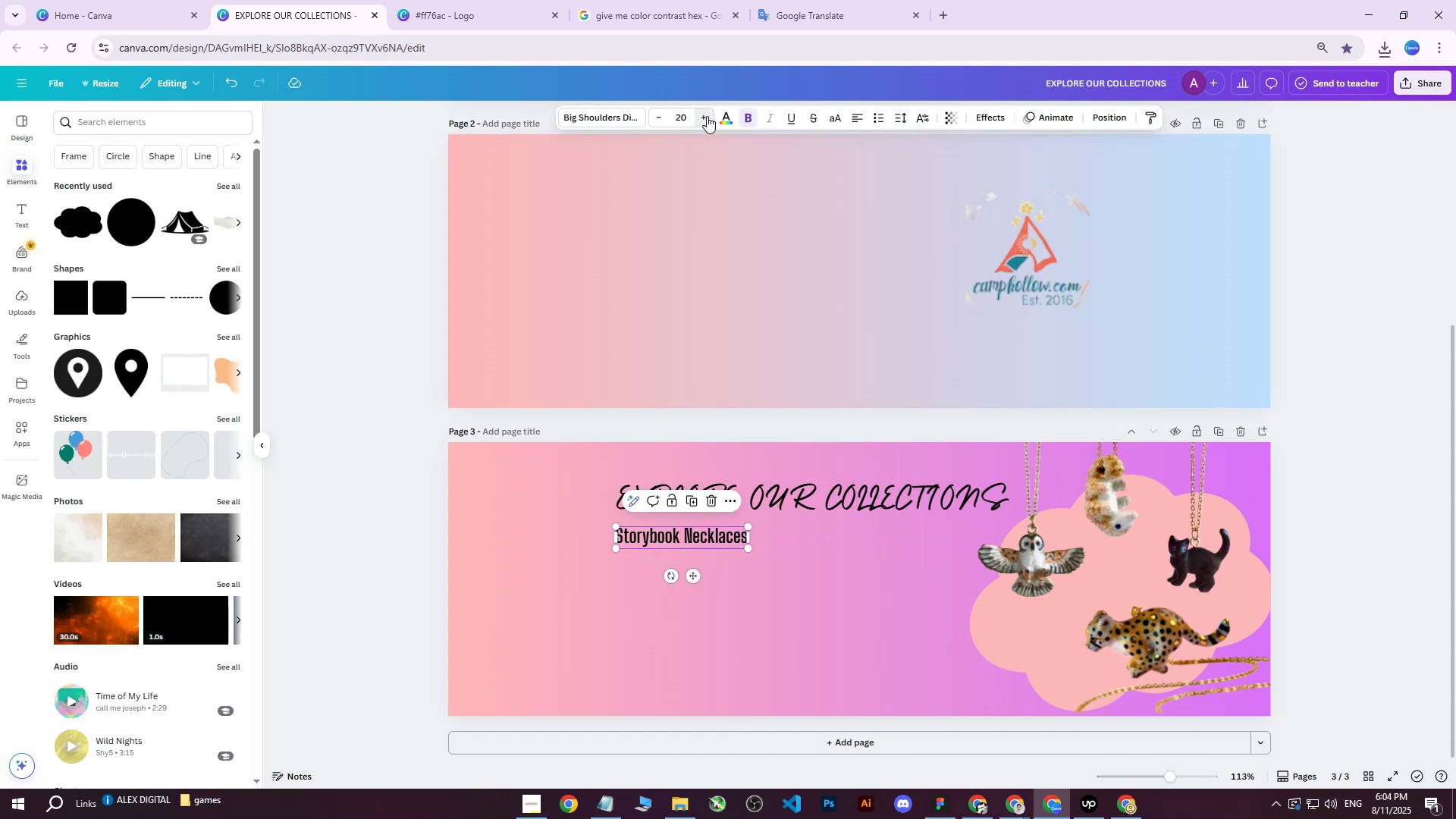 
triple_click([707, 116])
 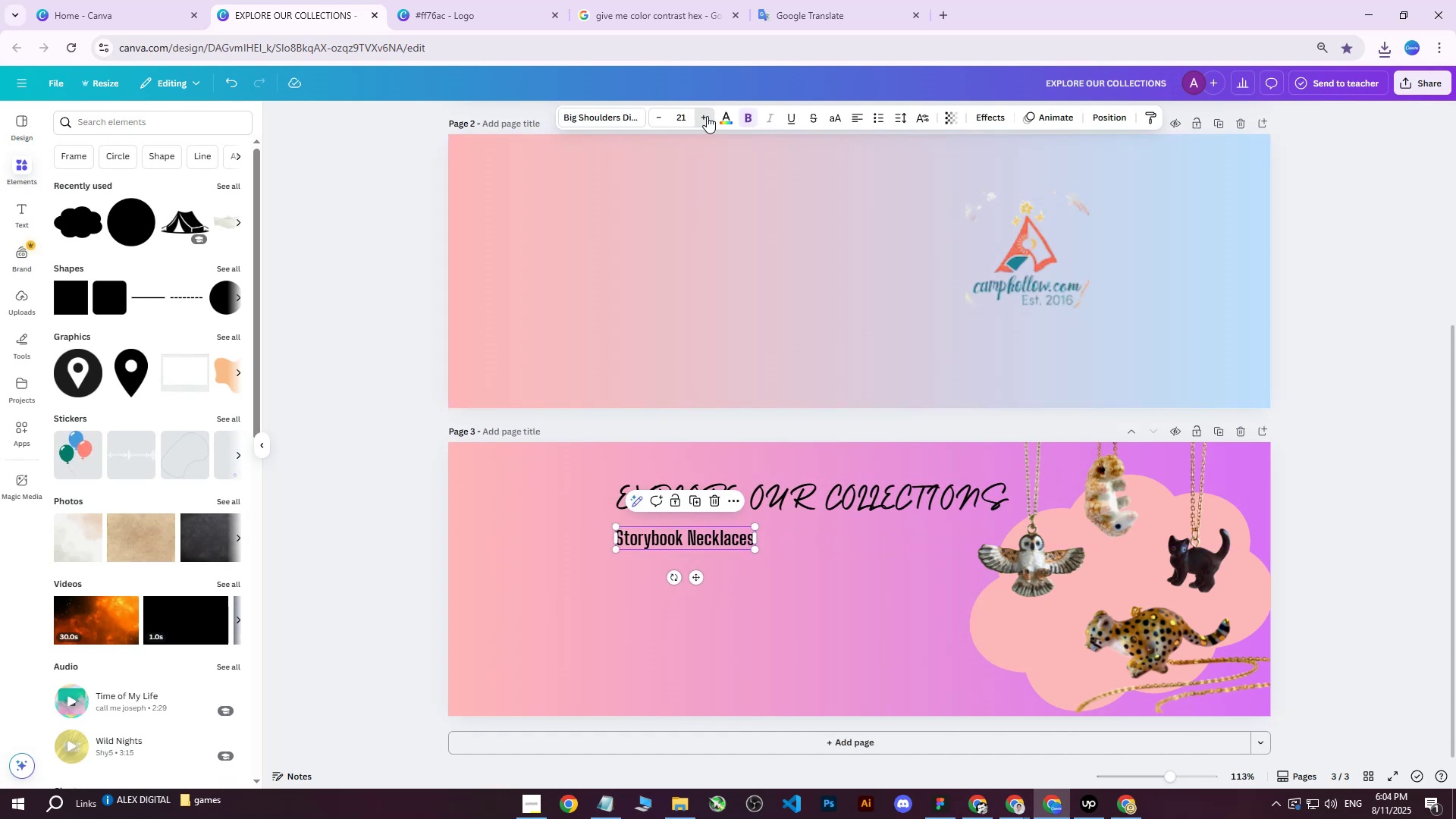 
triple_click([707, 116])
 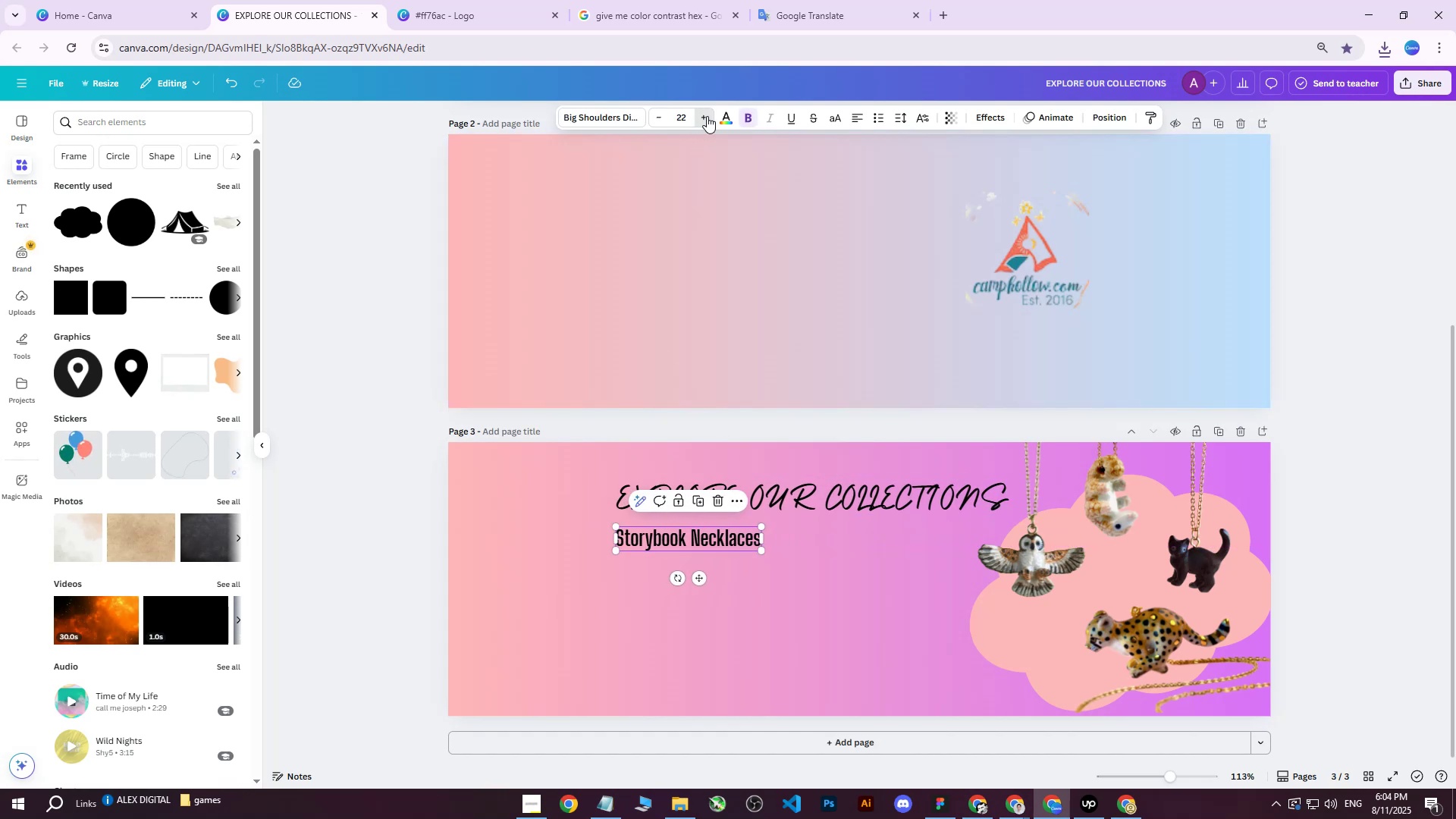 
triple_click([707, 116])
 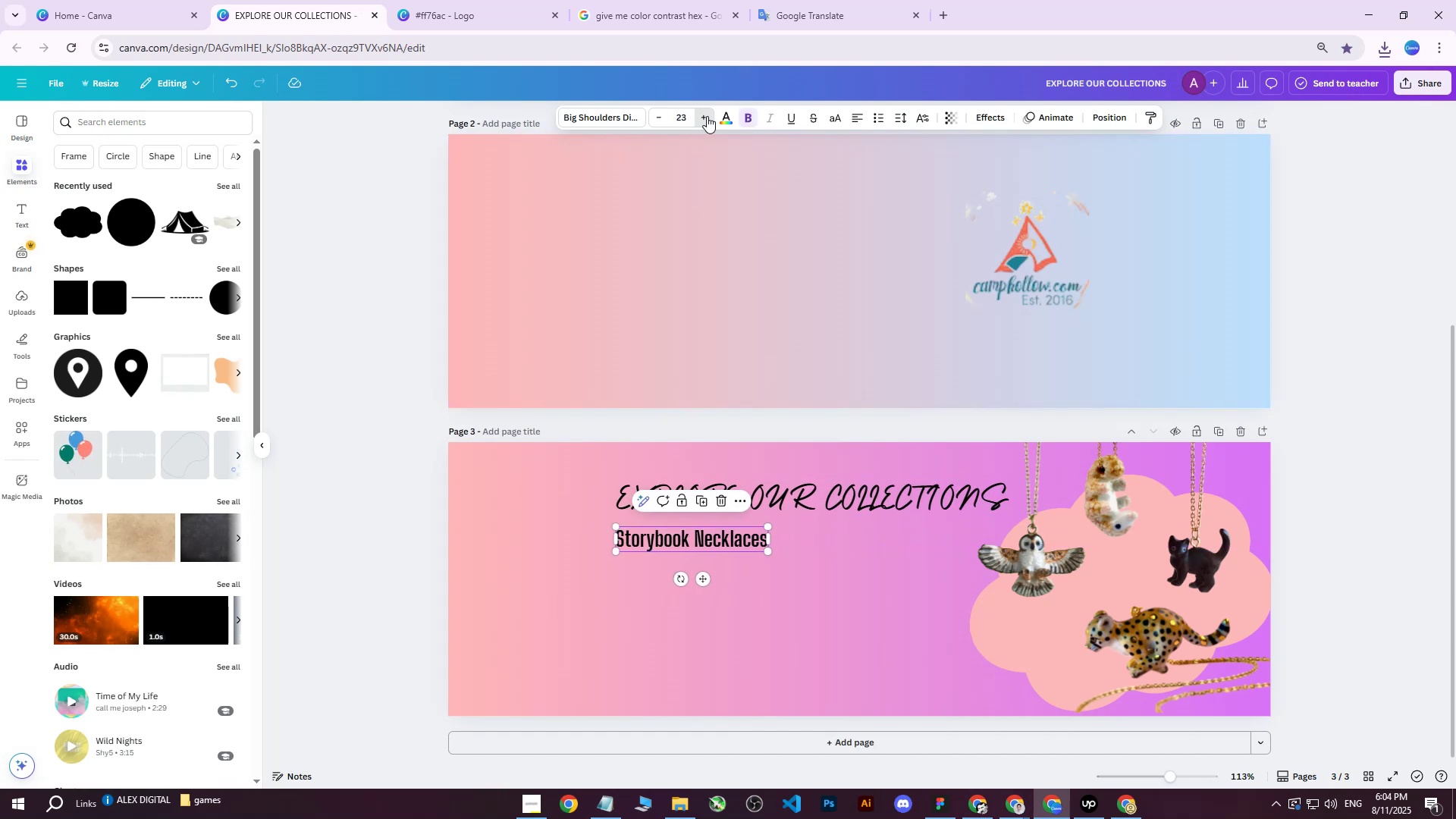 
triple_click([707, 116])
 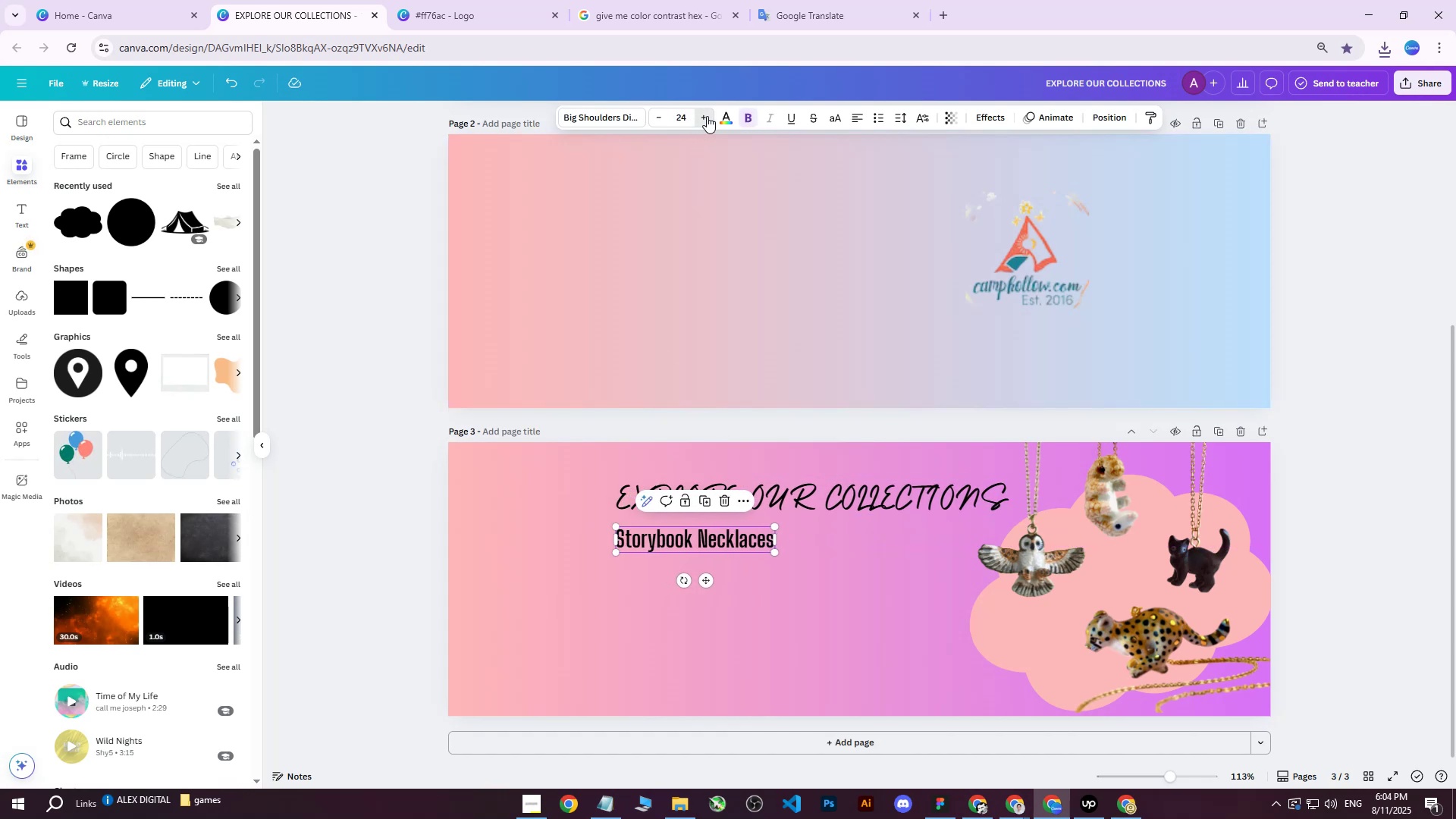 
triple_click([707, 116])
 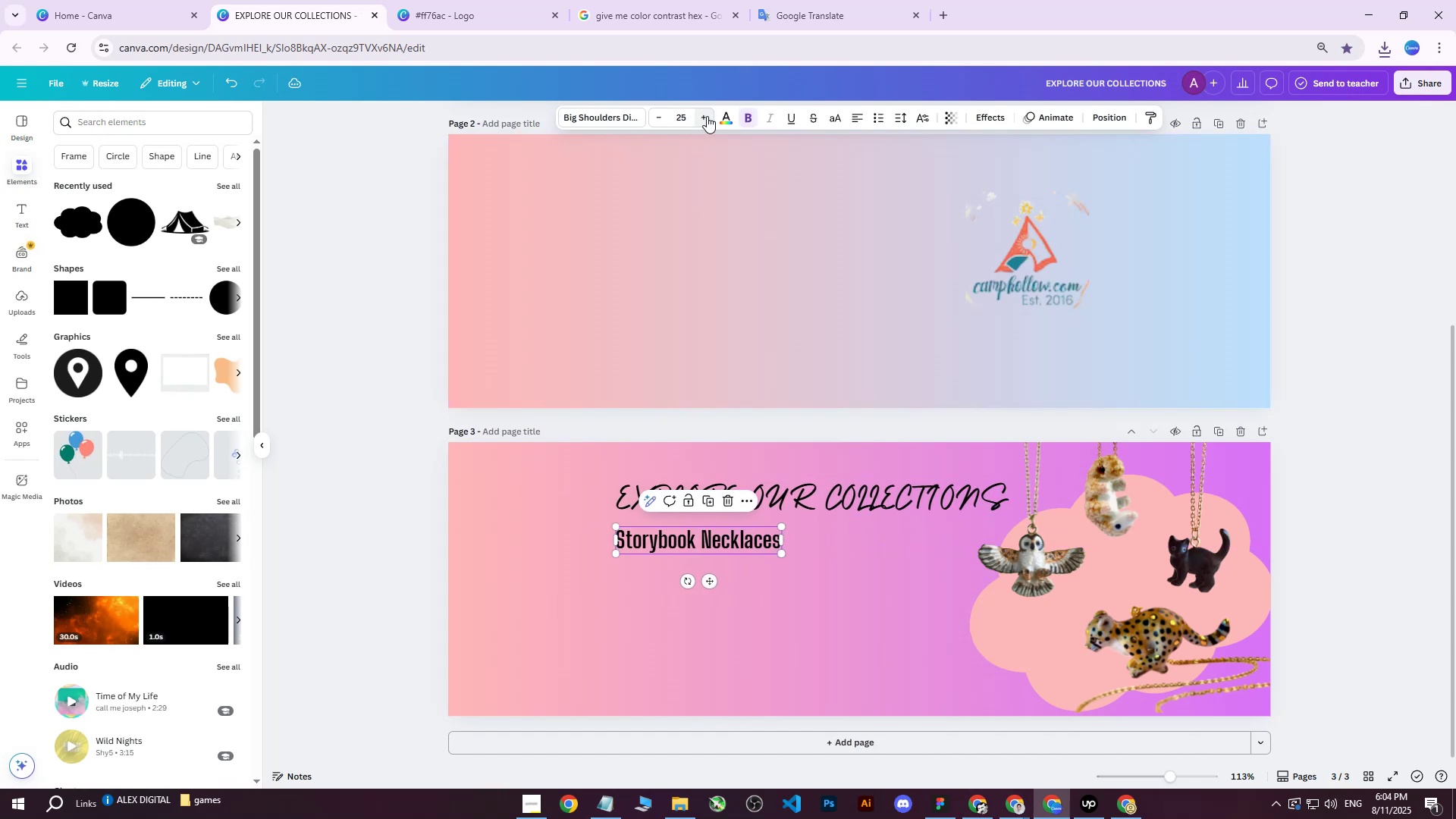 
triple_click([707, 116])
 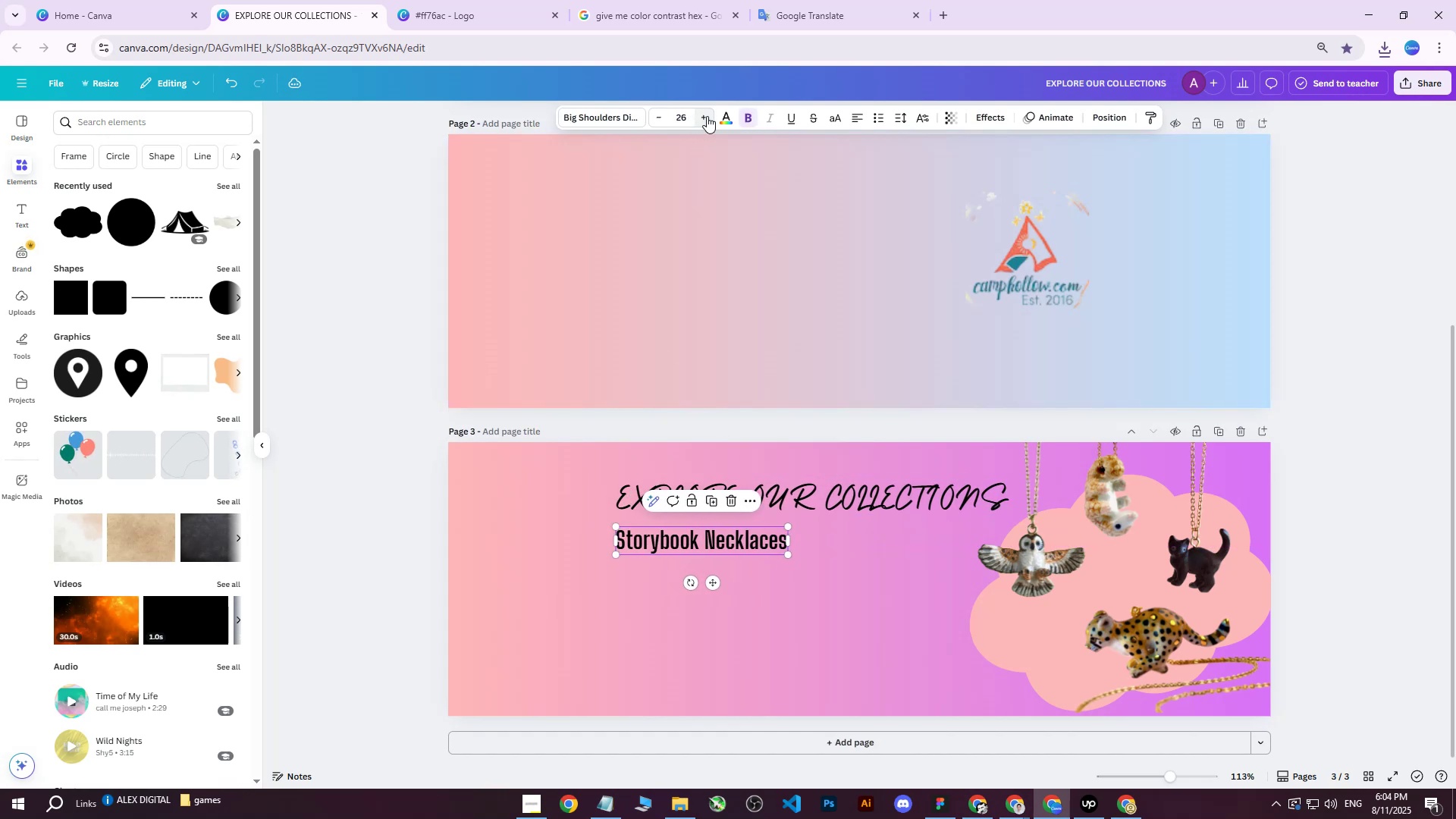 
triple_click([707, 116])
 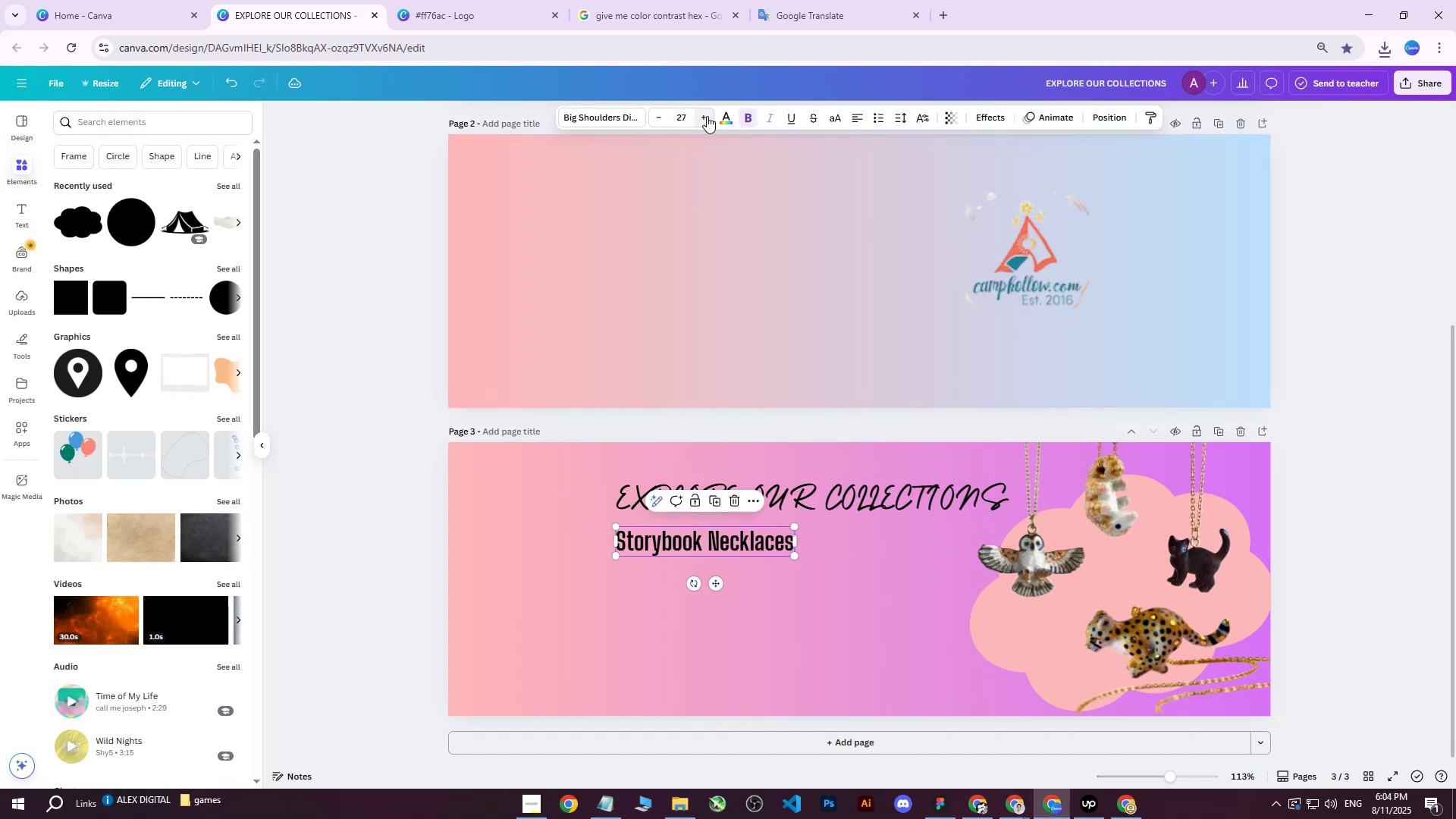 
triple_click([707, 116])
 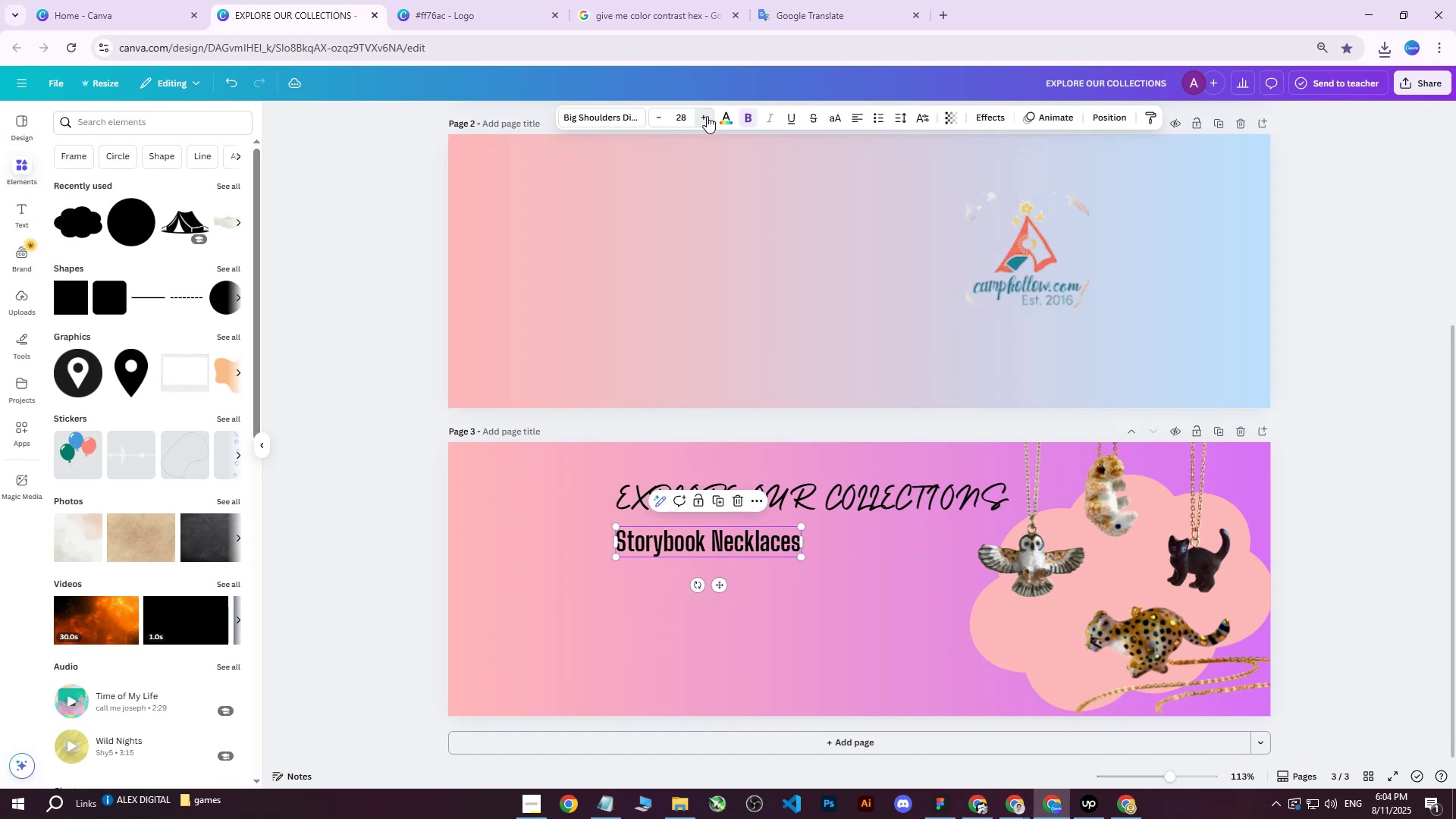 
triple_click([707, 116])
 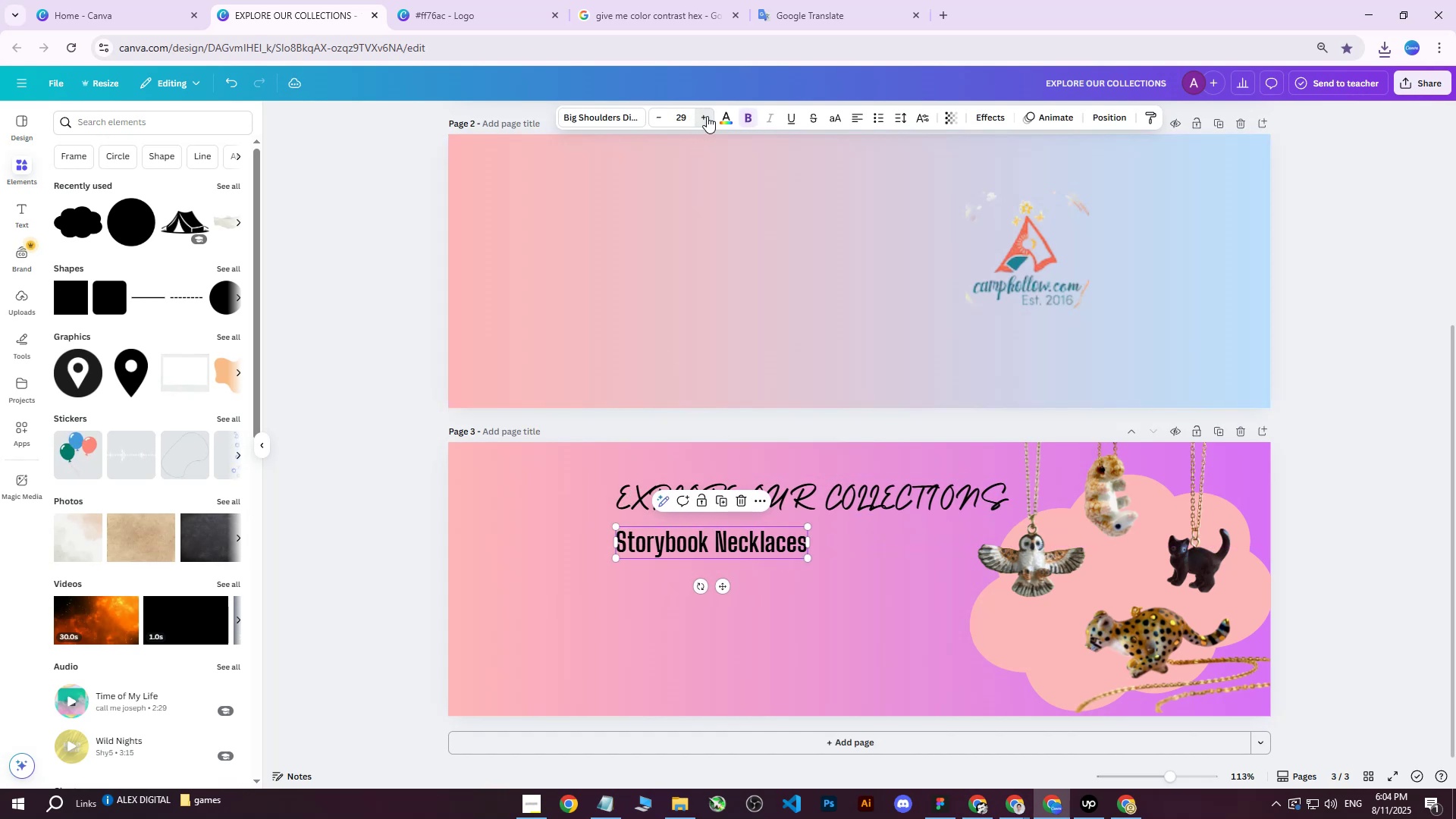 
triple_click([707, 116])
 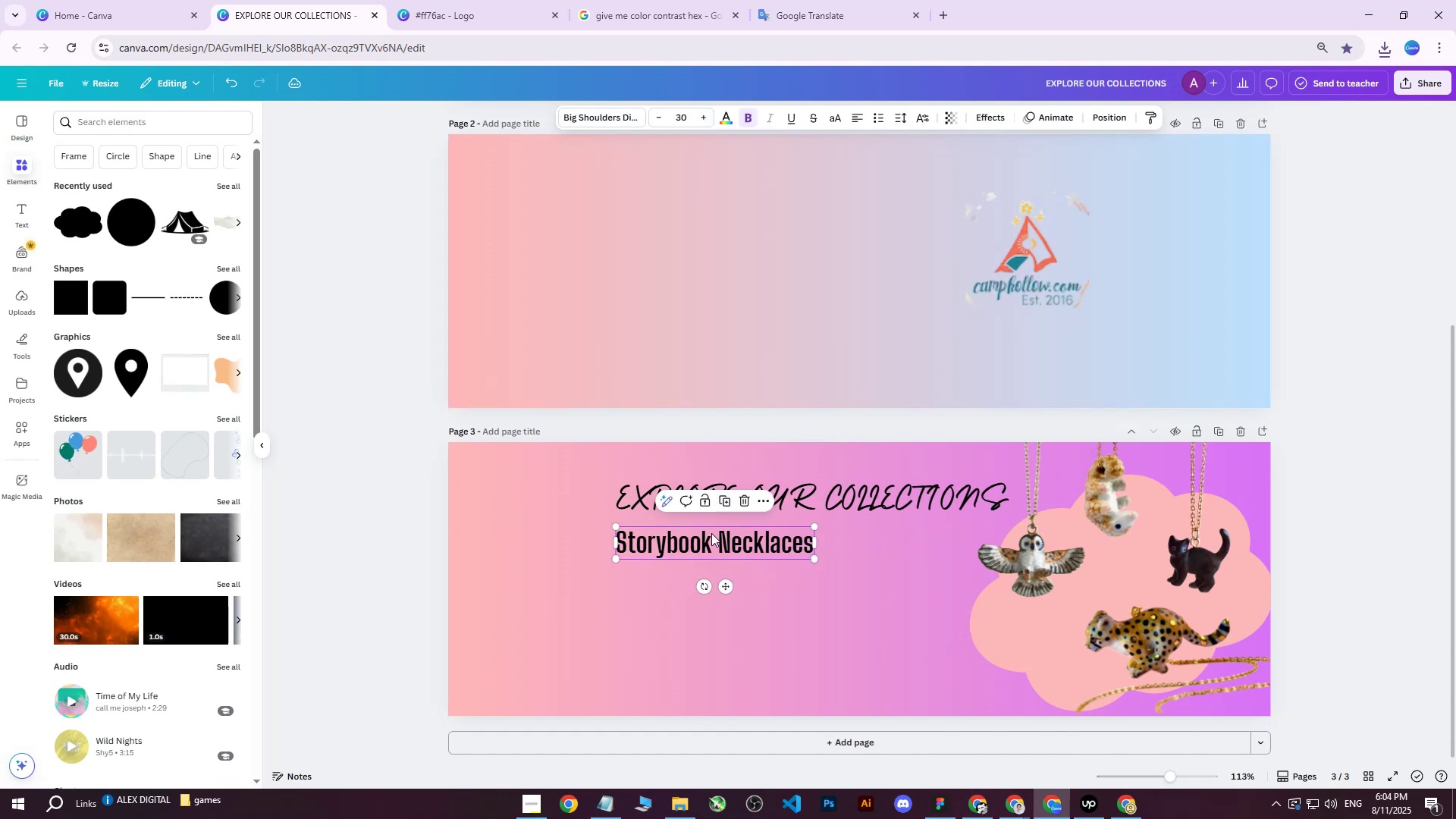 
left_click_drag(start_coordinate=[706, 542], to_coordinate=[708, 538])
 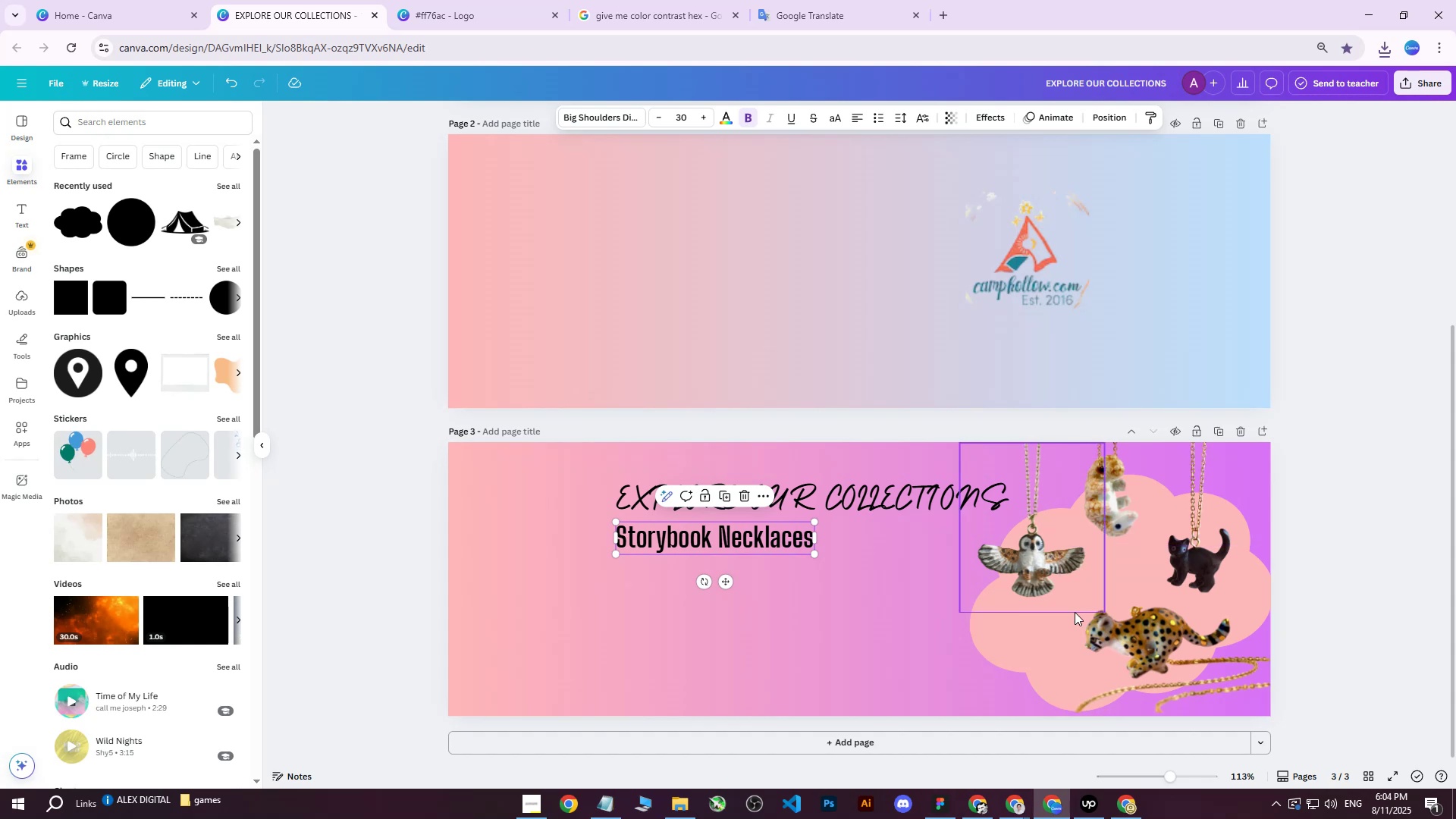 
left_click([1012, 623])
 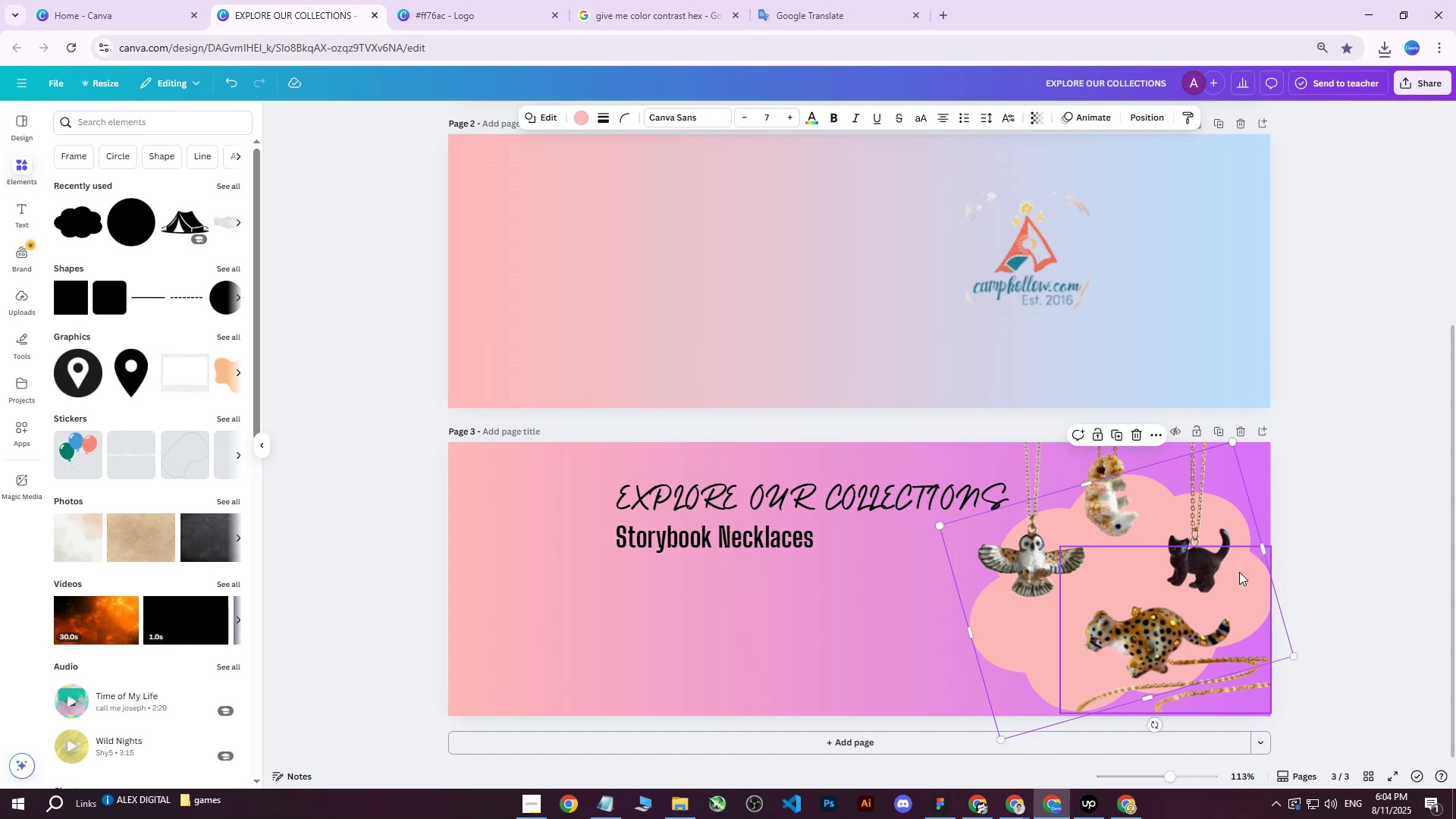 
left_click_drag(start_coordinate=[1246, 580], to_coordinate=[1345, 576])
 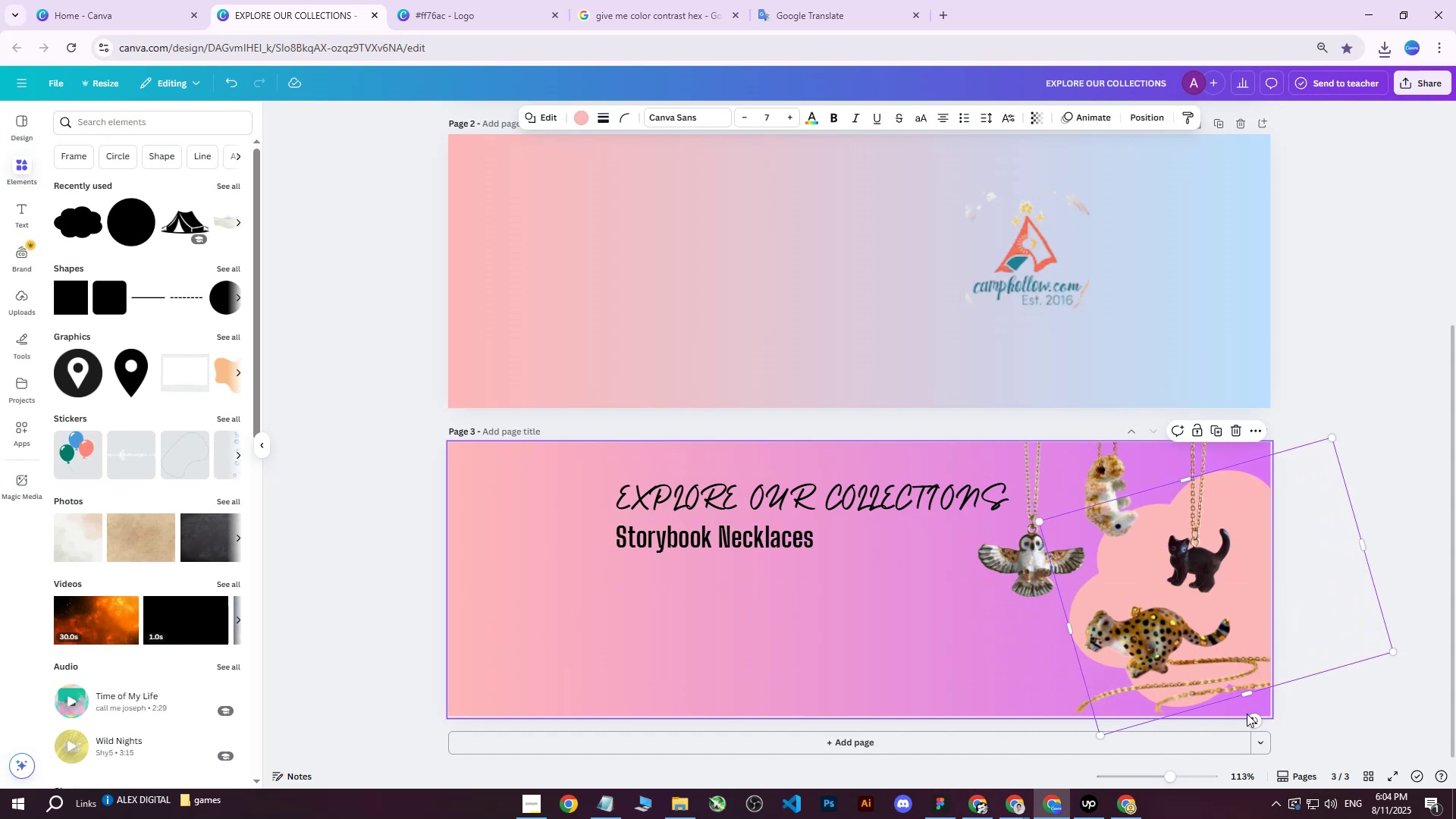 
left_click_drag(start_coordinate=[1251, 715], to_coordinate=[1147, 692])
 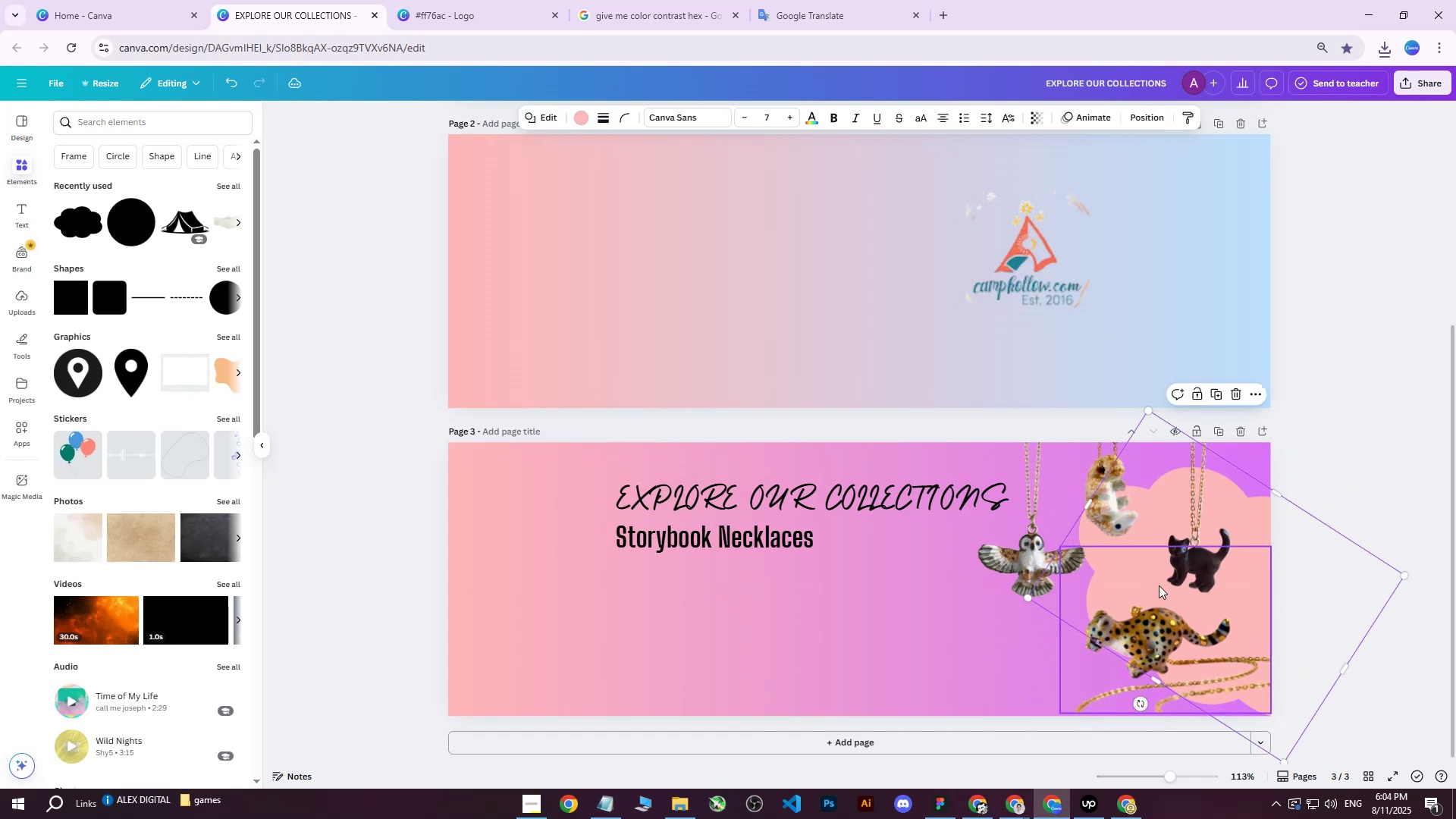 
left_click_drag(start_coordinate=[1146, 580], to_coordinate=[1097, 602])
 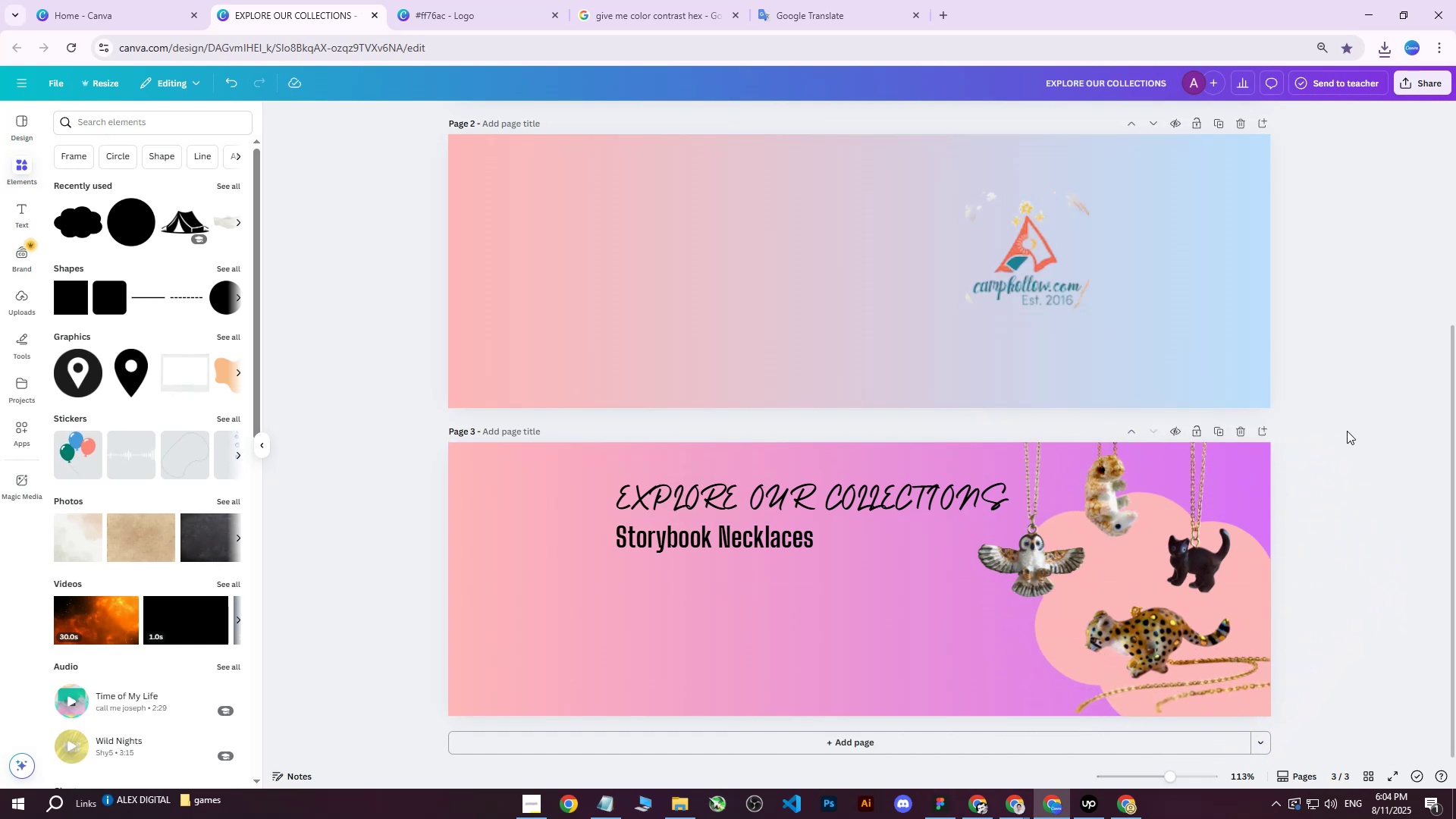 
double_click([1347, 431])
 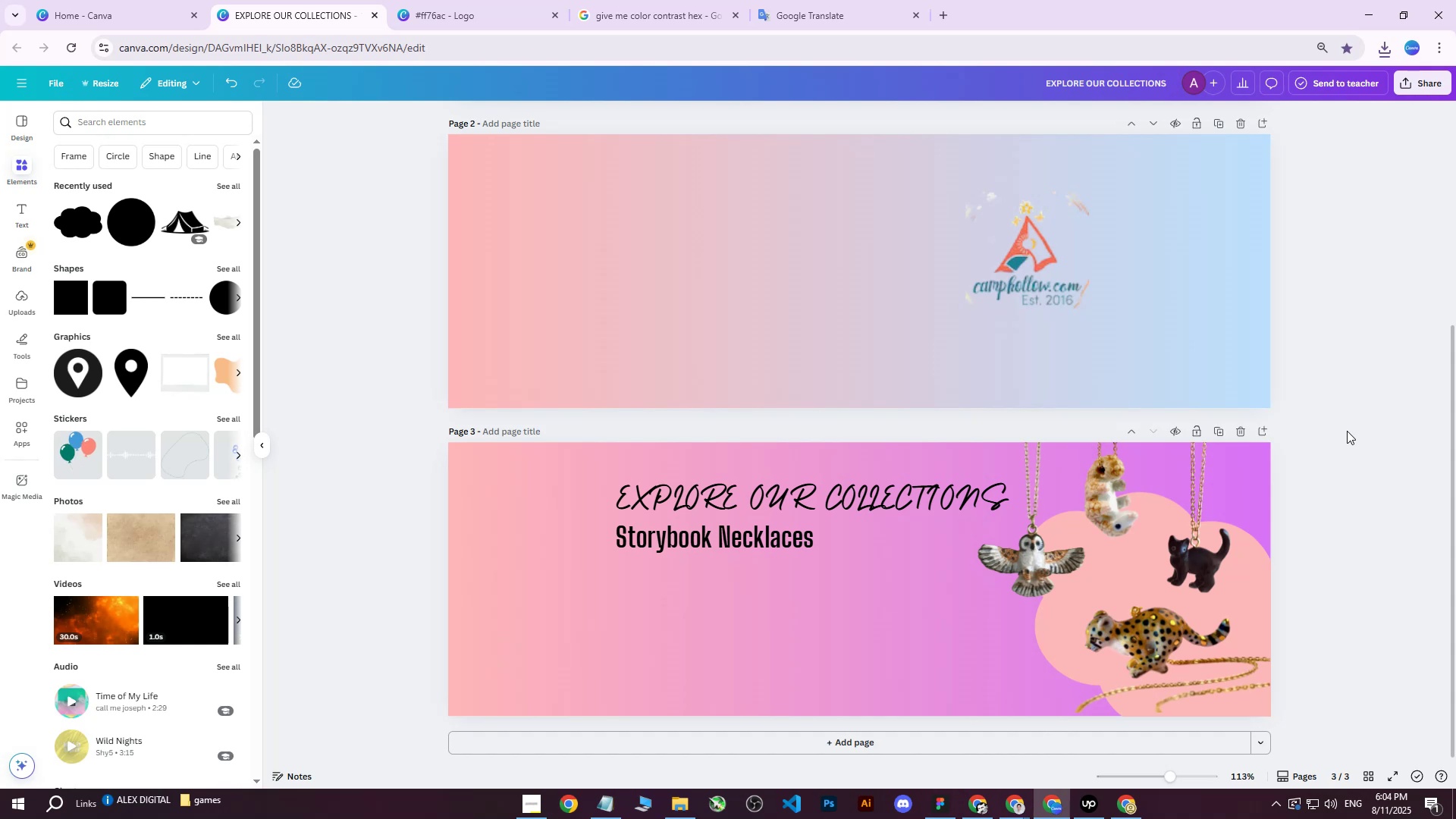 
left_click([1131, 629])
 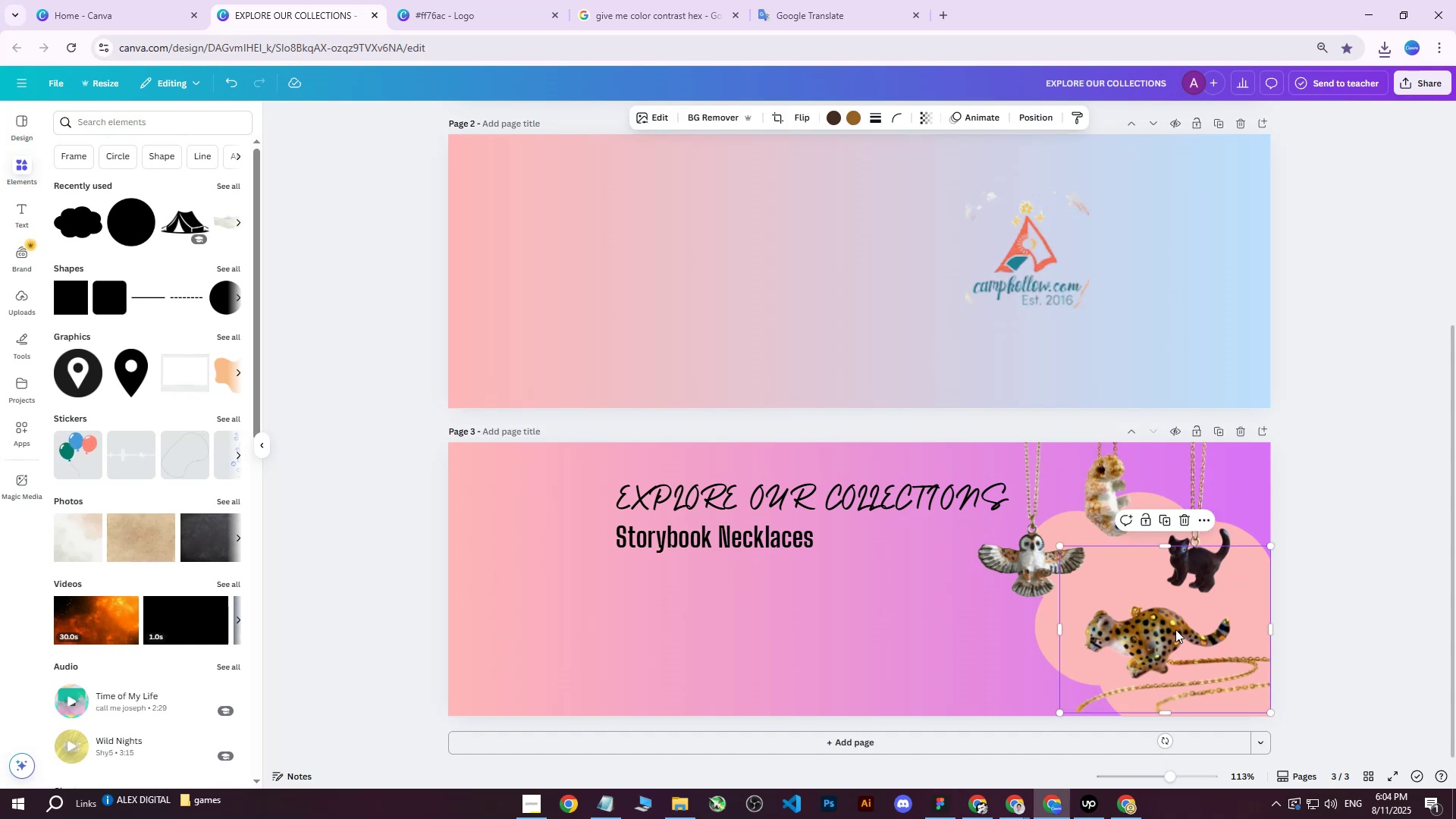 
key(ArrowDown)
 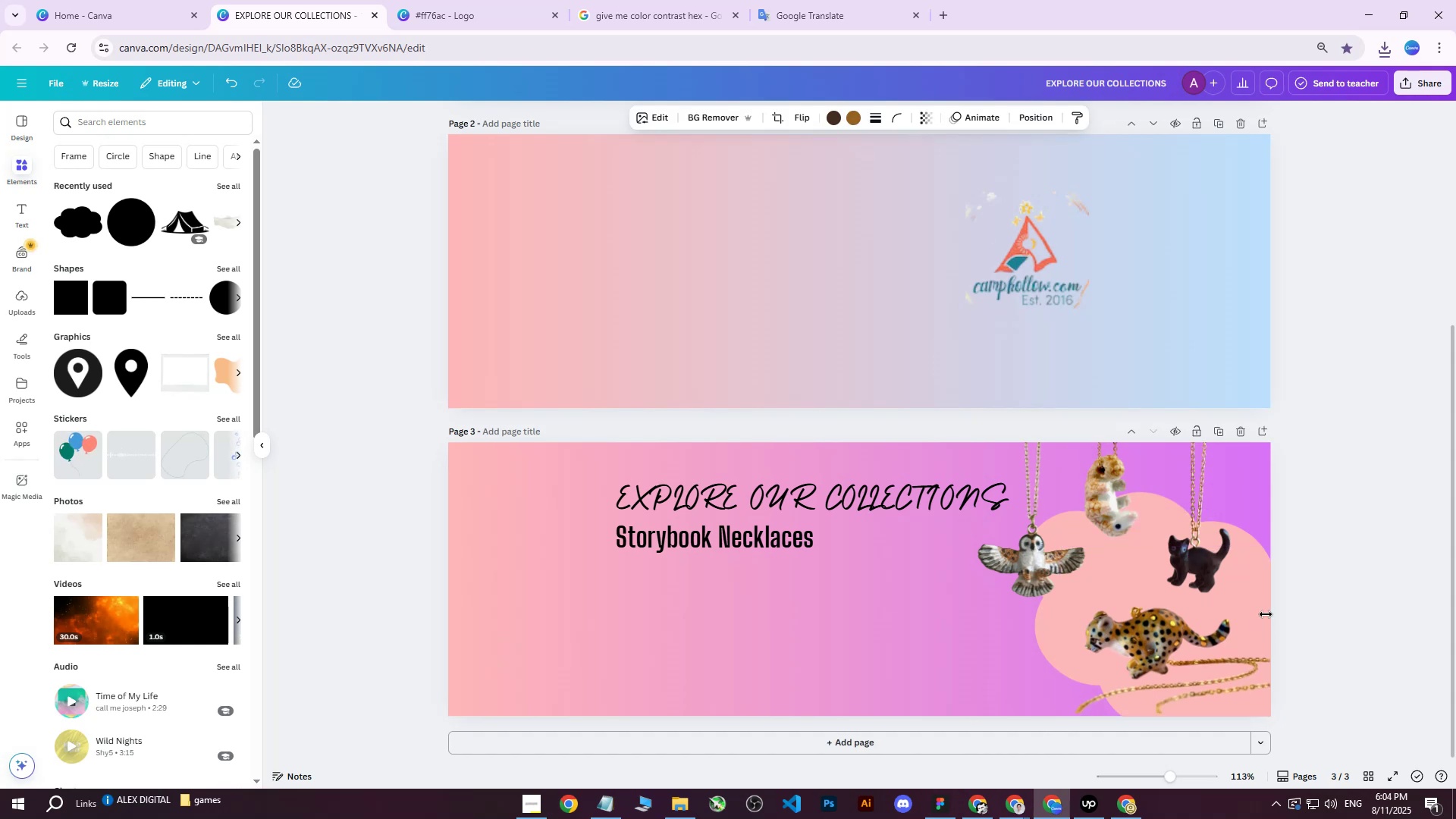 
key(ArrowDown)
 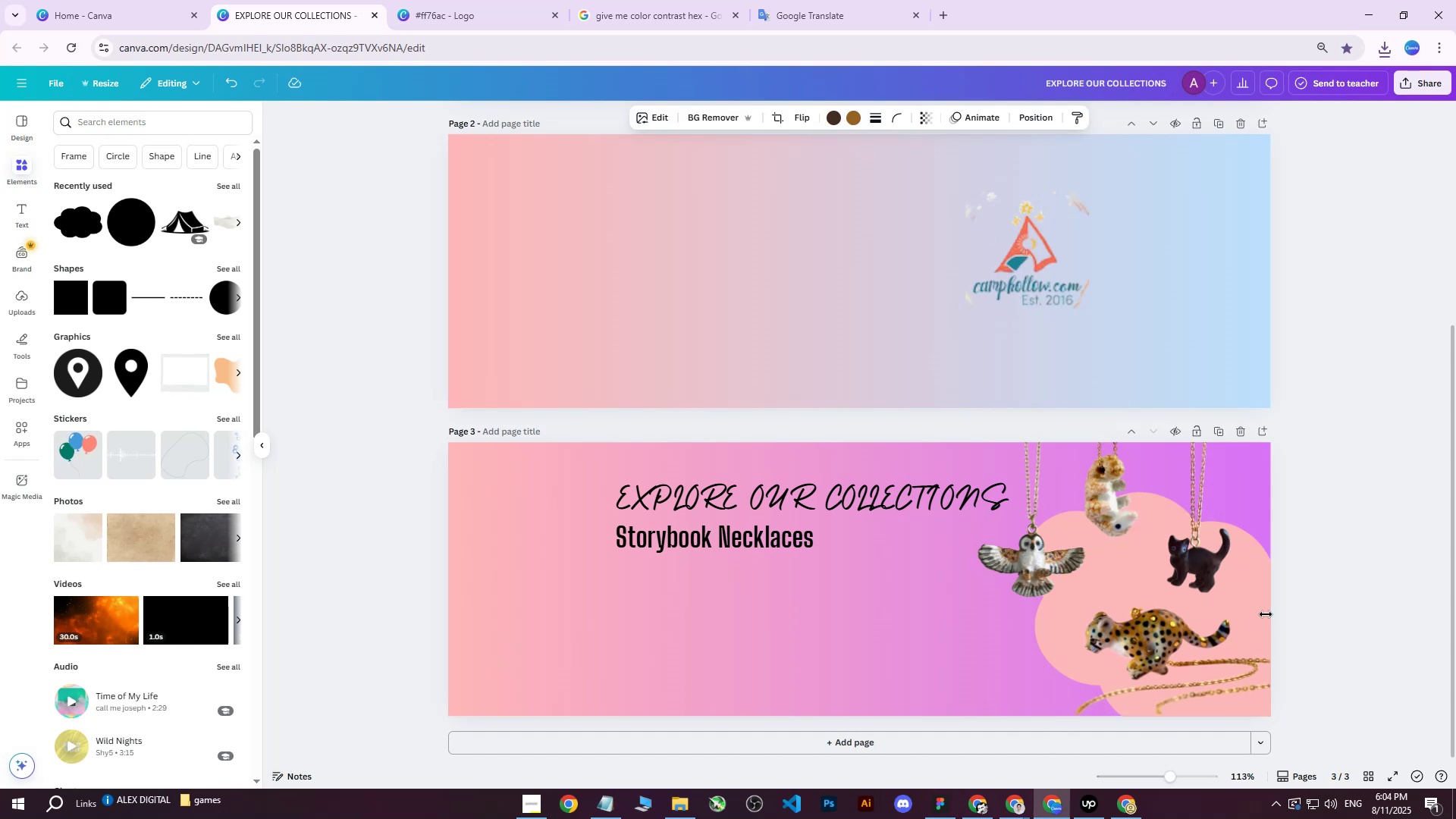 
key(ArrowDown)
 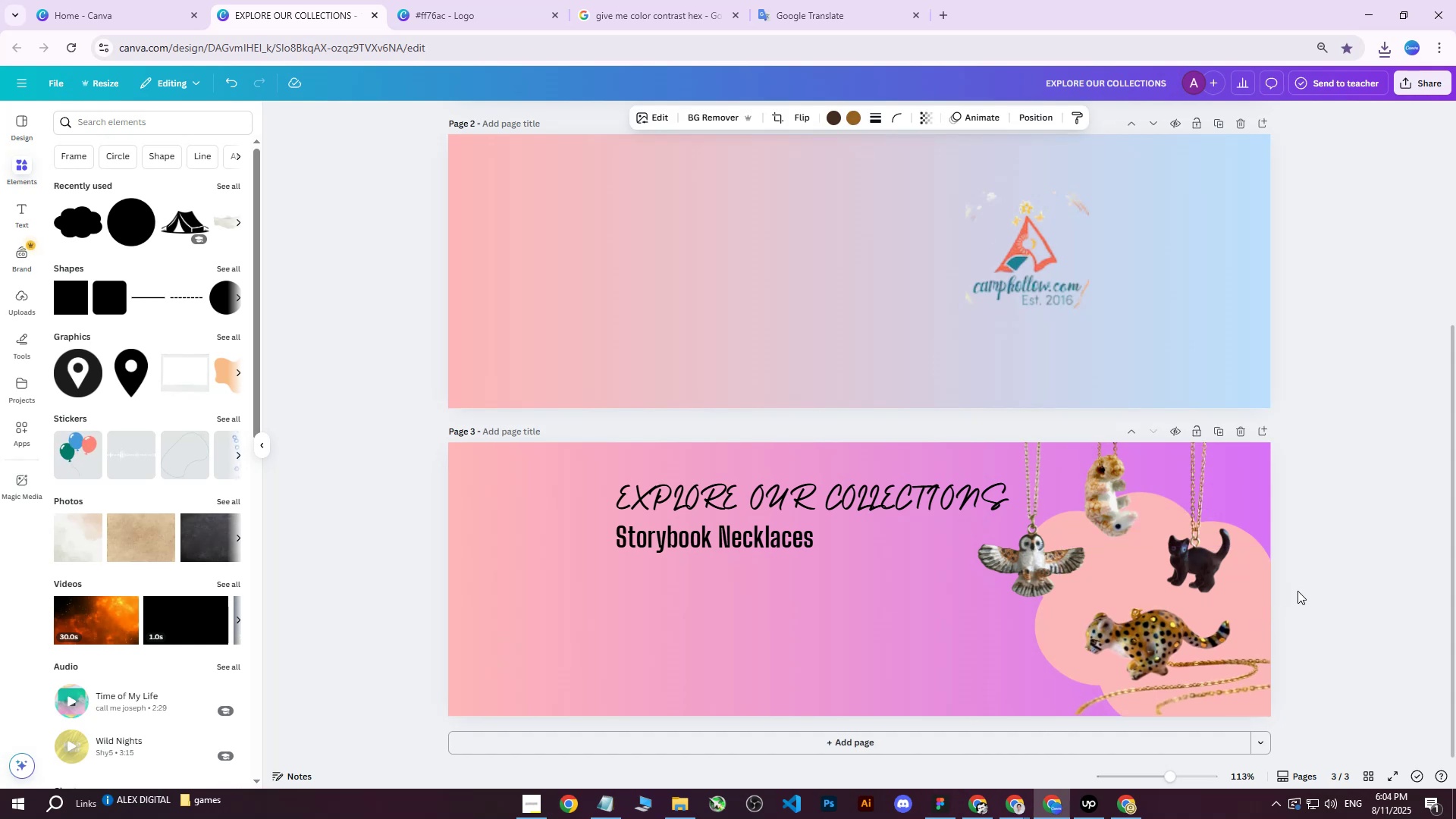 
key(ArrowDown)
 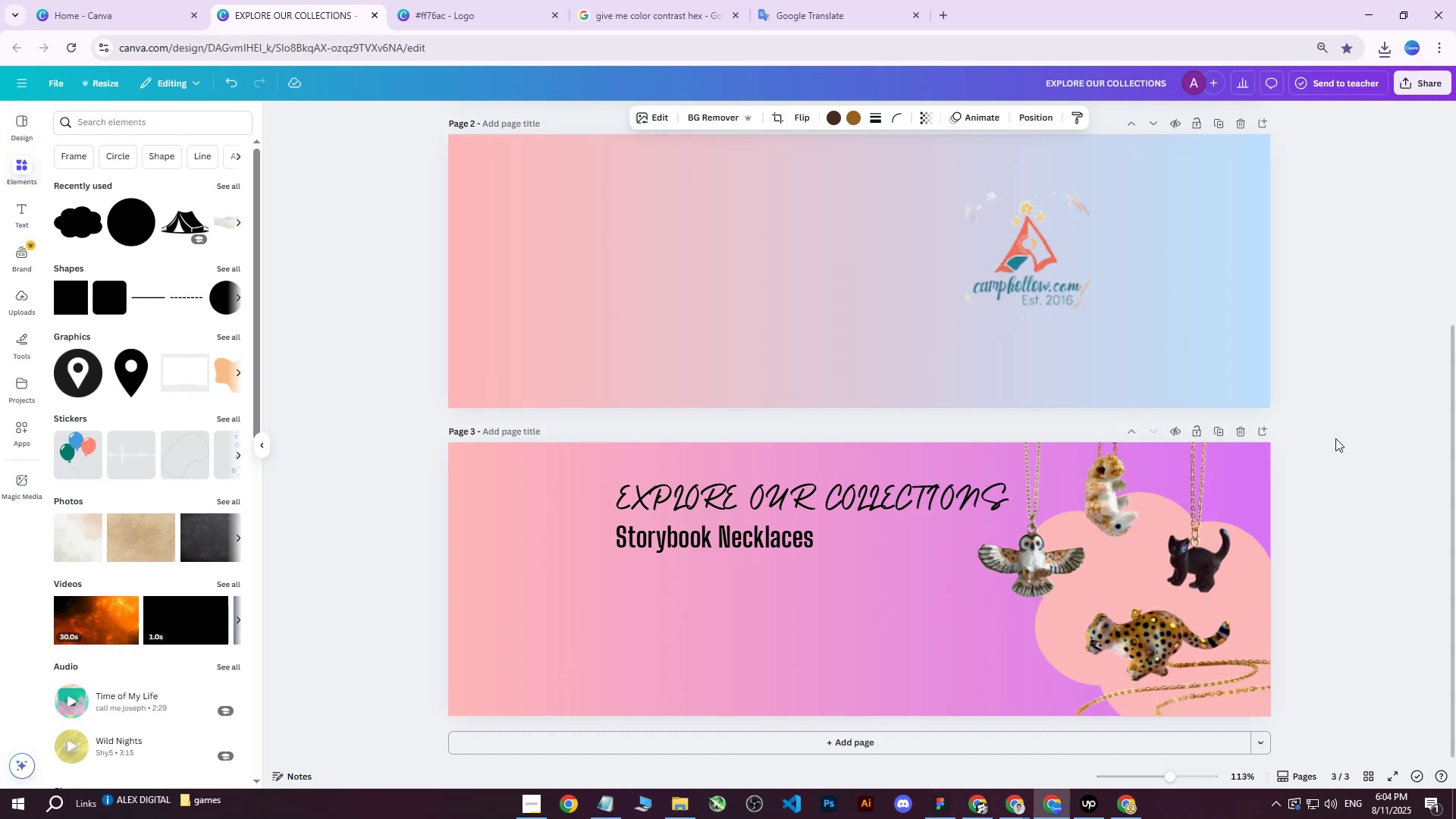 
left_click([1335, 438])
 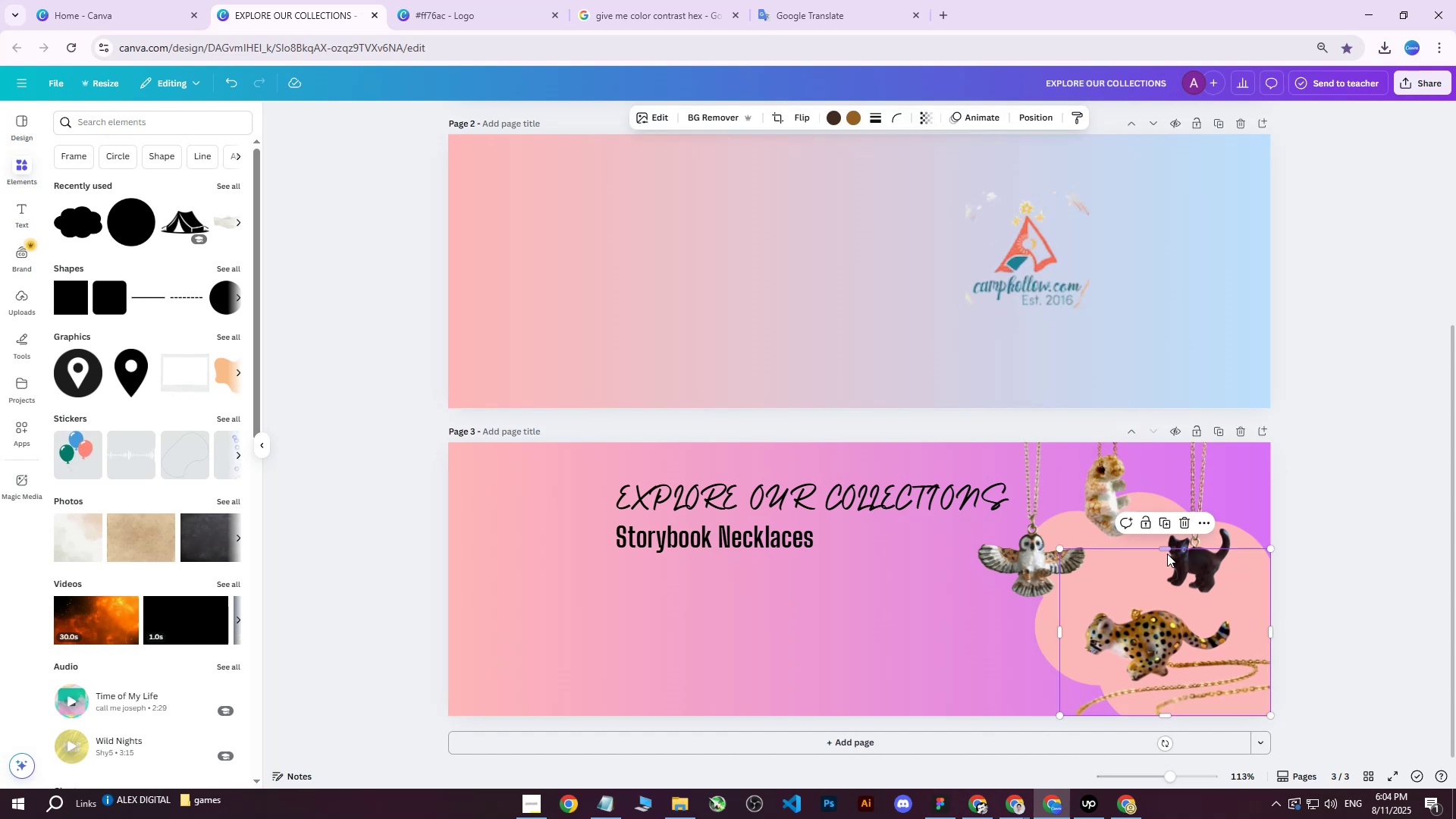 
double_click([1194, 542])
 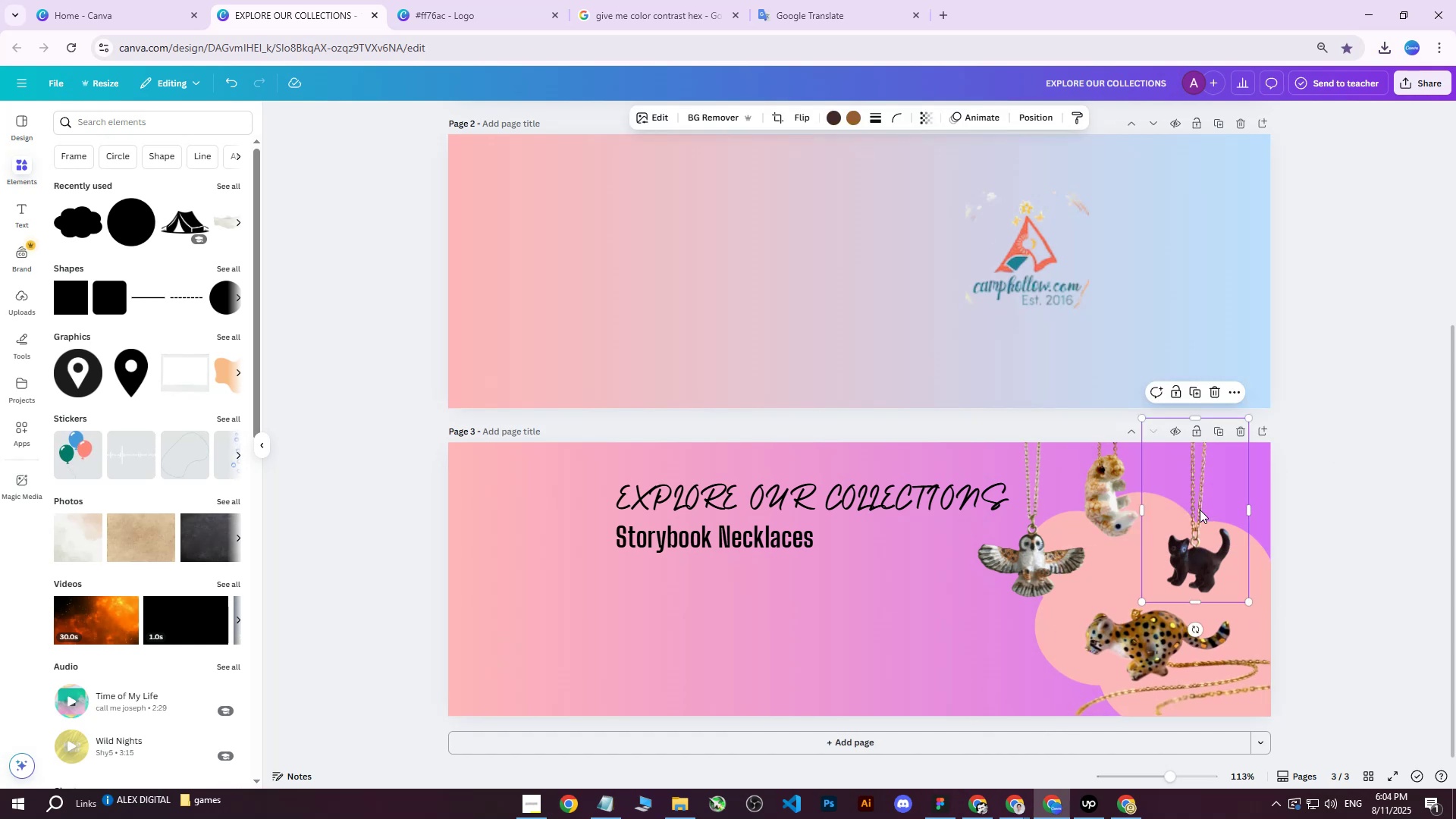 
left_click_drag(start_coordinate=[1198, 510], to_coordinate=[1203, 504])
 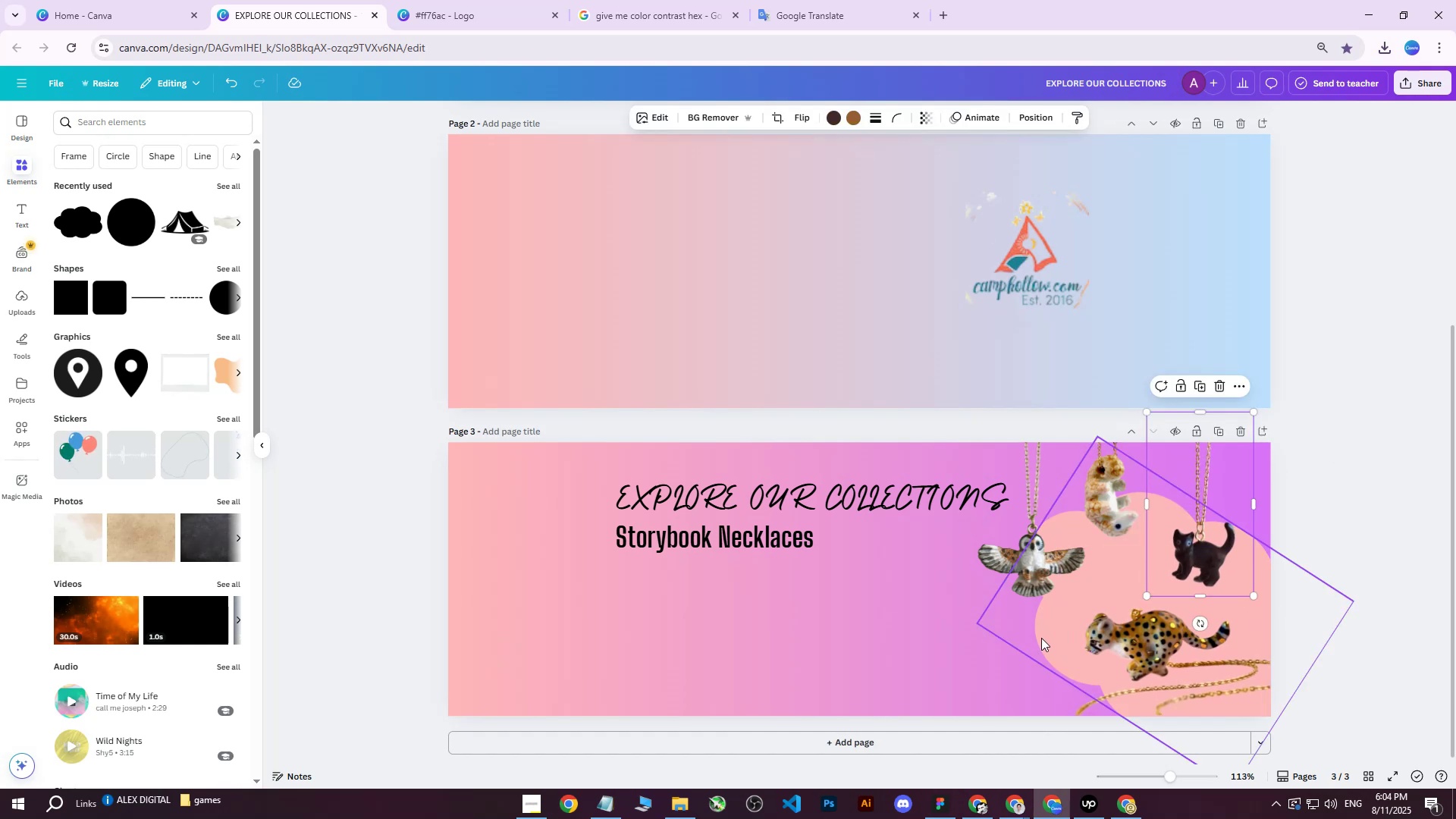 
left_click([1048, 630])
 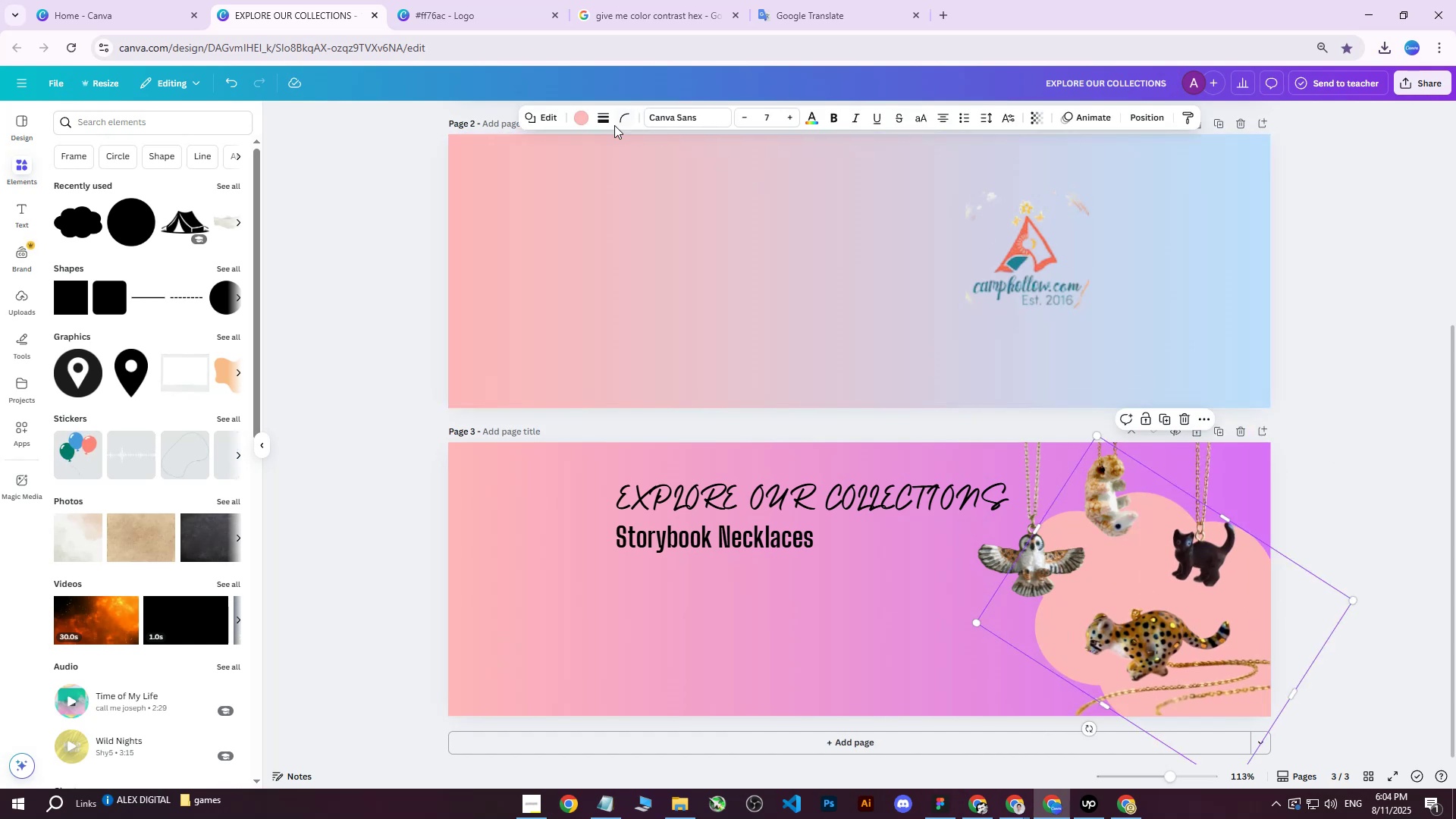 
left_click([583, 118])
 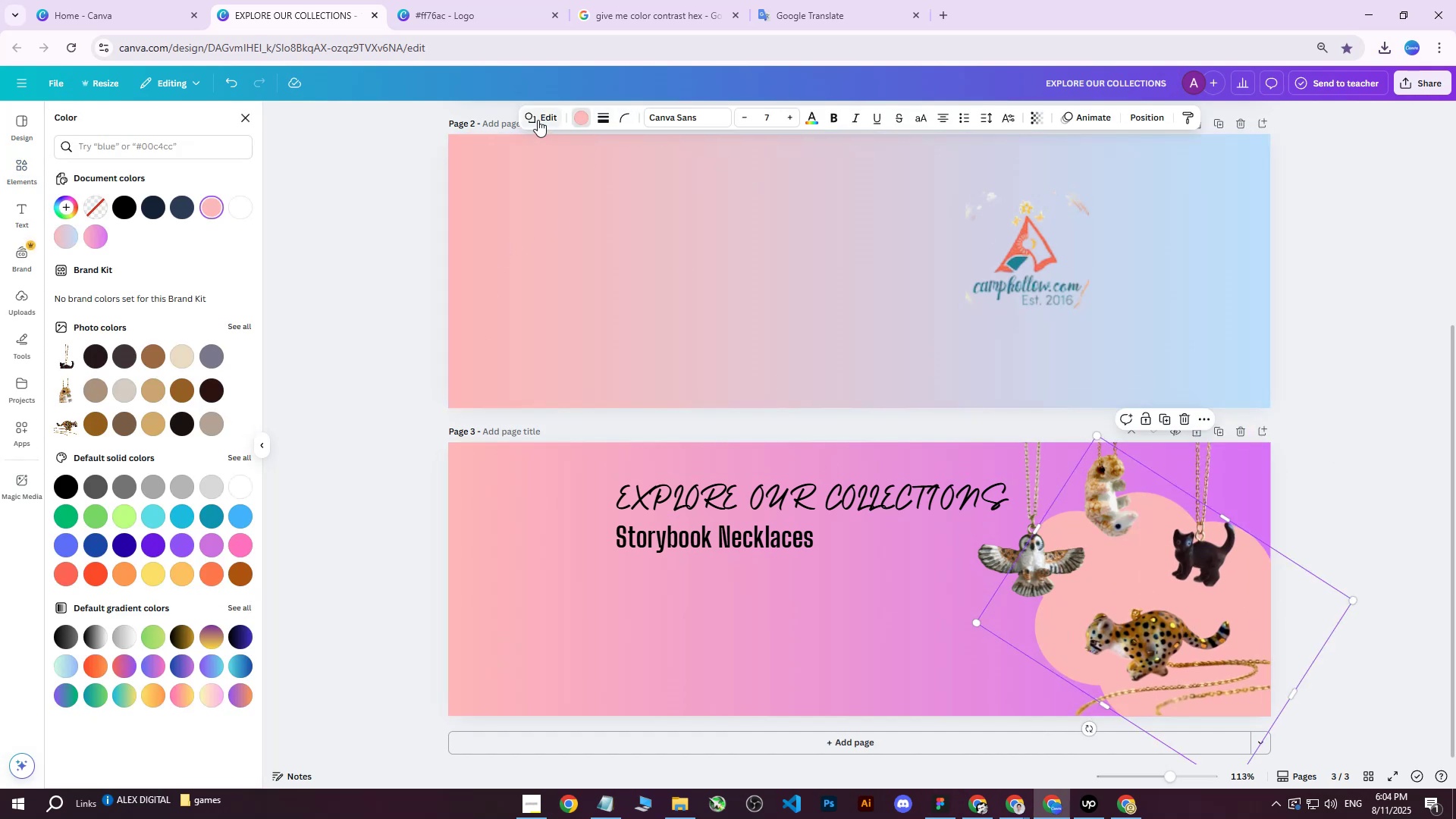 
left_click([576, 118])
 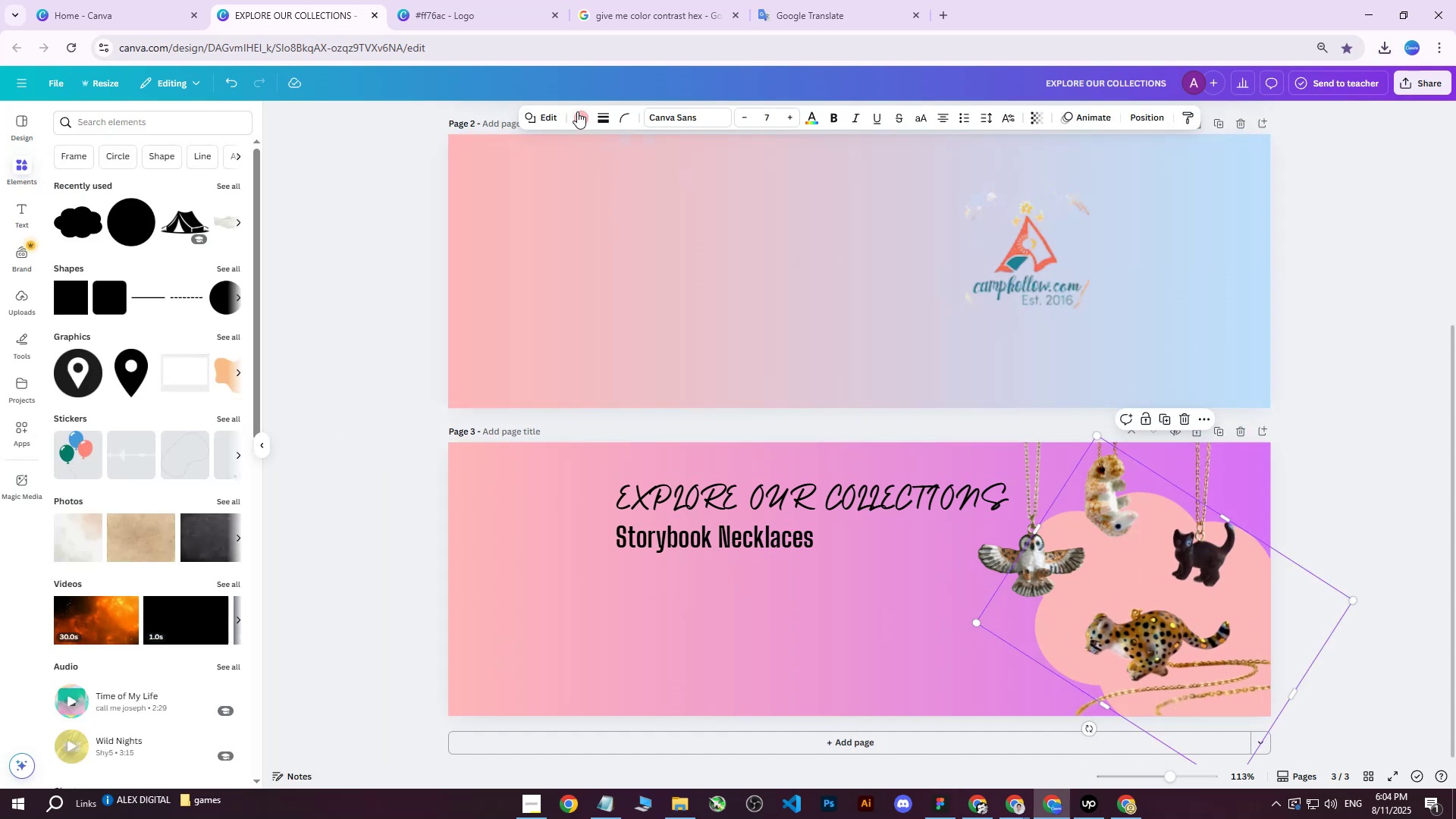 
left_click([581, 110])
 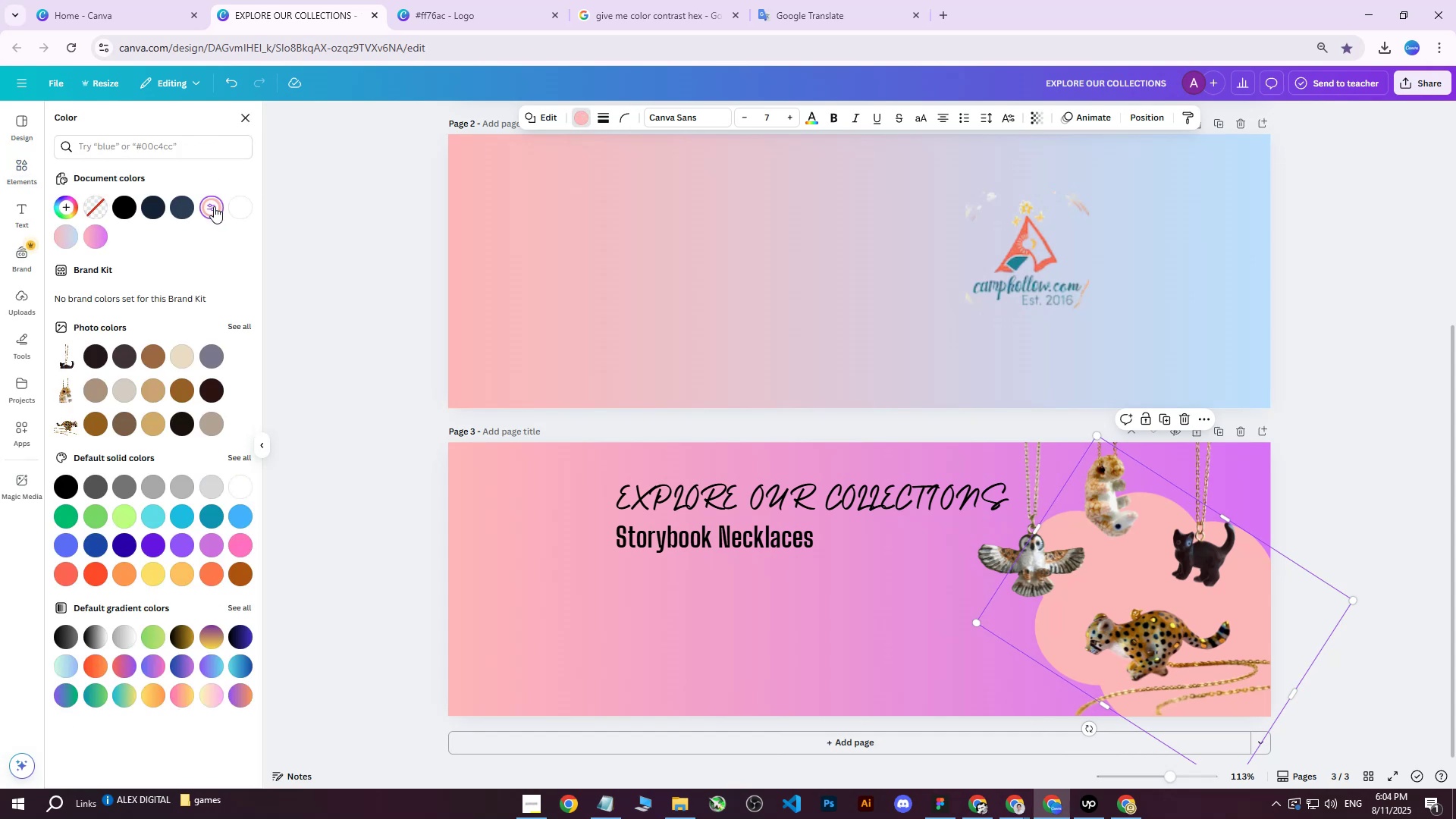 
double_click([214, 206])
 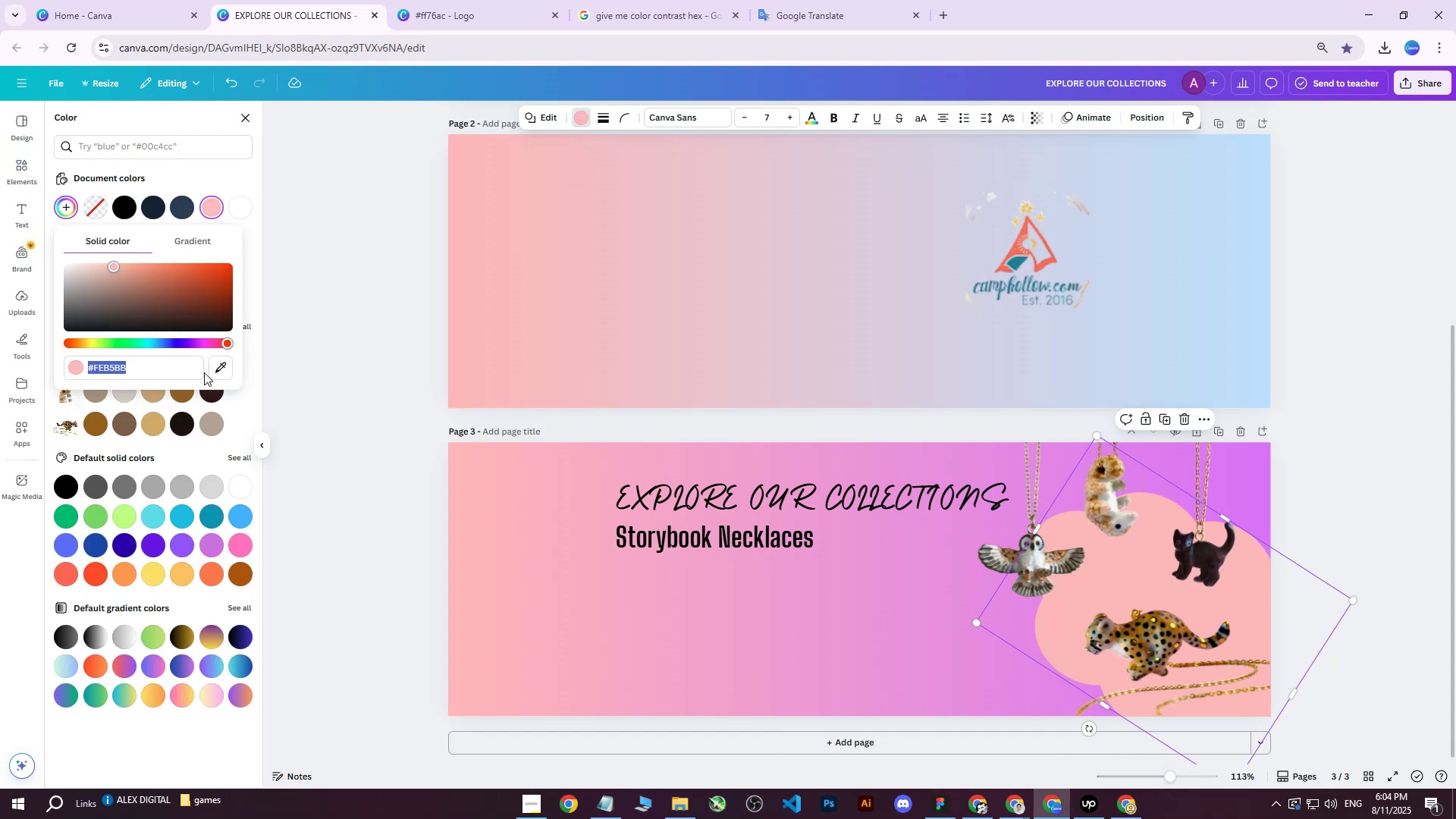 
left_click([217, 372])
 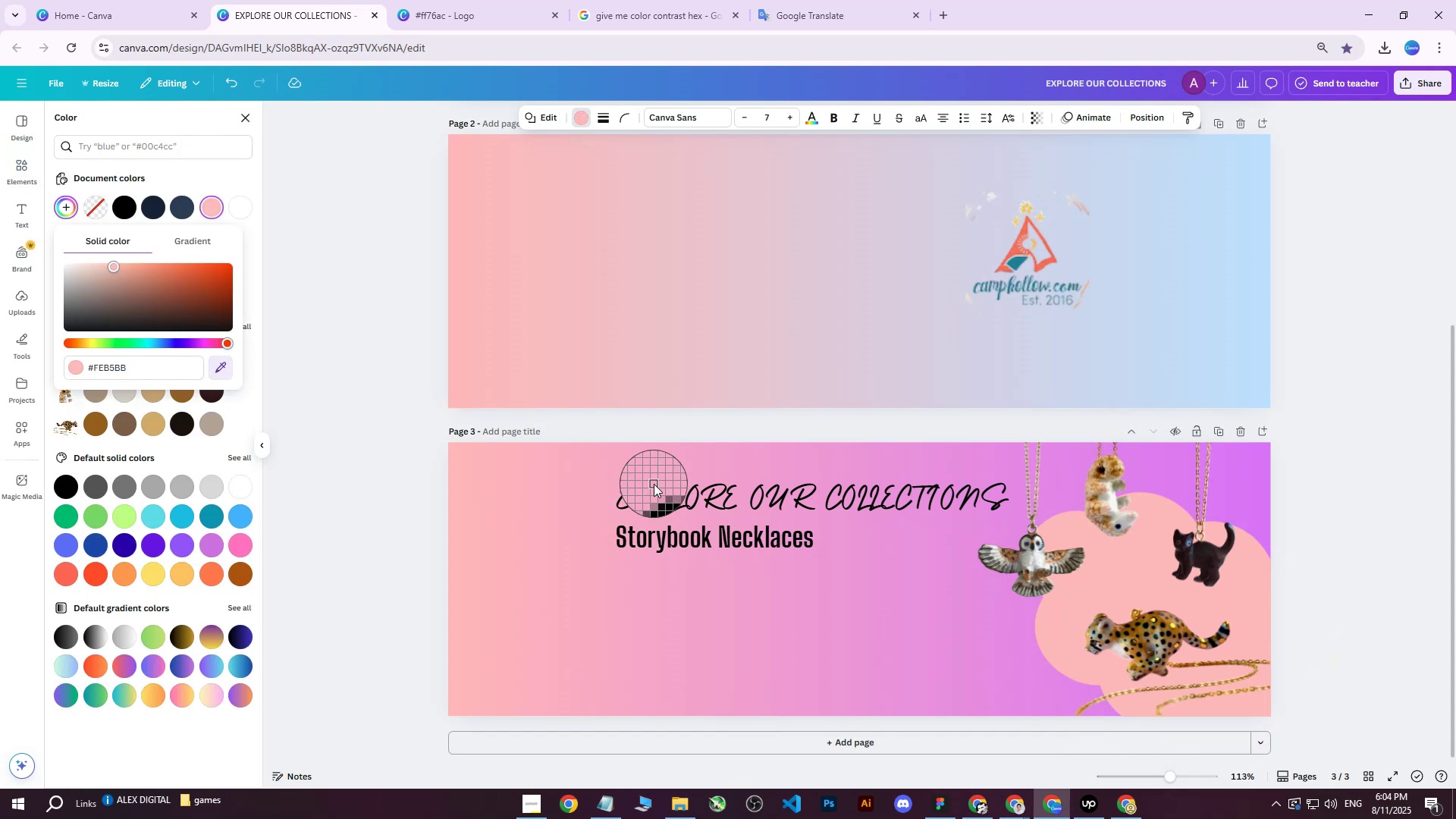 
left_click([643, 468])
 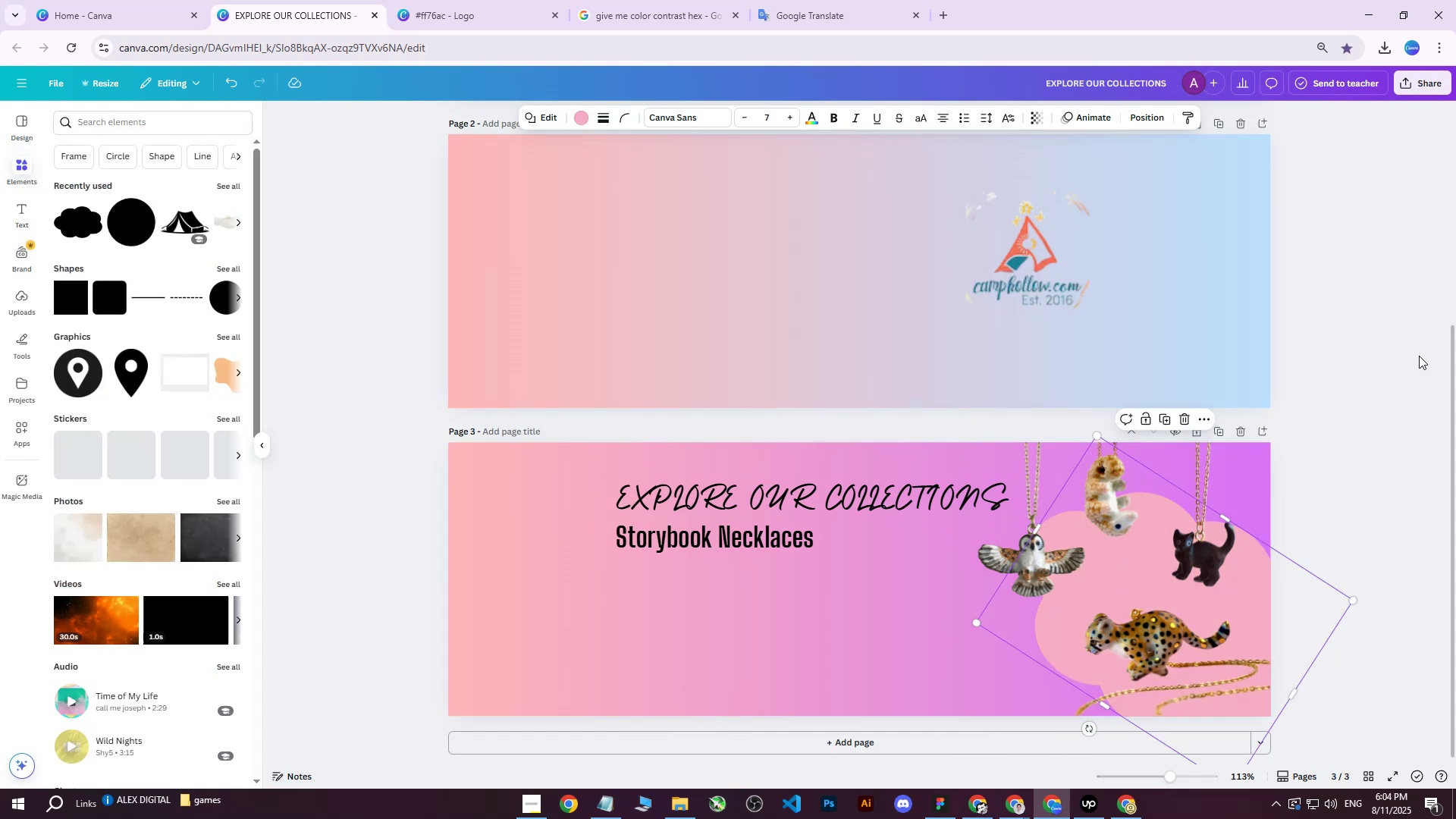 
double_click([1417, 356])
 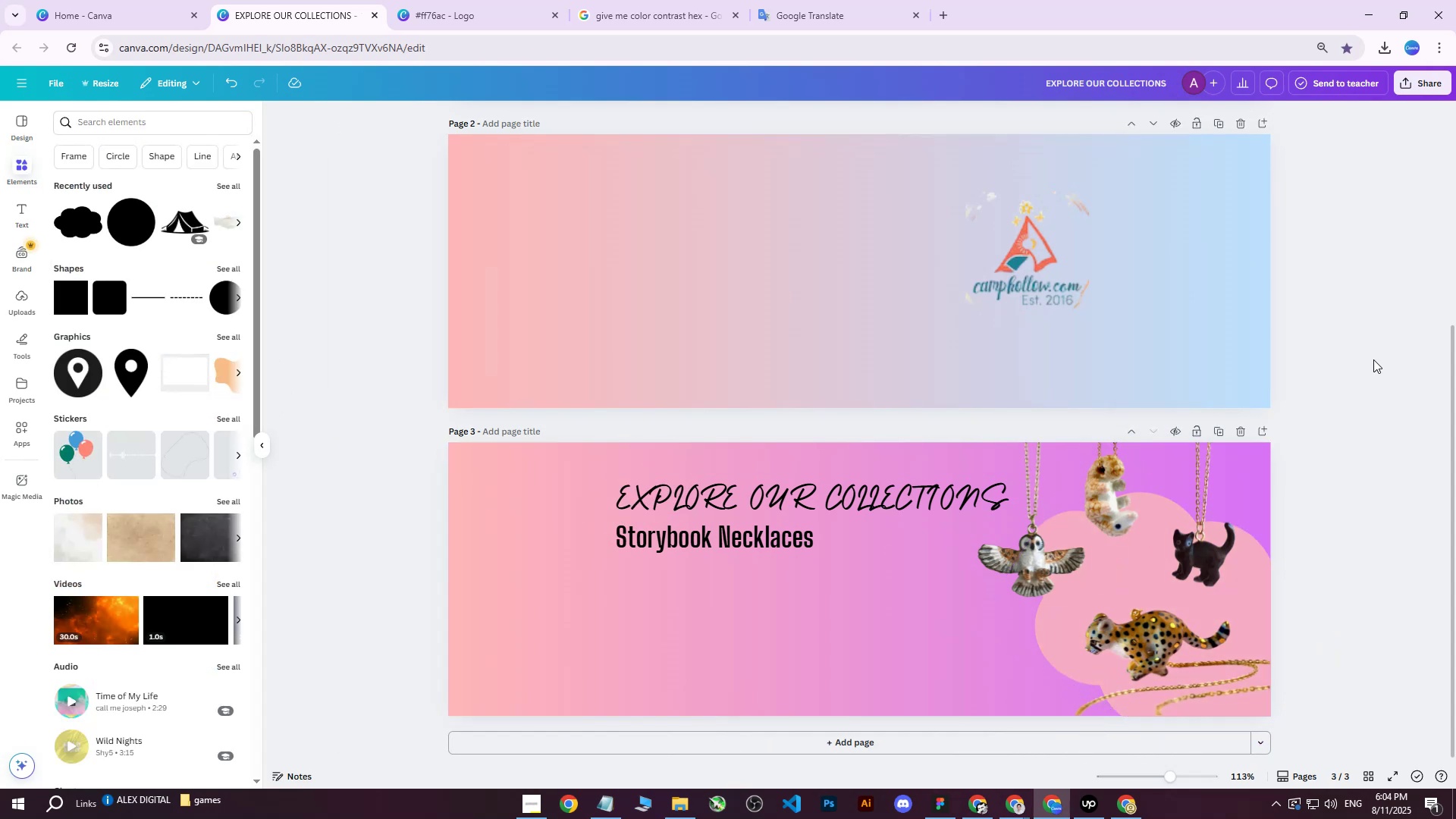 
triple_click([1373, 359])
 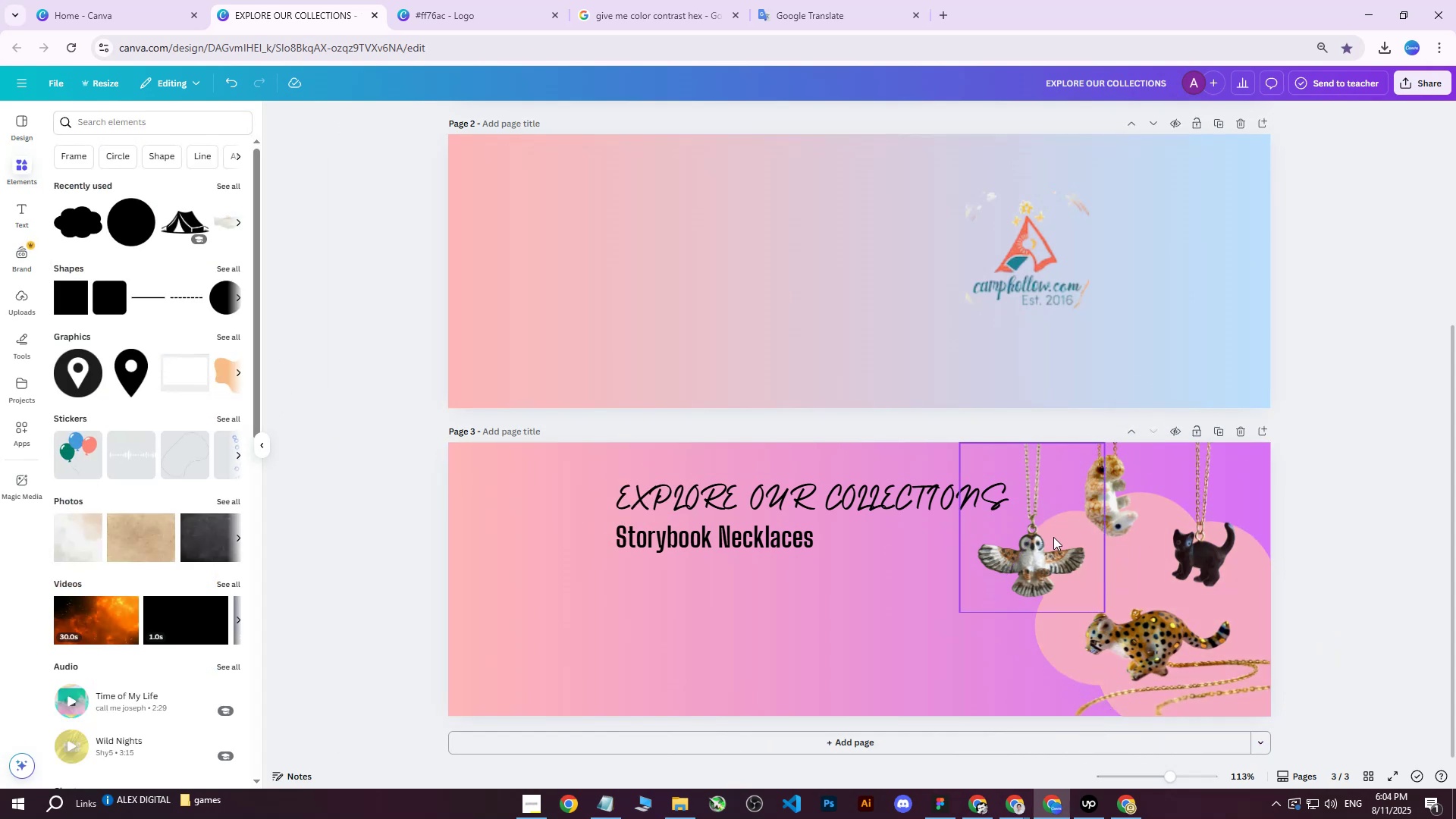 
left_click_drag(start_coordinate=[1042, 551], to_coordinate=[1051, 549])
 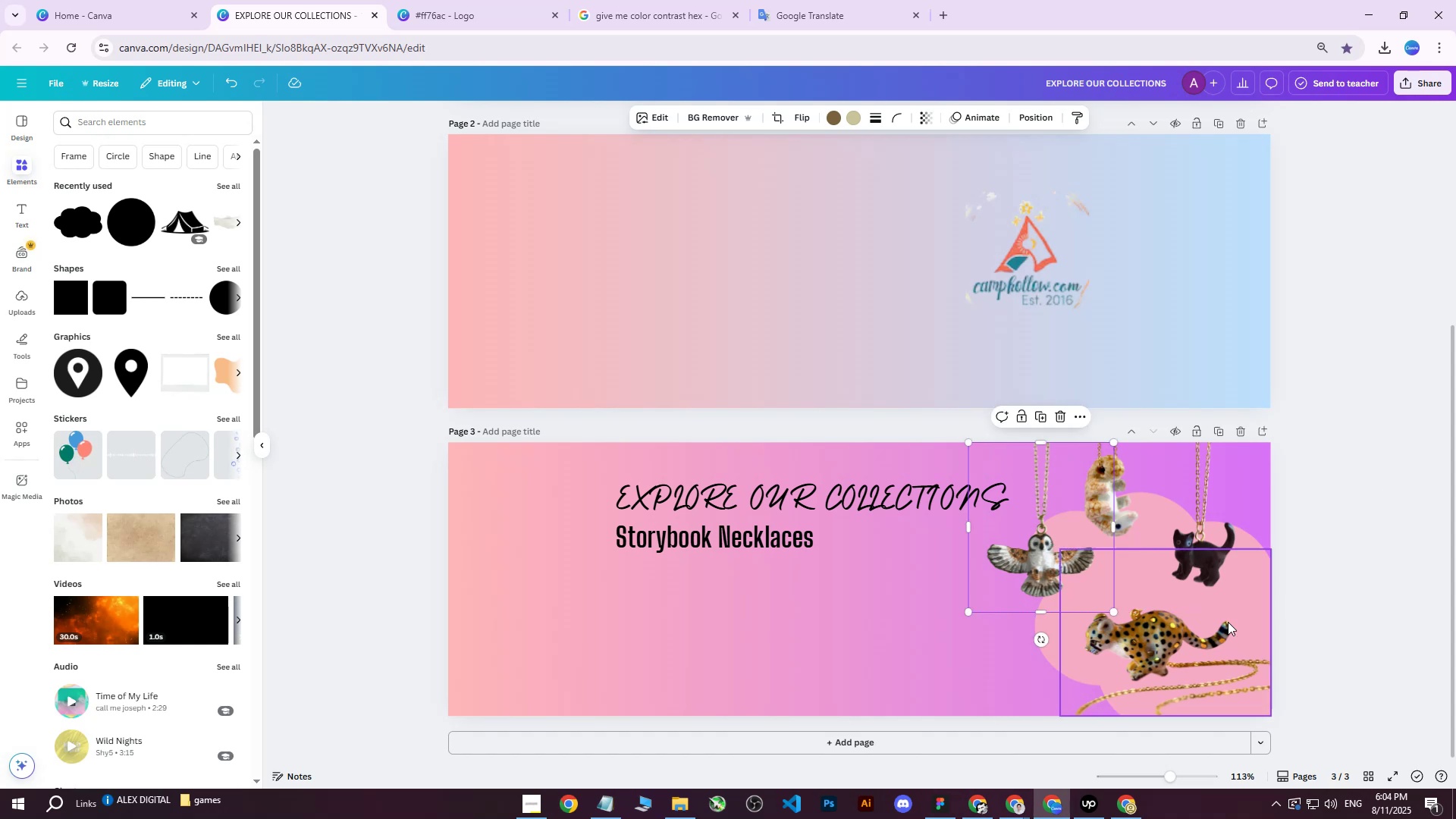 
left_click([1153, 642])
 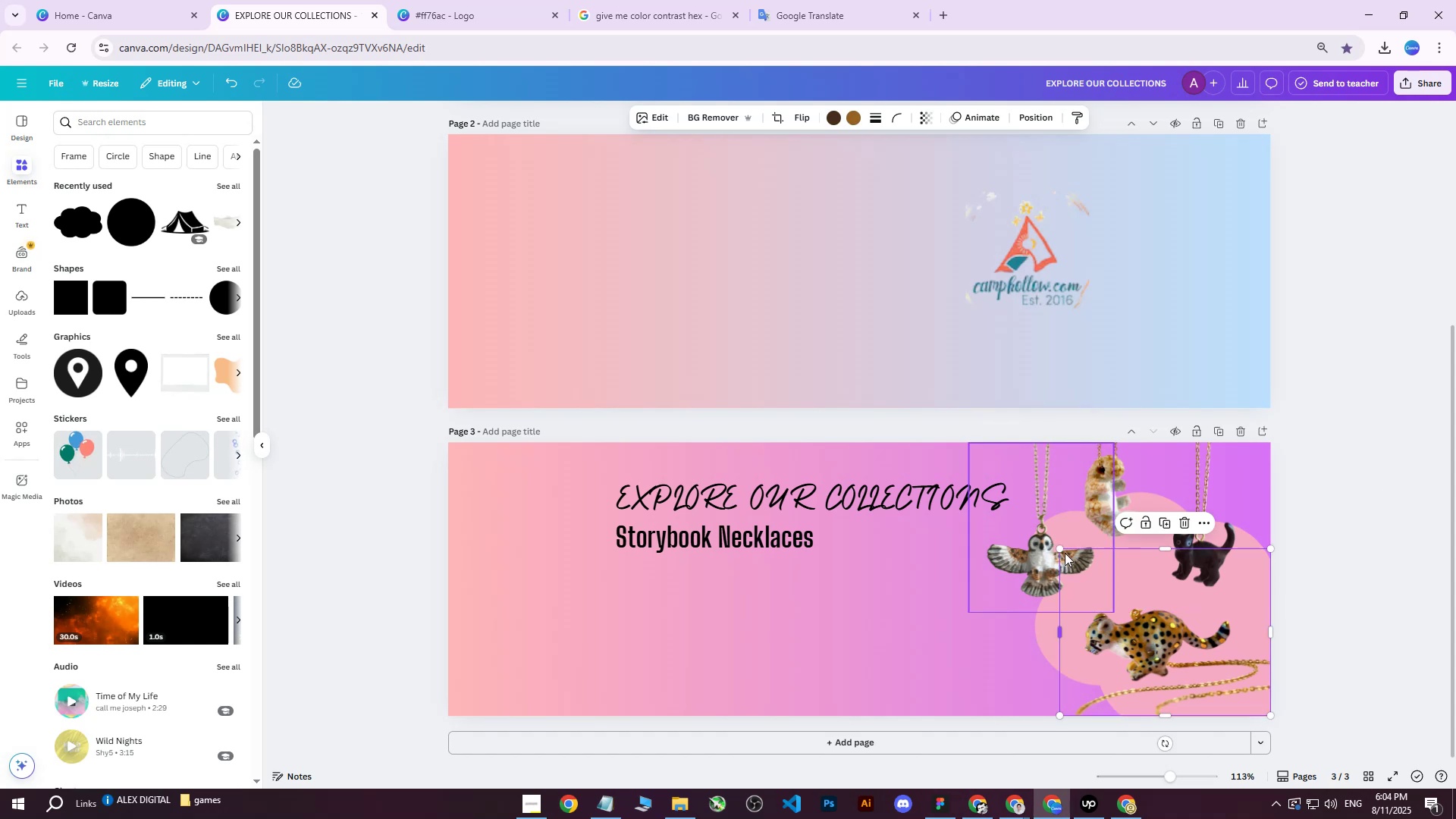 
left_click_drag(start_coordinate=[1063, 549], to_coordinate=[1059, 569])
 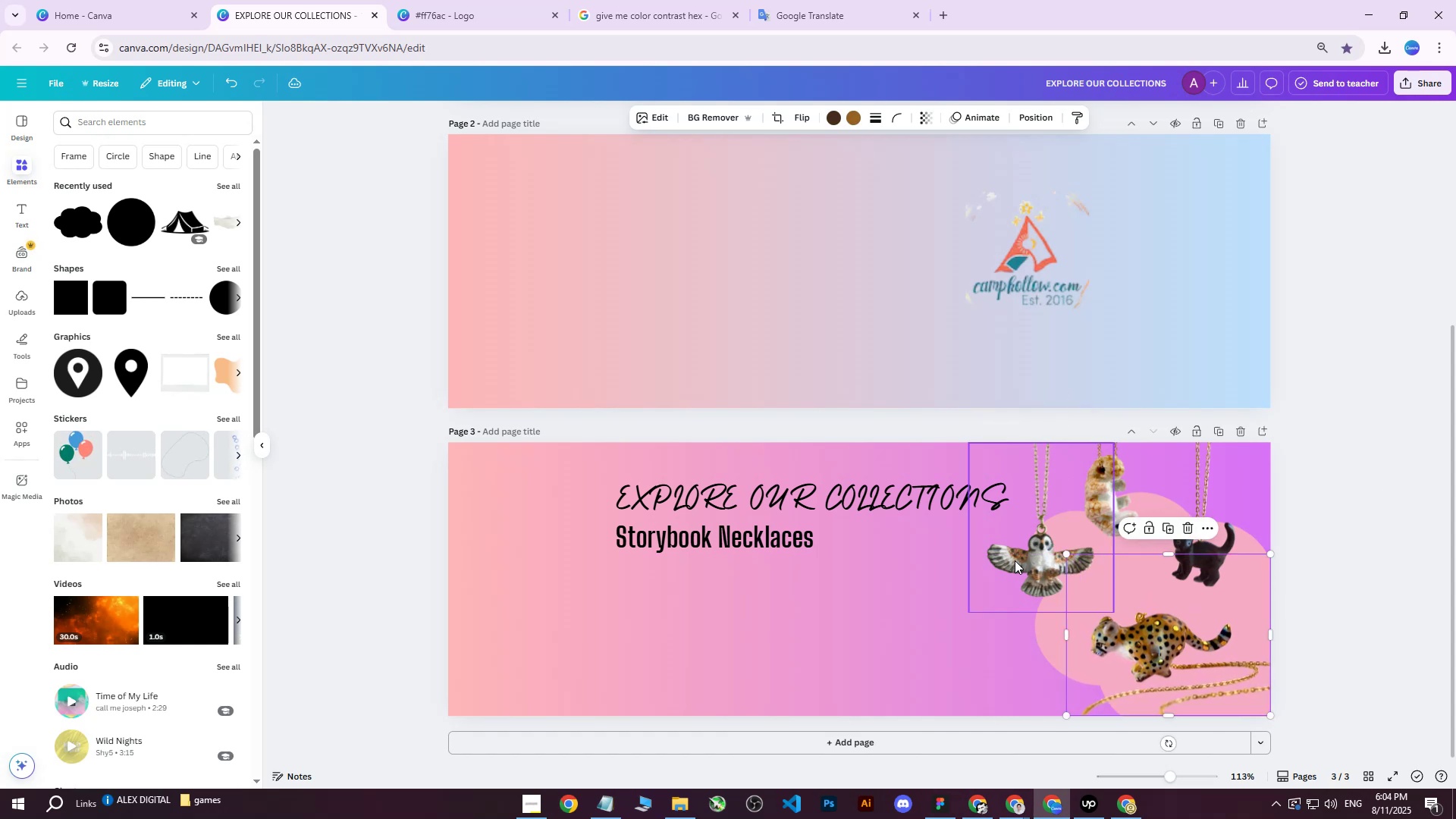 
left_click([1015, 560])
 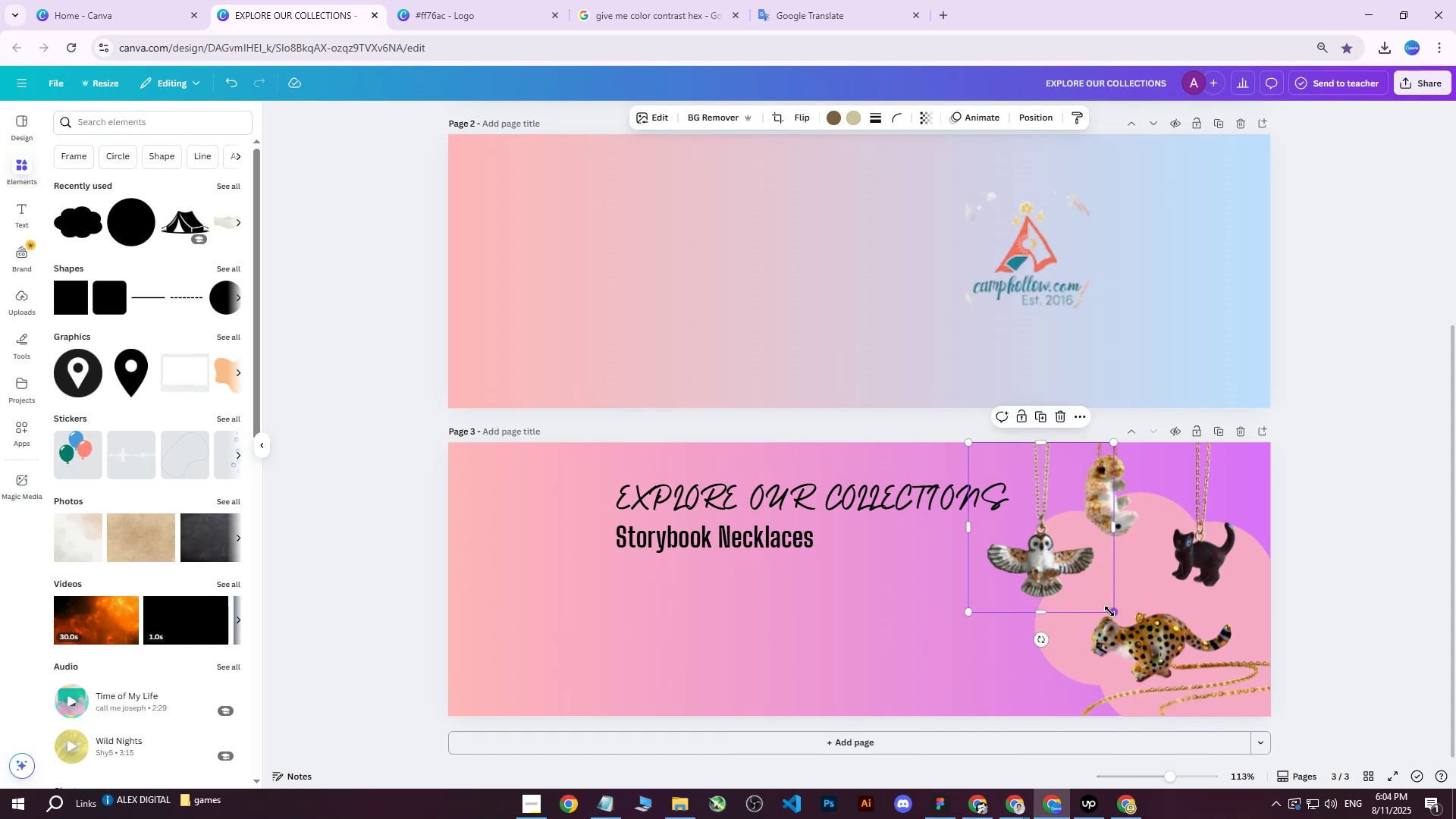 
left_click_drag(start_coordinate=[1112, 612], to_coordinate=[1119, 617])
 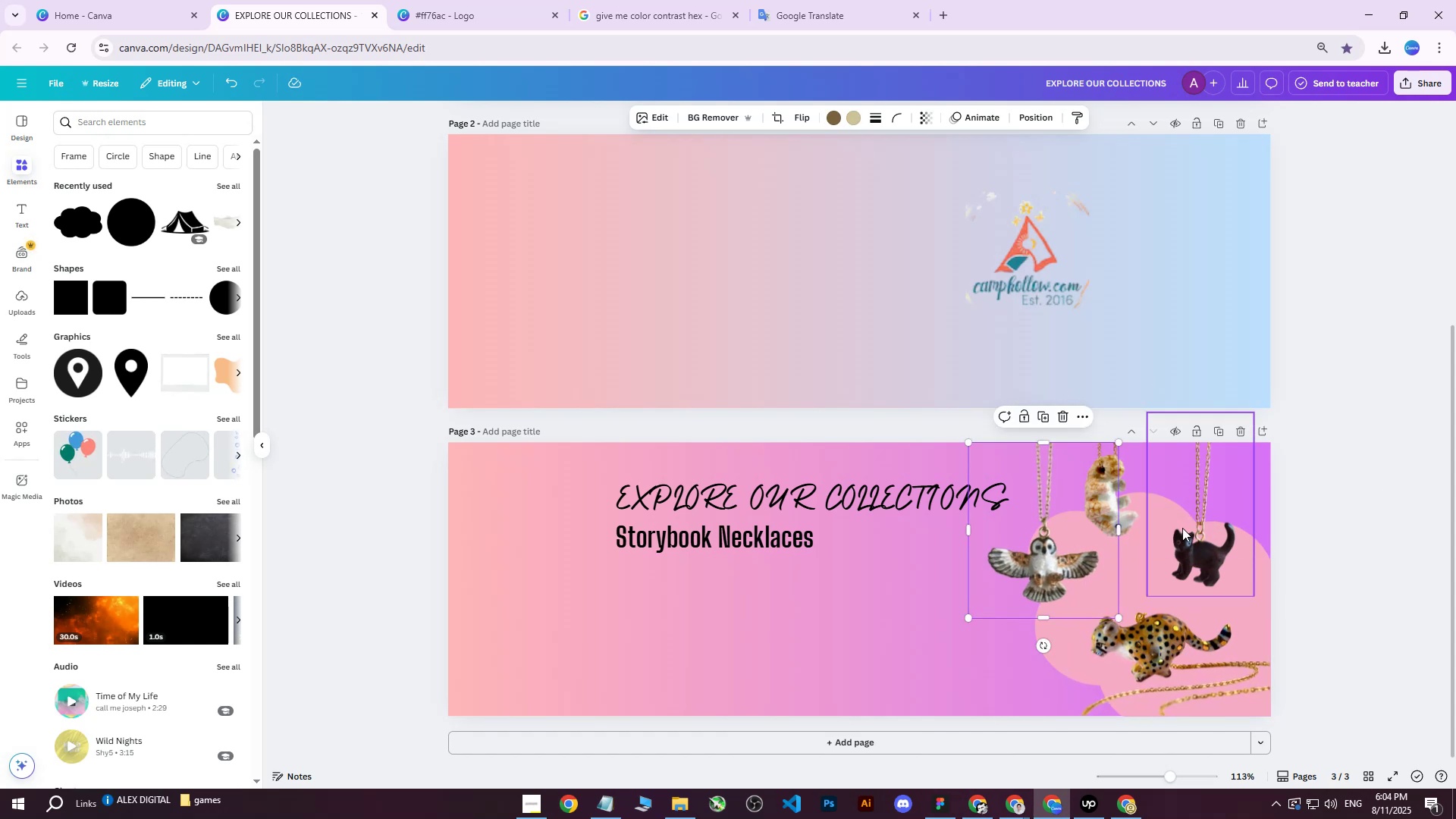 
double_click([1203, 552])
 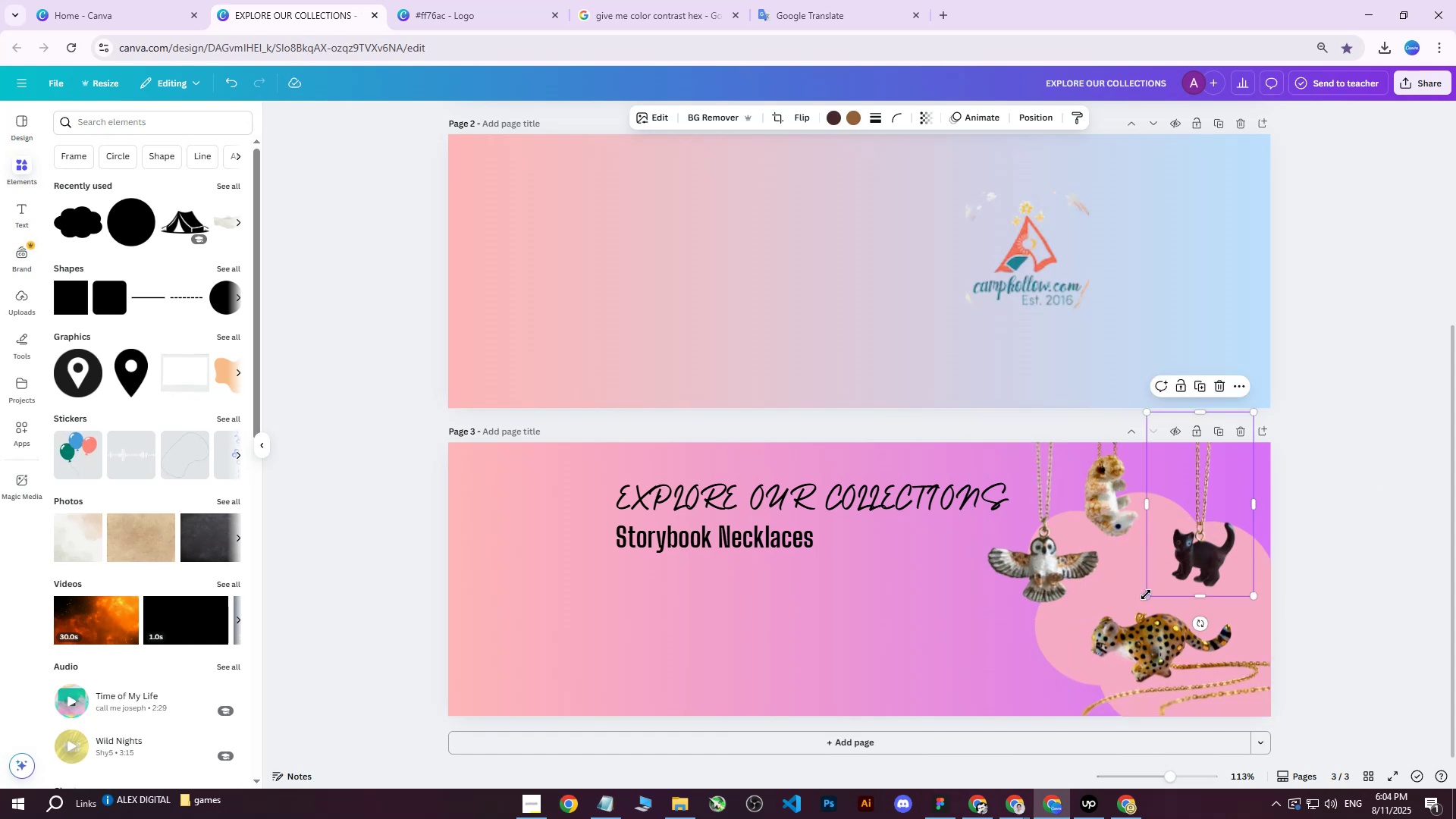 
left_click_drag(start_coordinate=[1145, 595], to_coordinate=[1139, 600])
 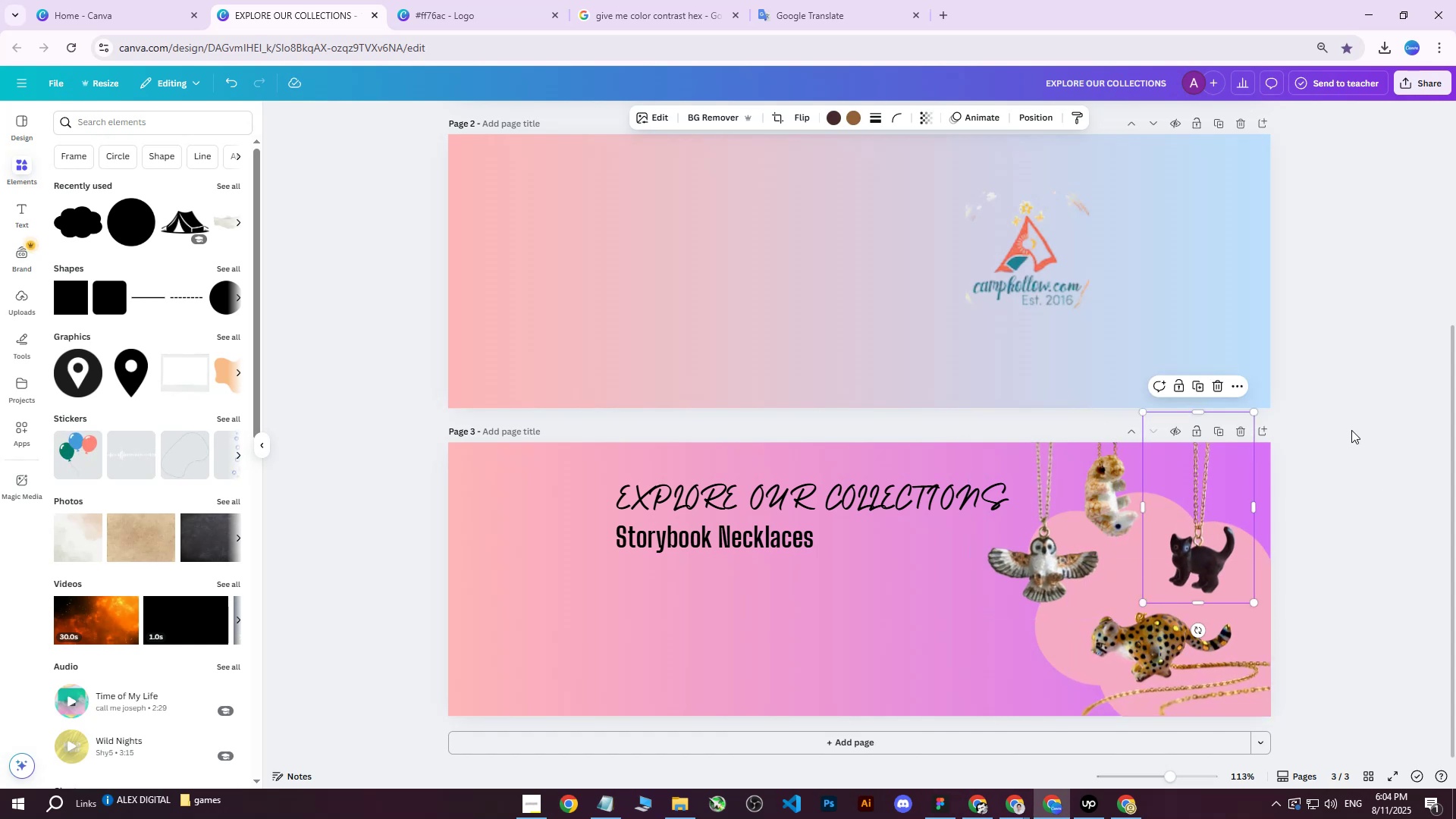 
left_click([1351, 430])
 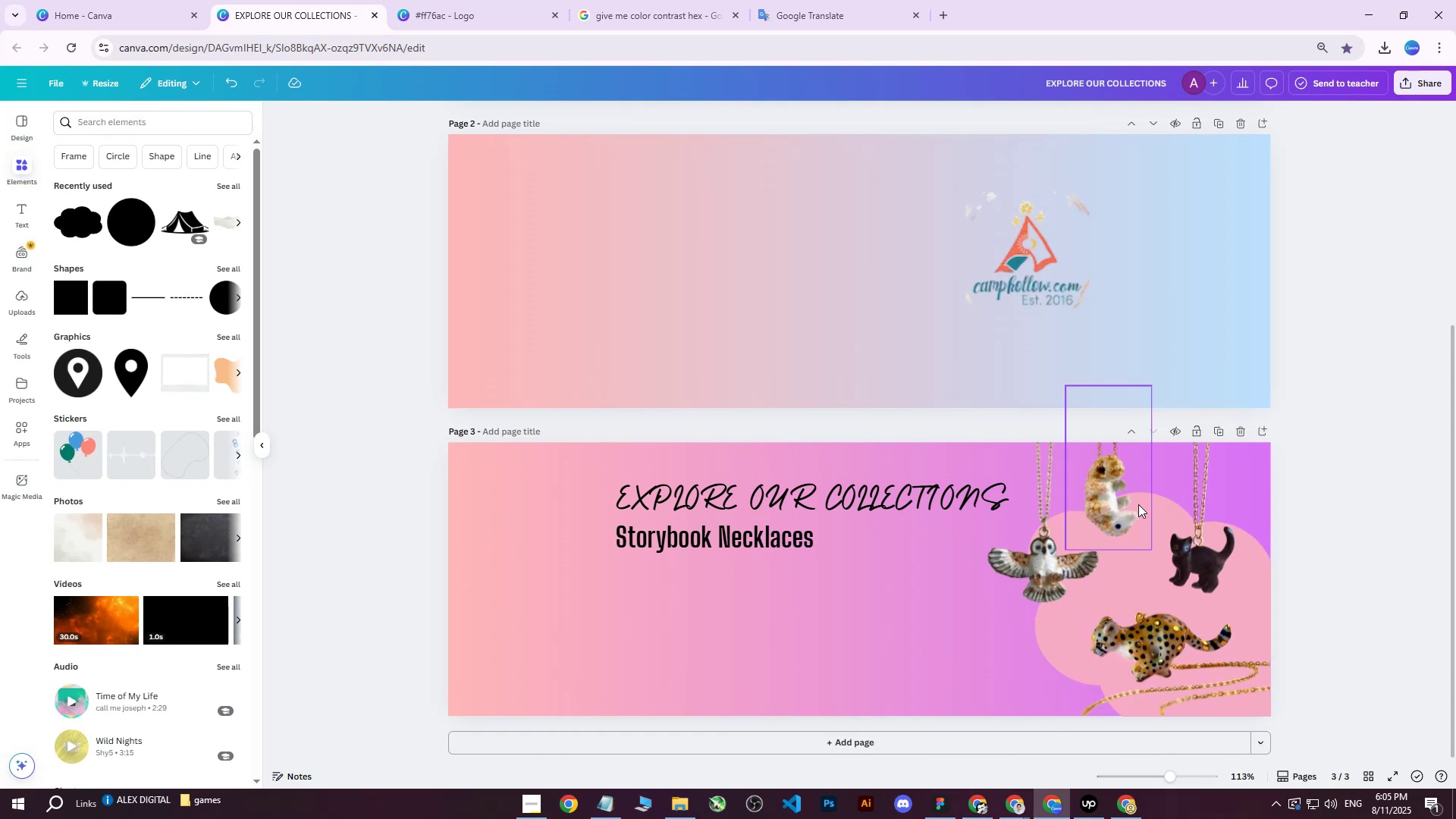 
left_click([1117, 495])
 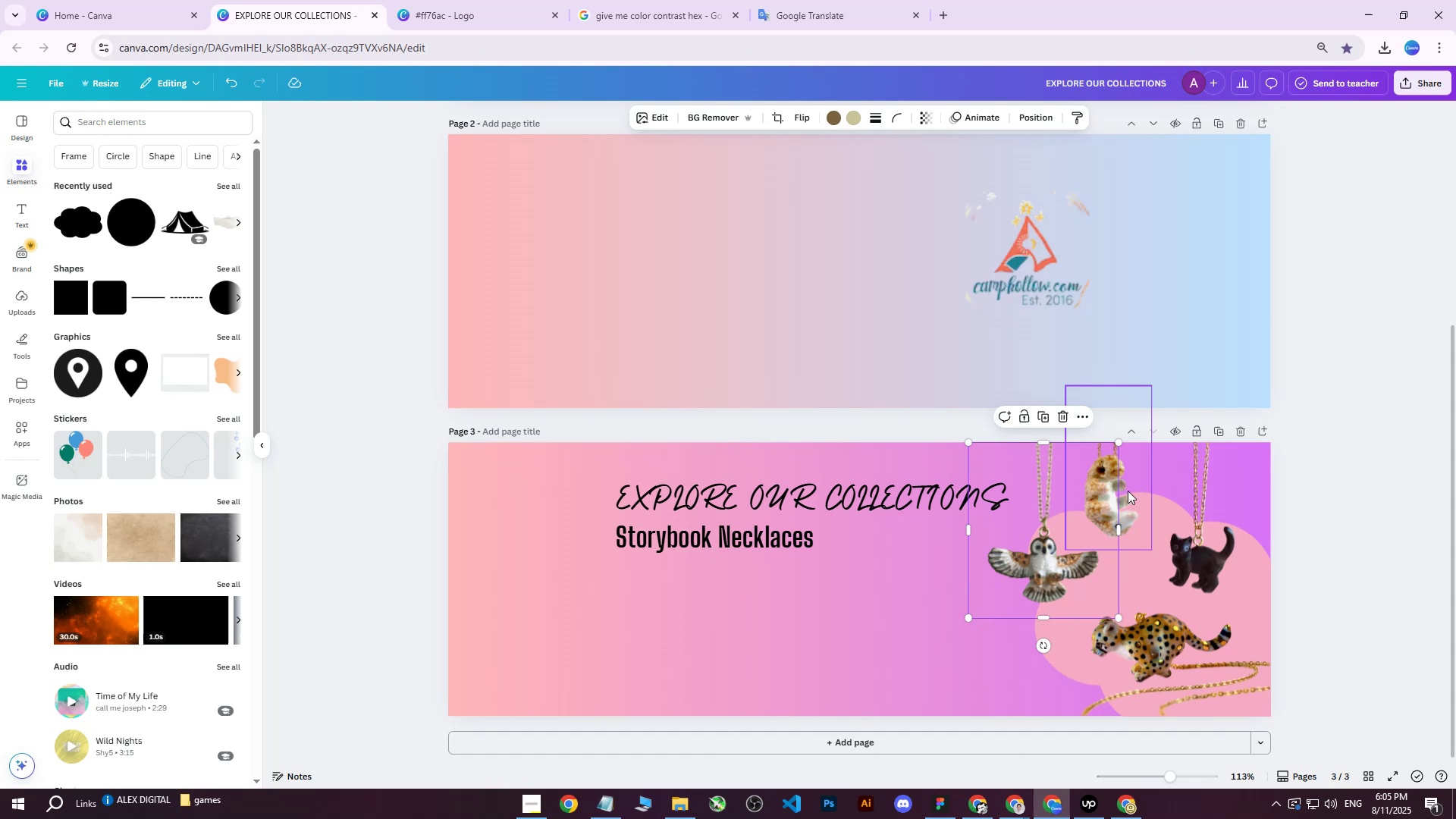 
left_click([1128, 491])
 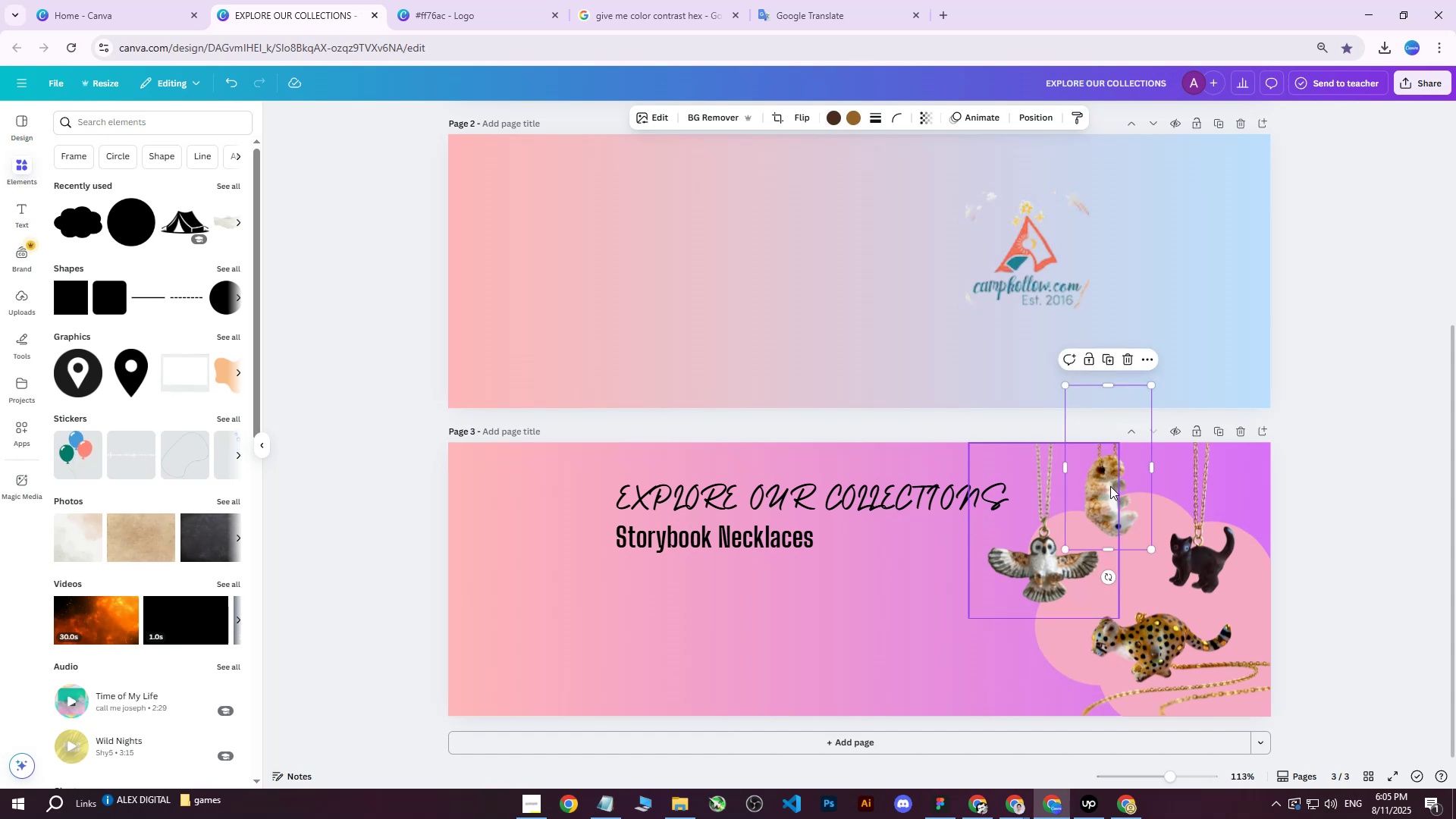 
left_click_drag(start_coordinate=[1110, 486], to_coordinate=[1117, 485])
 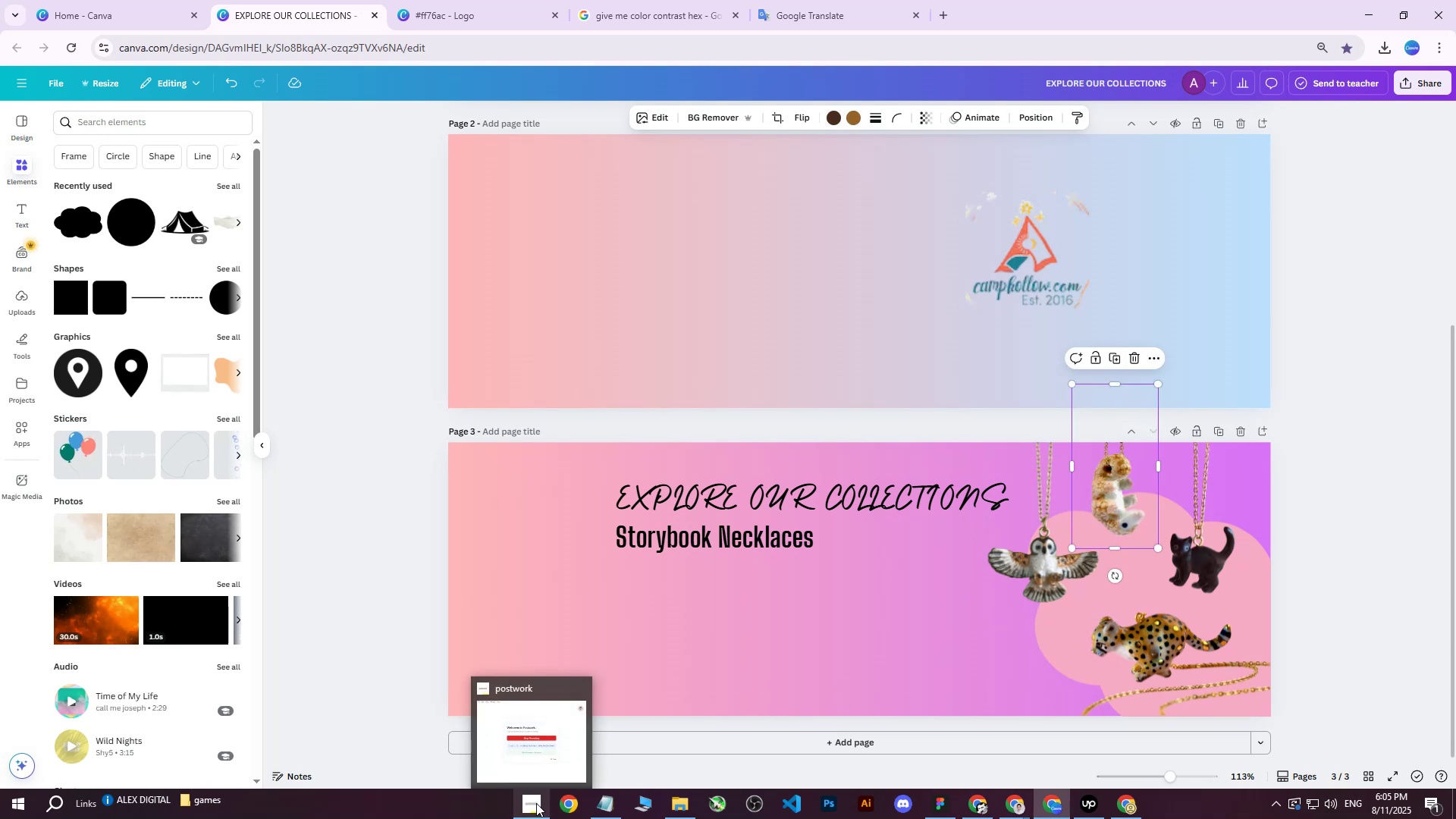 
left_click([536, 803])
 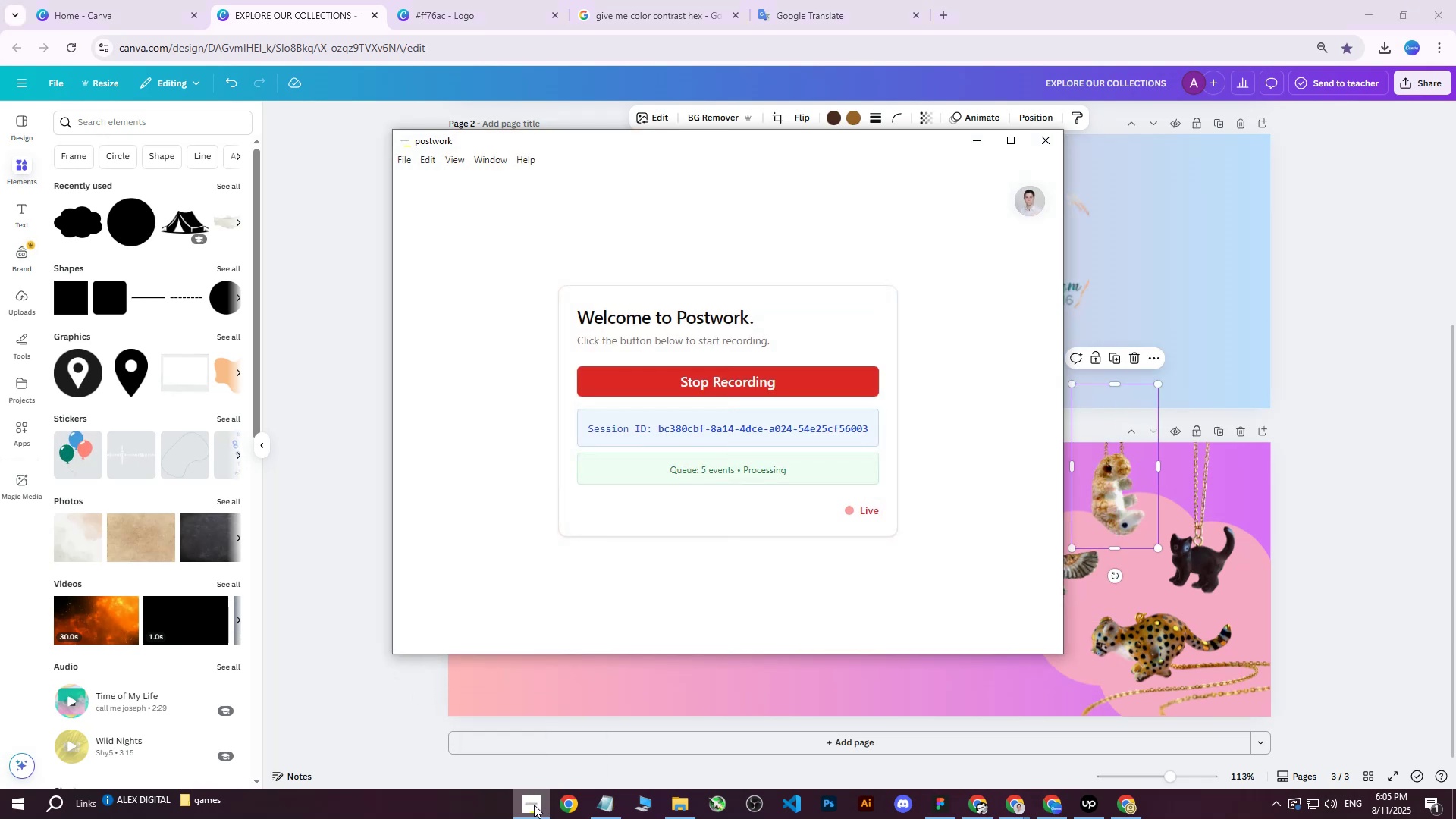 
left_click([534, 805])
 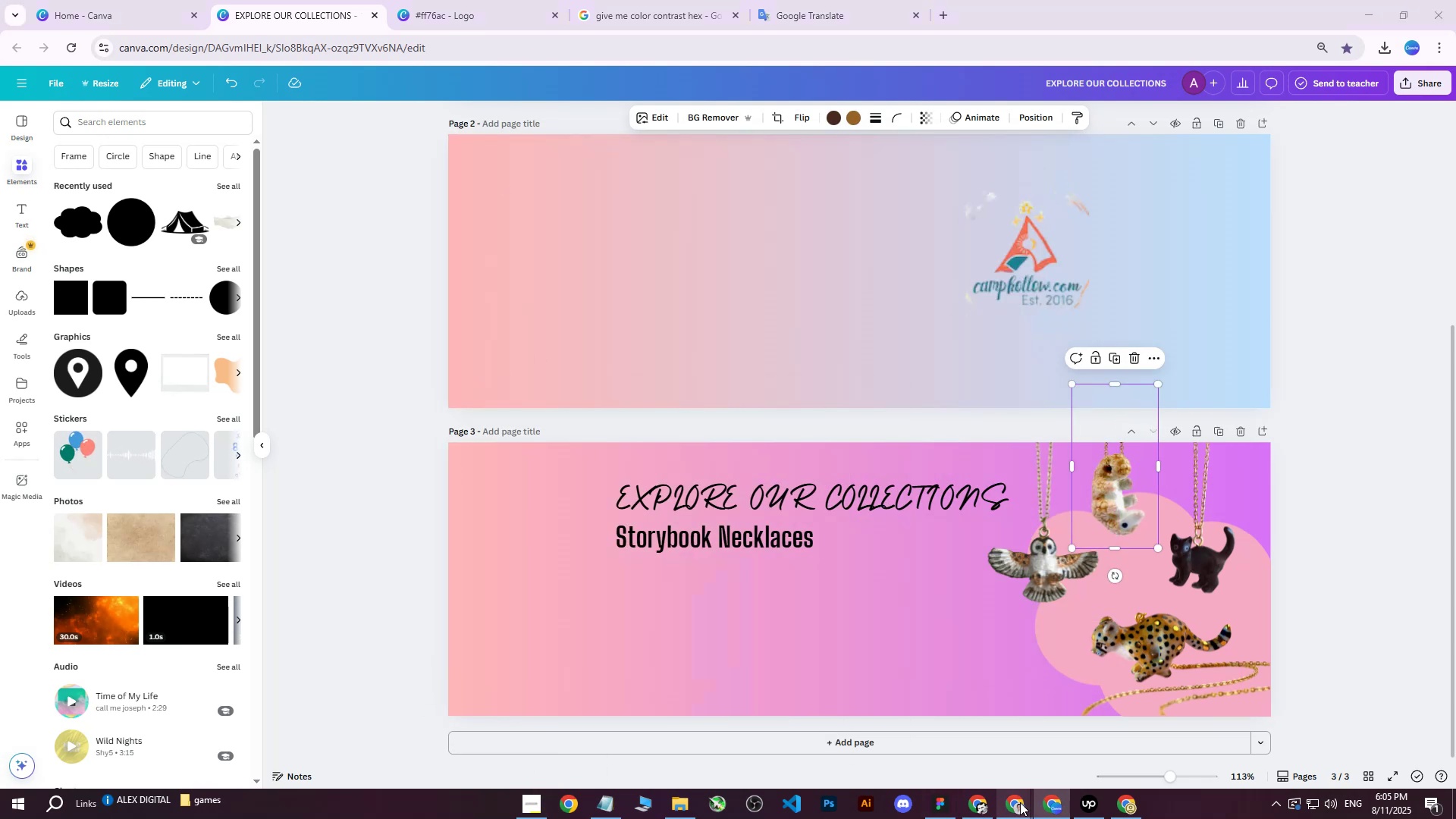 
double_click([946, 740])
 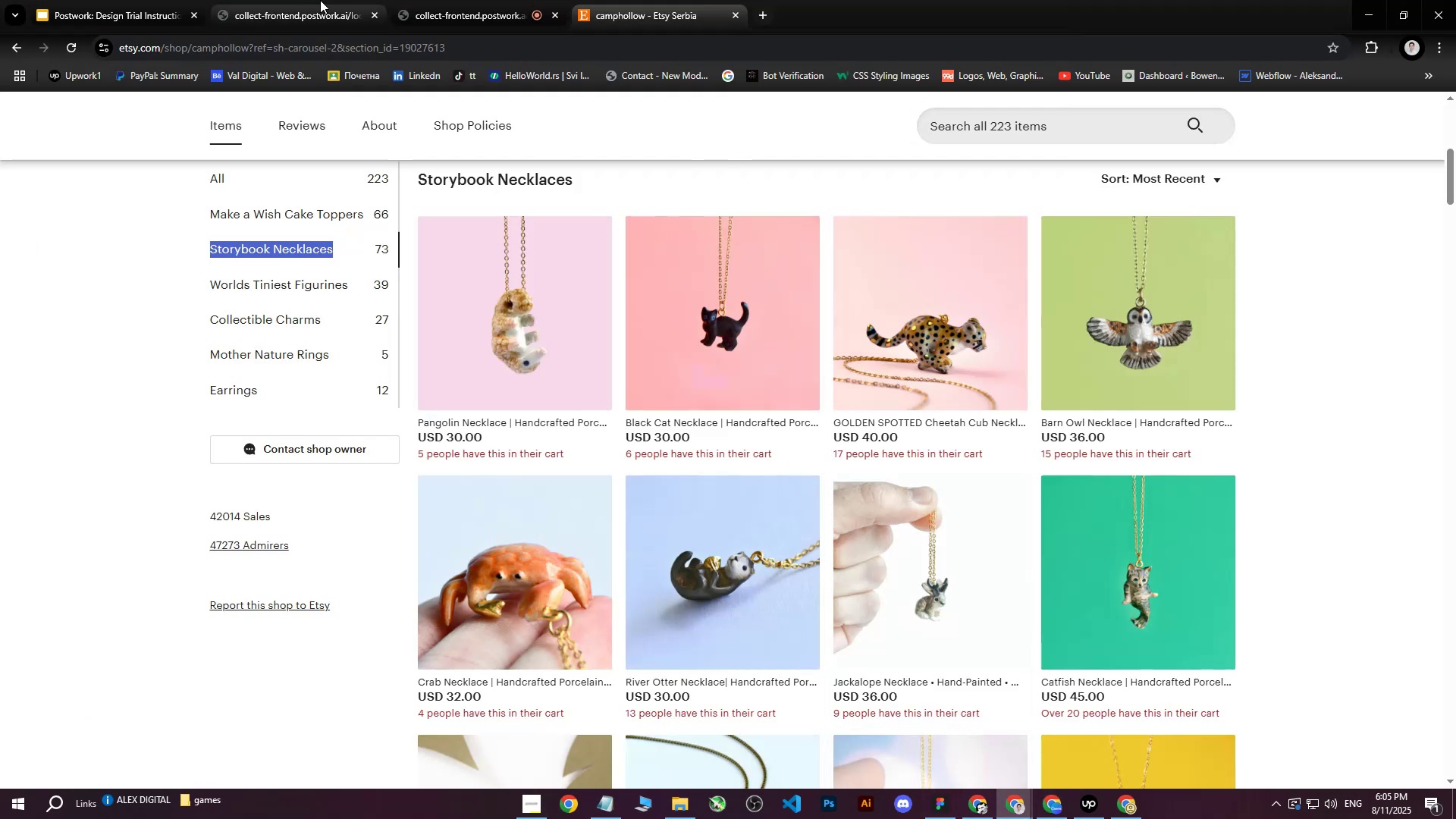 
left_click([320, 0])
 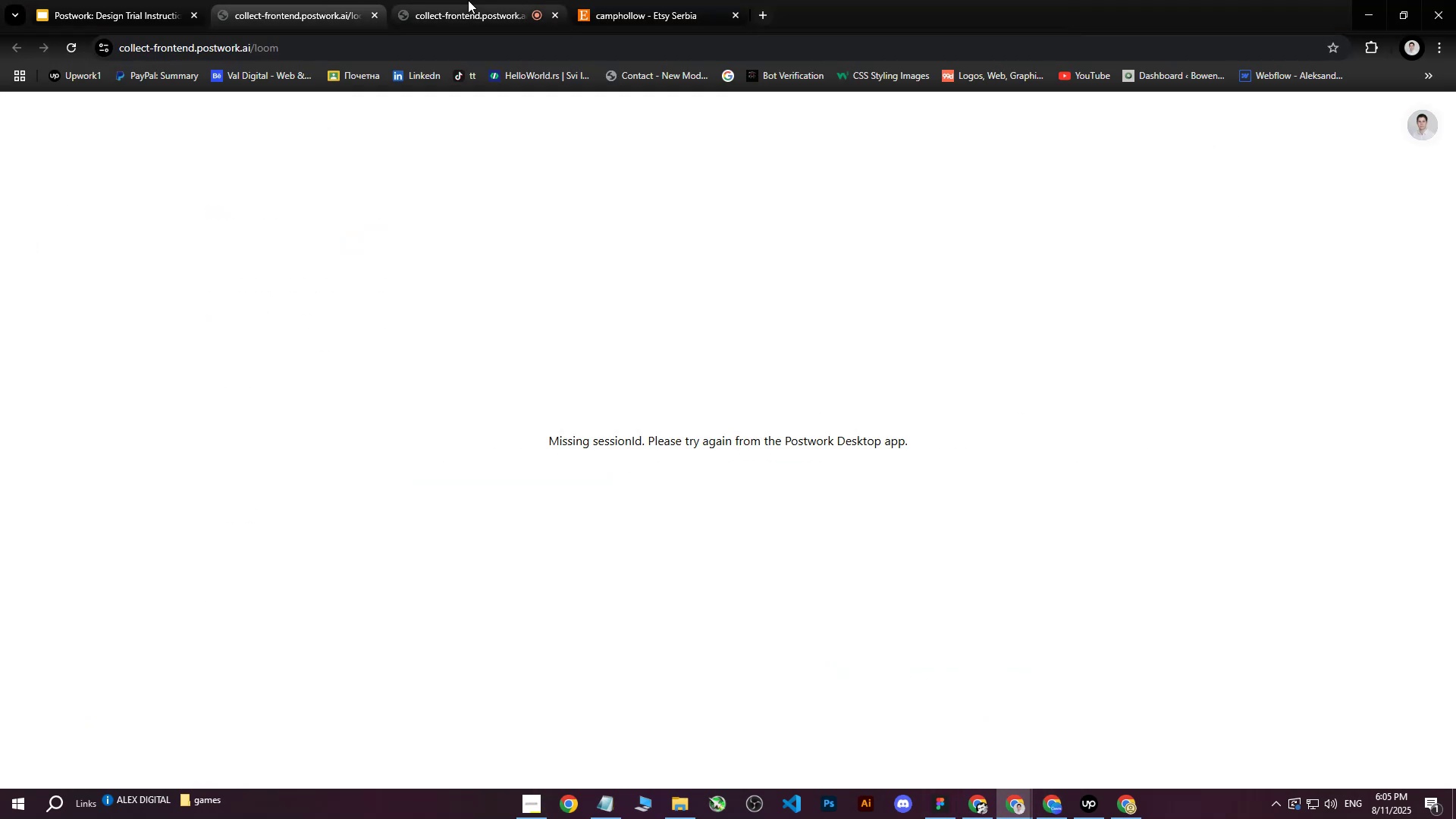 
left_click([468, 0])
 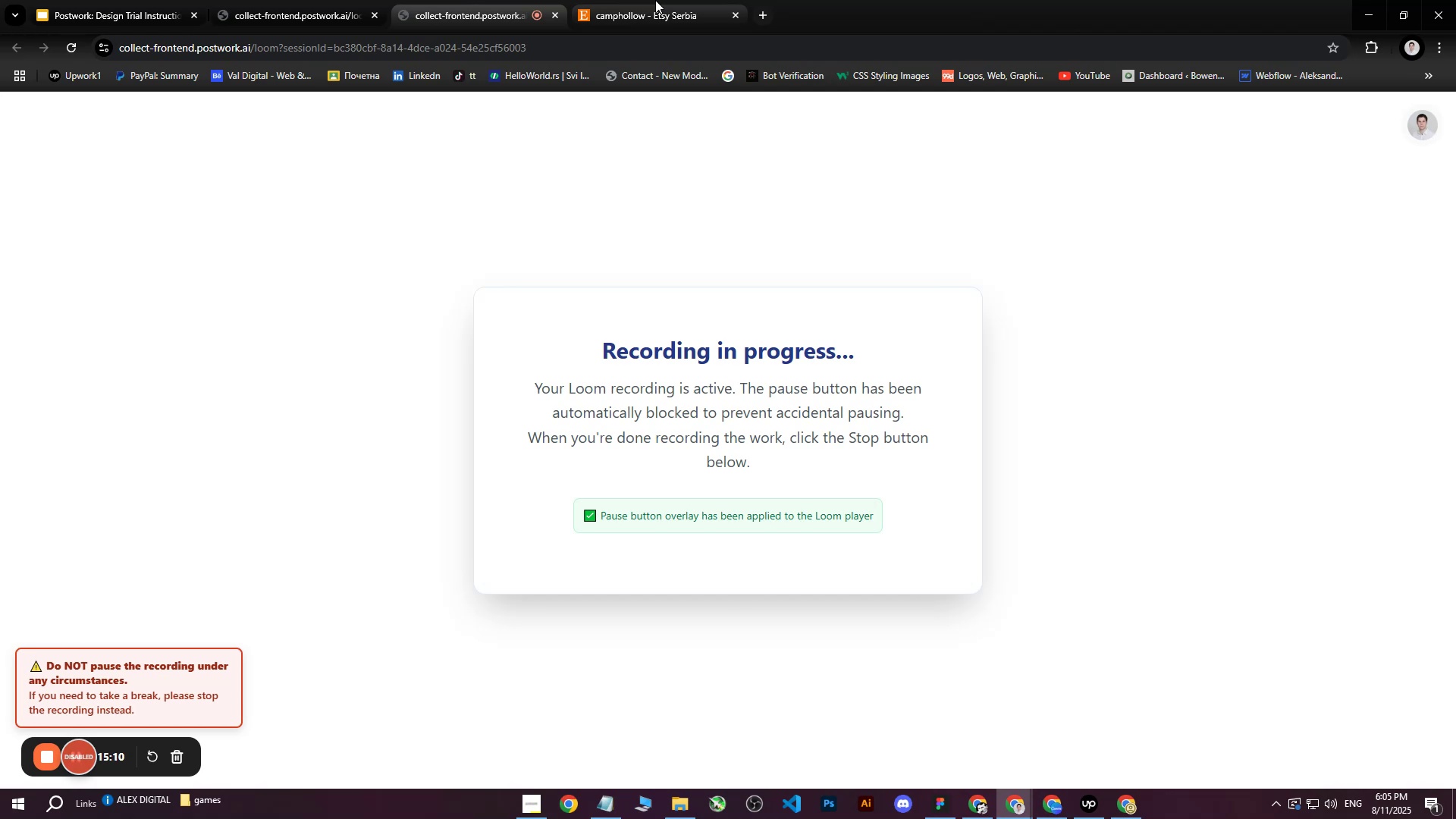 
left_click([679, 0])
 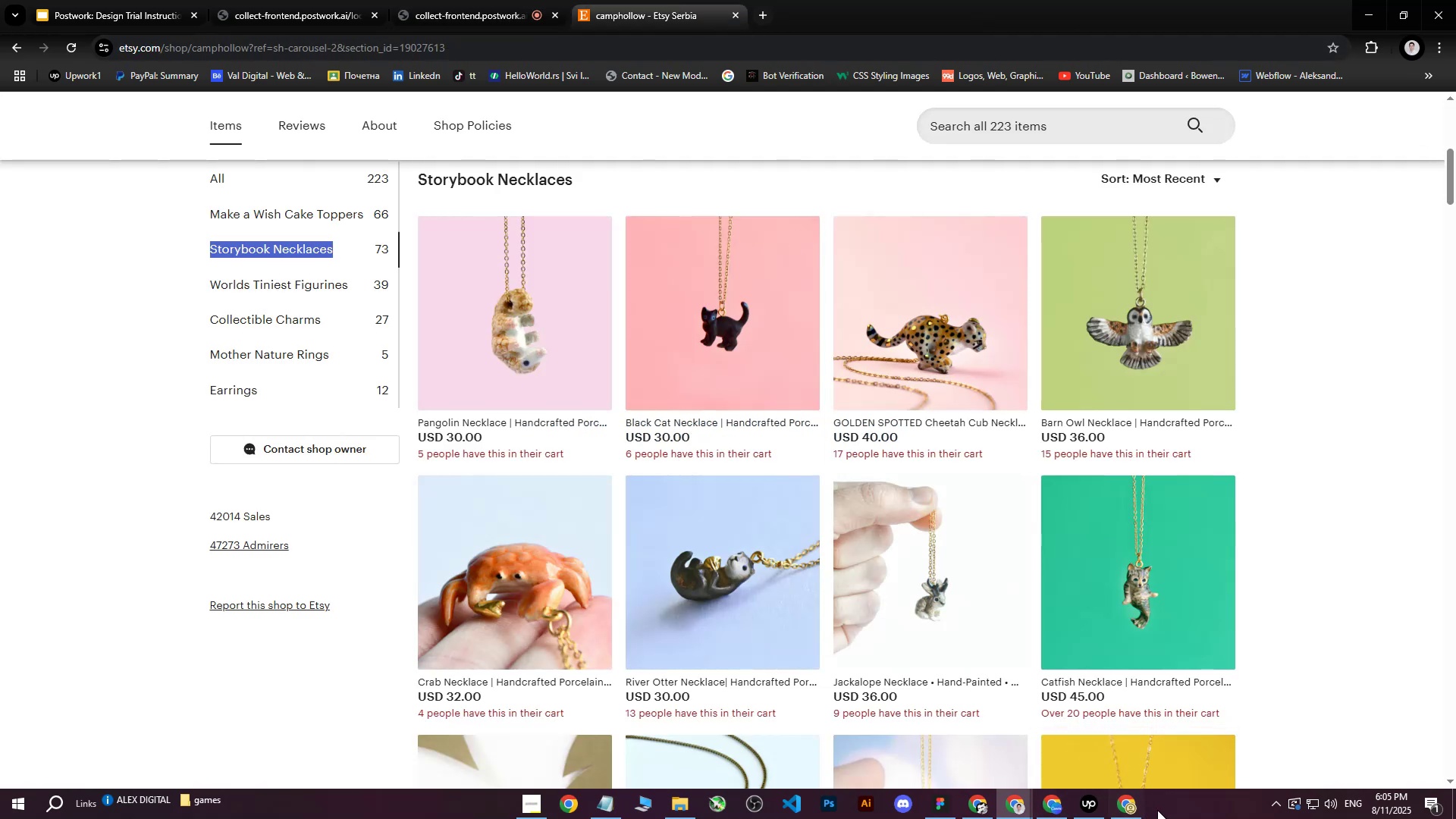 
left_click([1137, 804])
 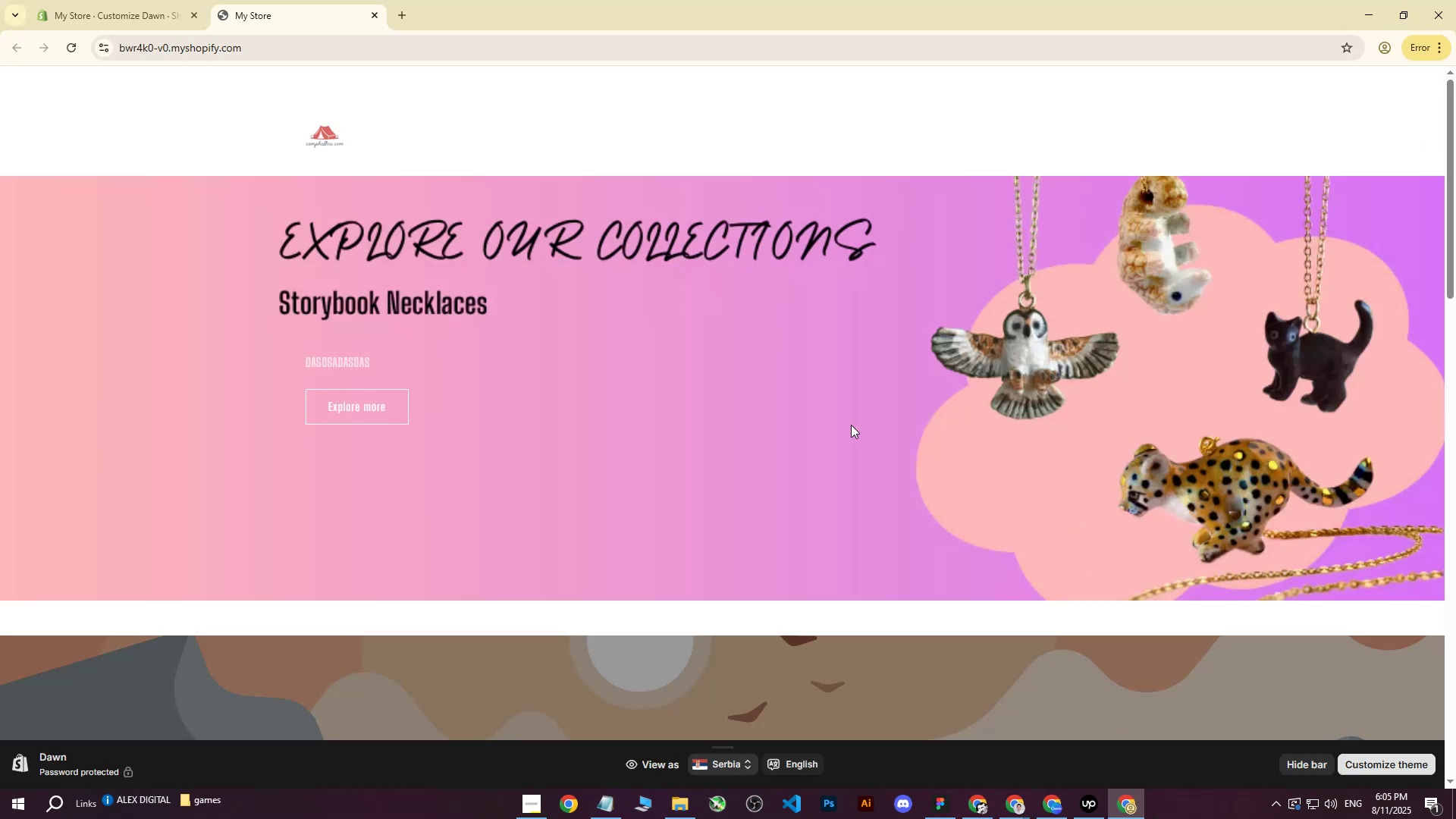 
scroll: coordinate [868, 443], scroll_direction: up, amount: 2.0
 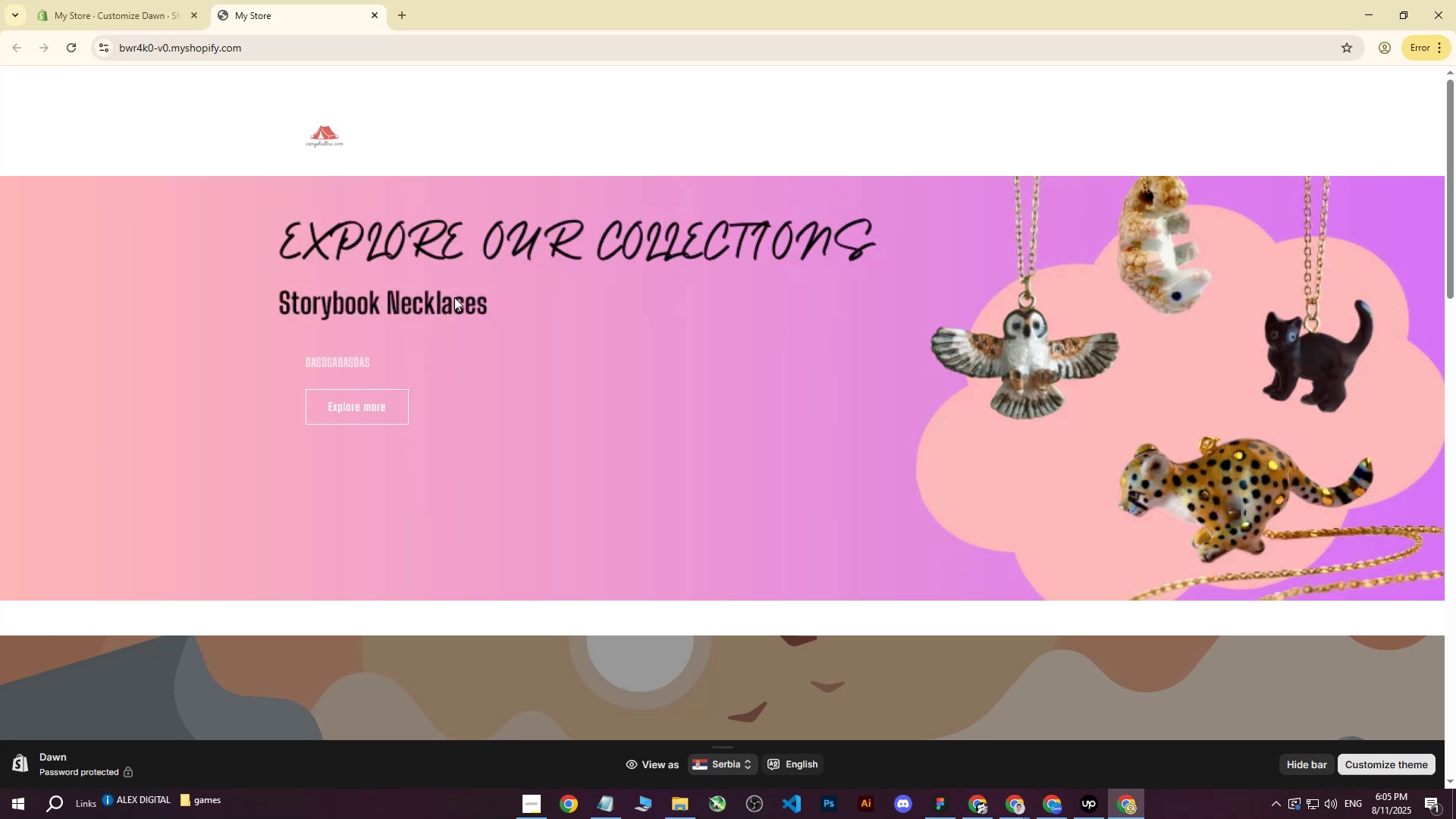 
wait(6.46)
 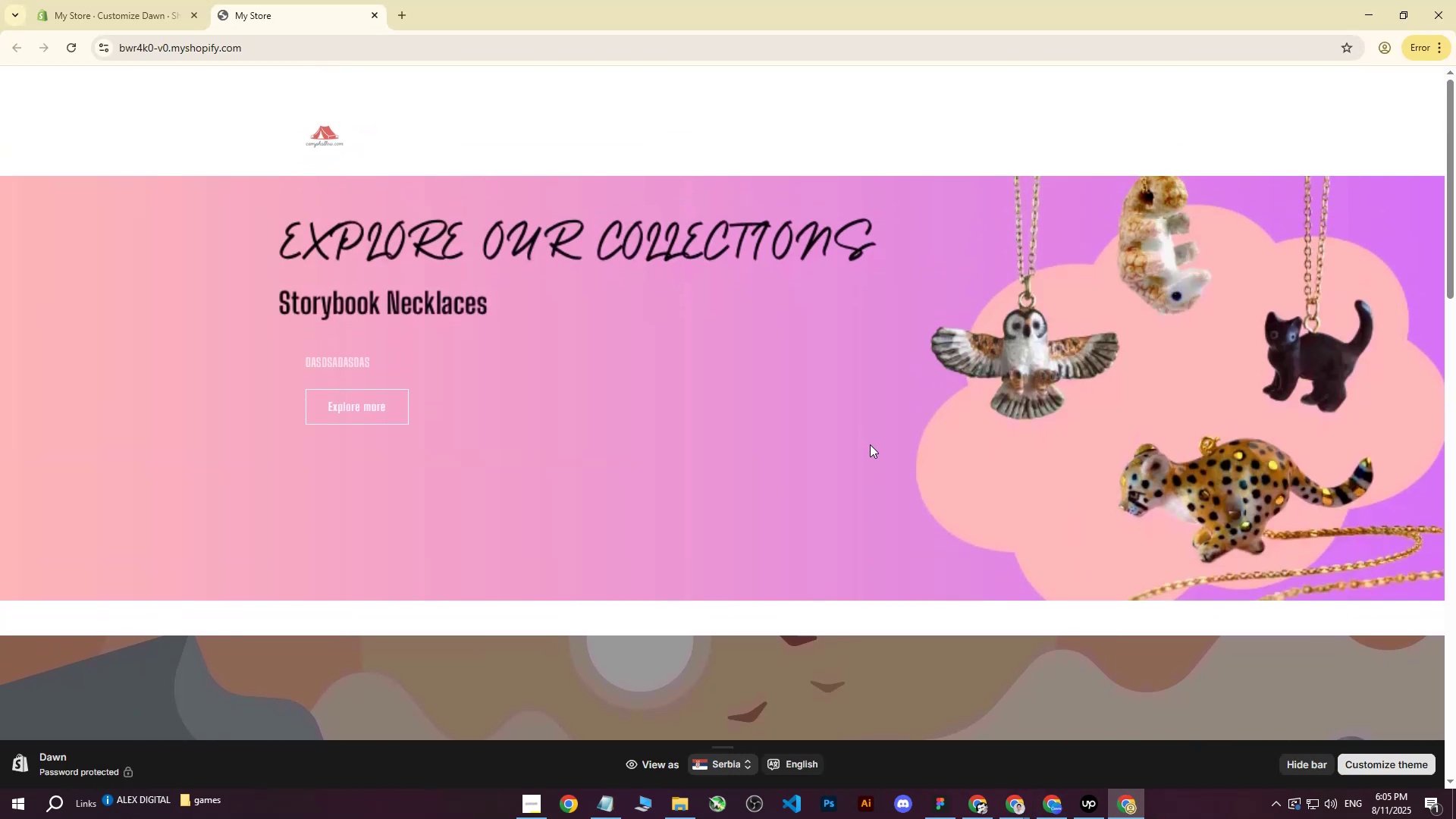 
left_click([83, 0])
 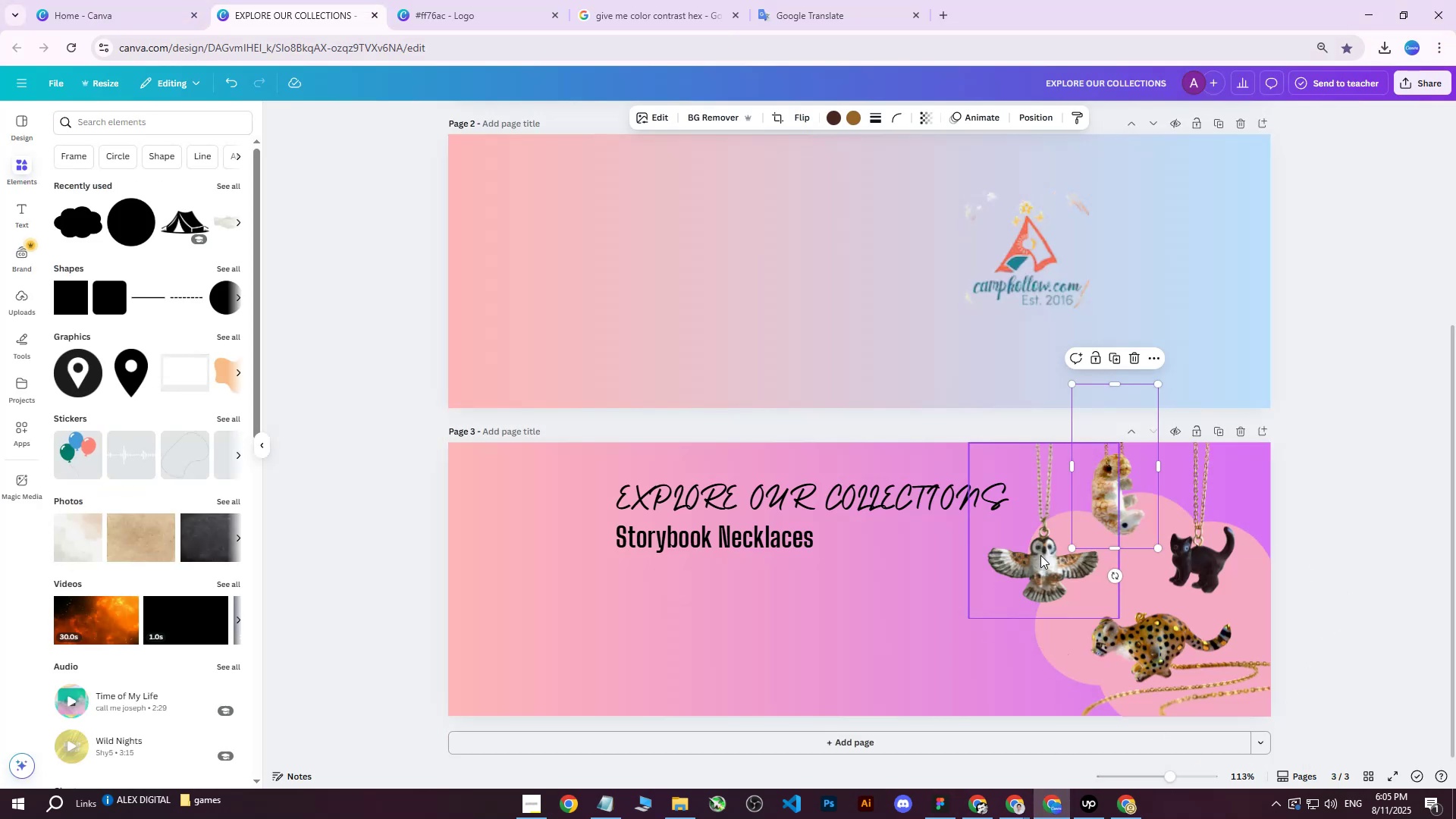 
left_click([1373, 428])
 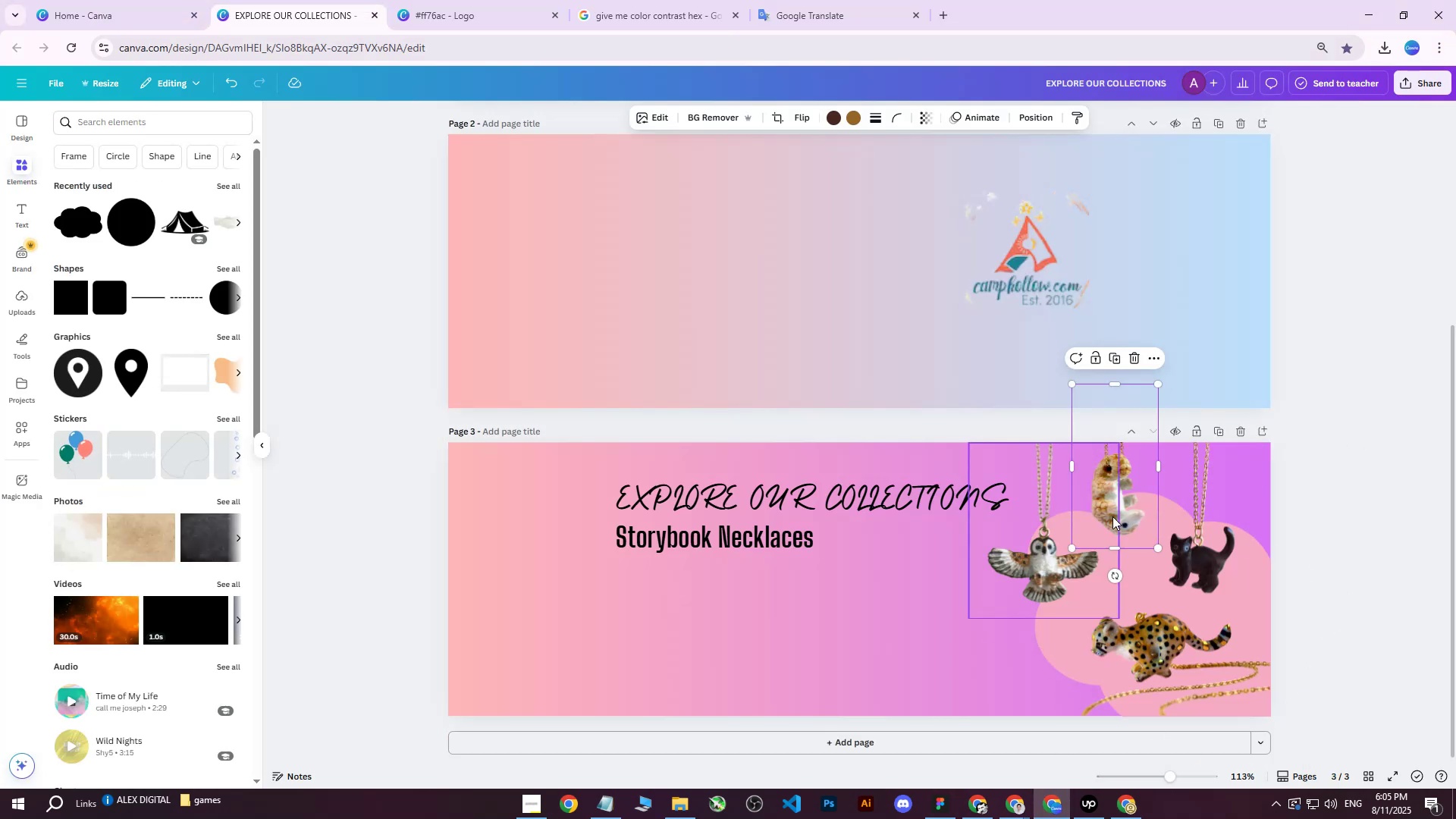 
left_click_drag(start_coordinate=[1072, 548], to_coordinate=[1081, 537])
 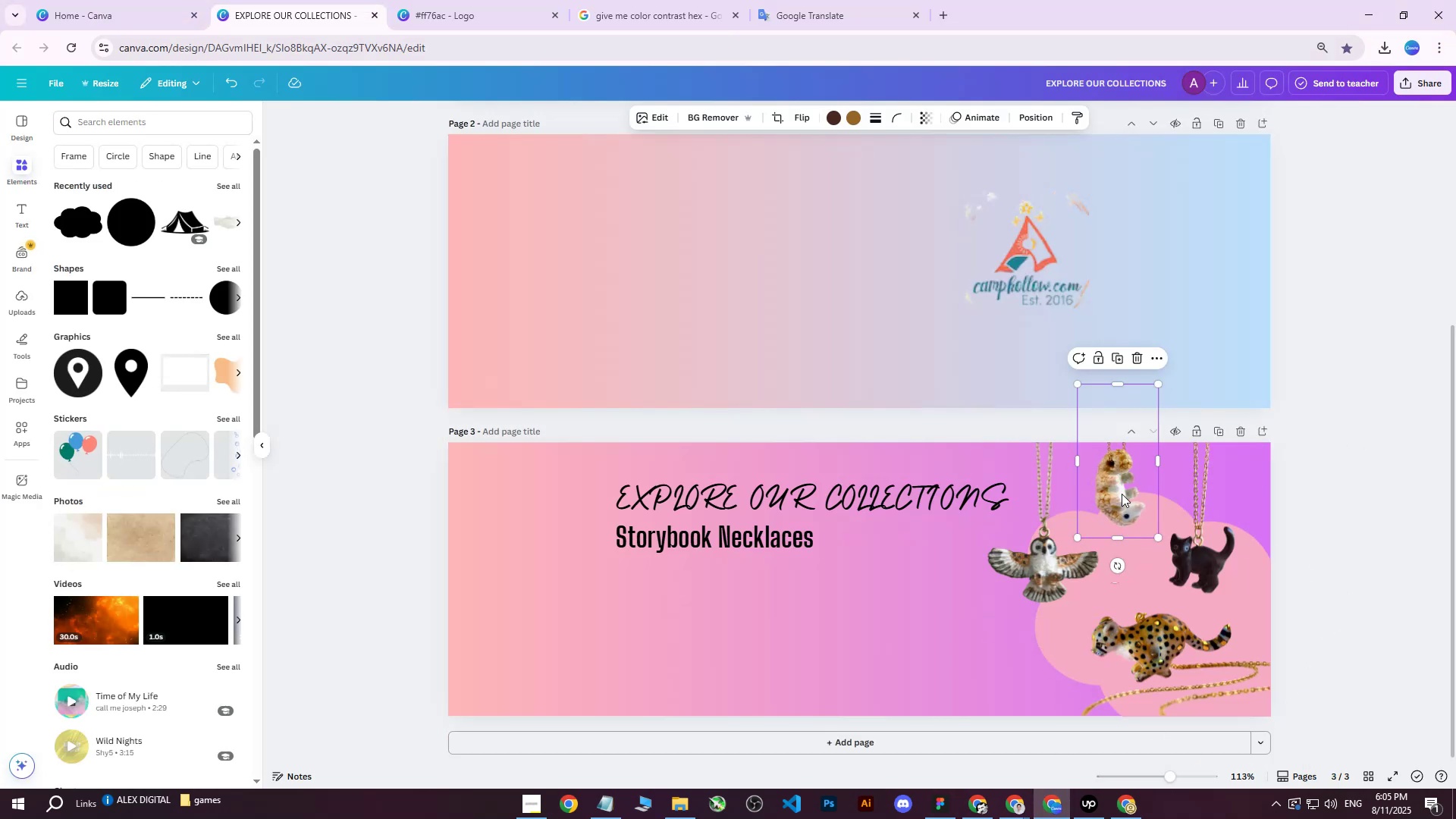 
left_click_drag(start_coordinate=[1122, 494], to_coordinate=[1119, 500])
 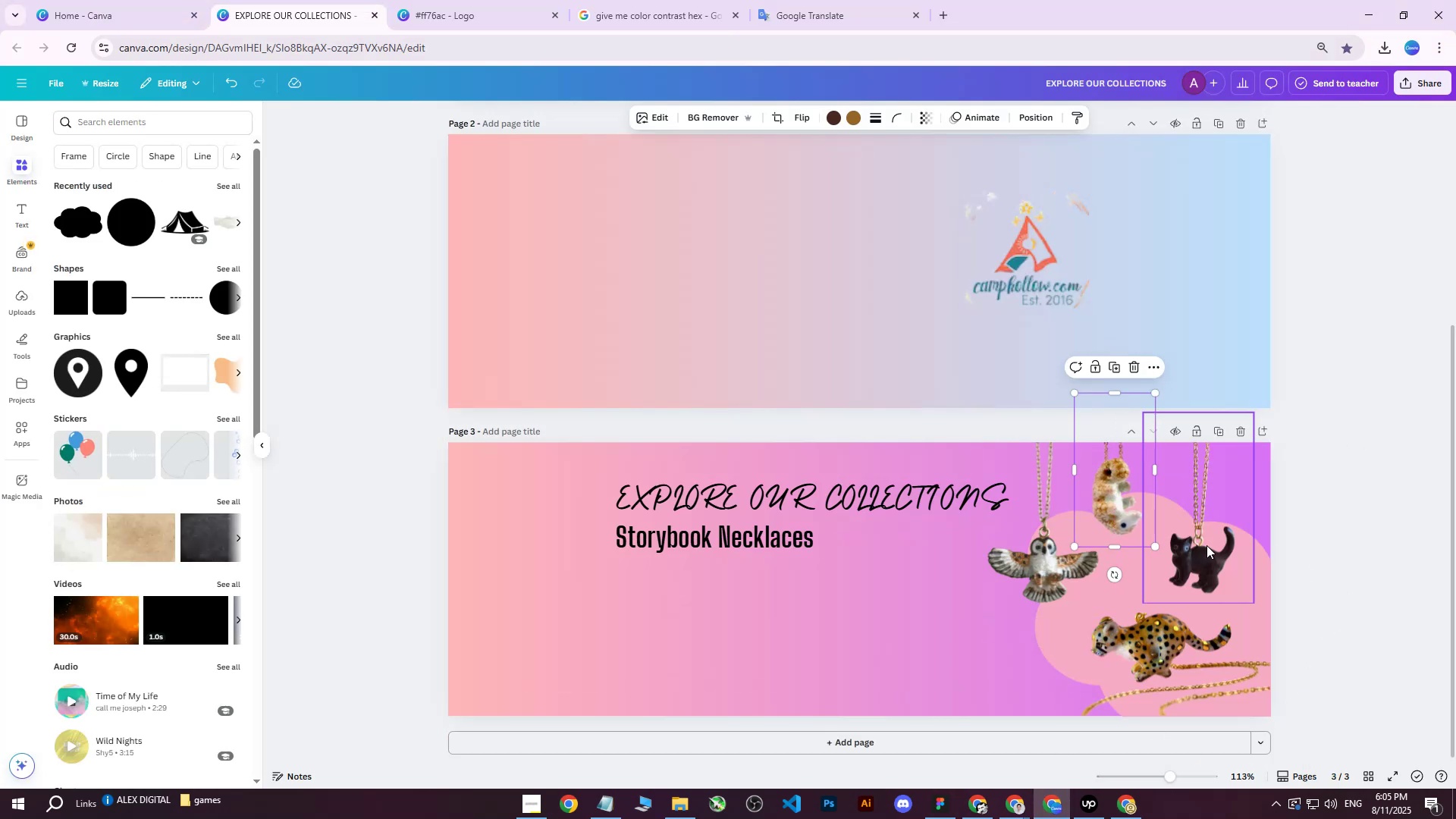 
left_click([1207, 545])
 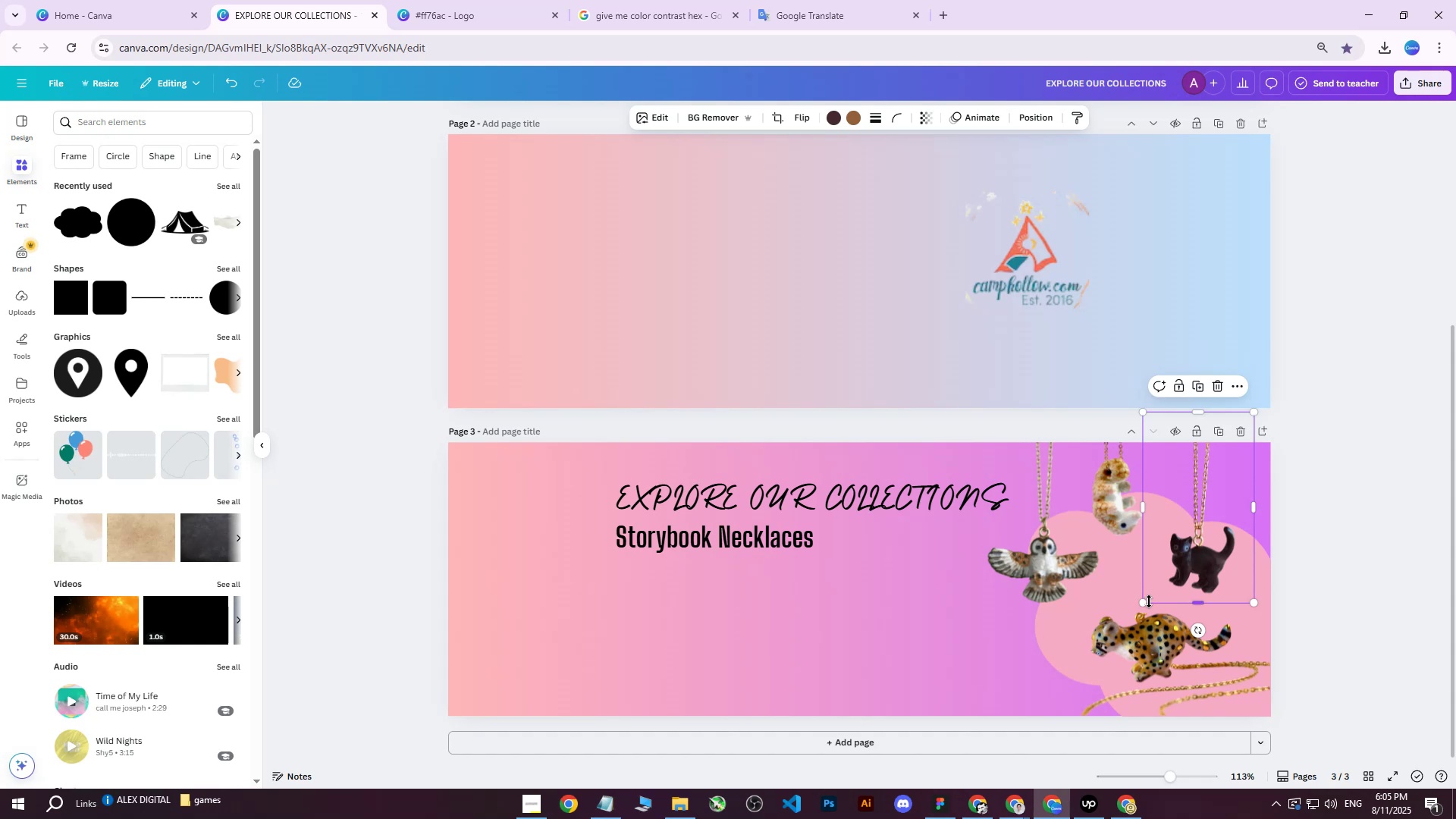 
left_click_drag(start_coordinate=[1147, 601], to_coordinate=[1149, 597])
 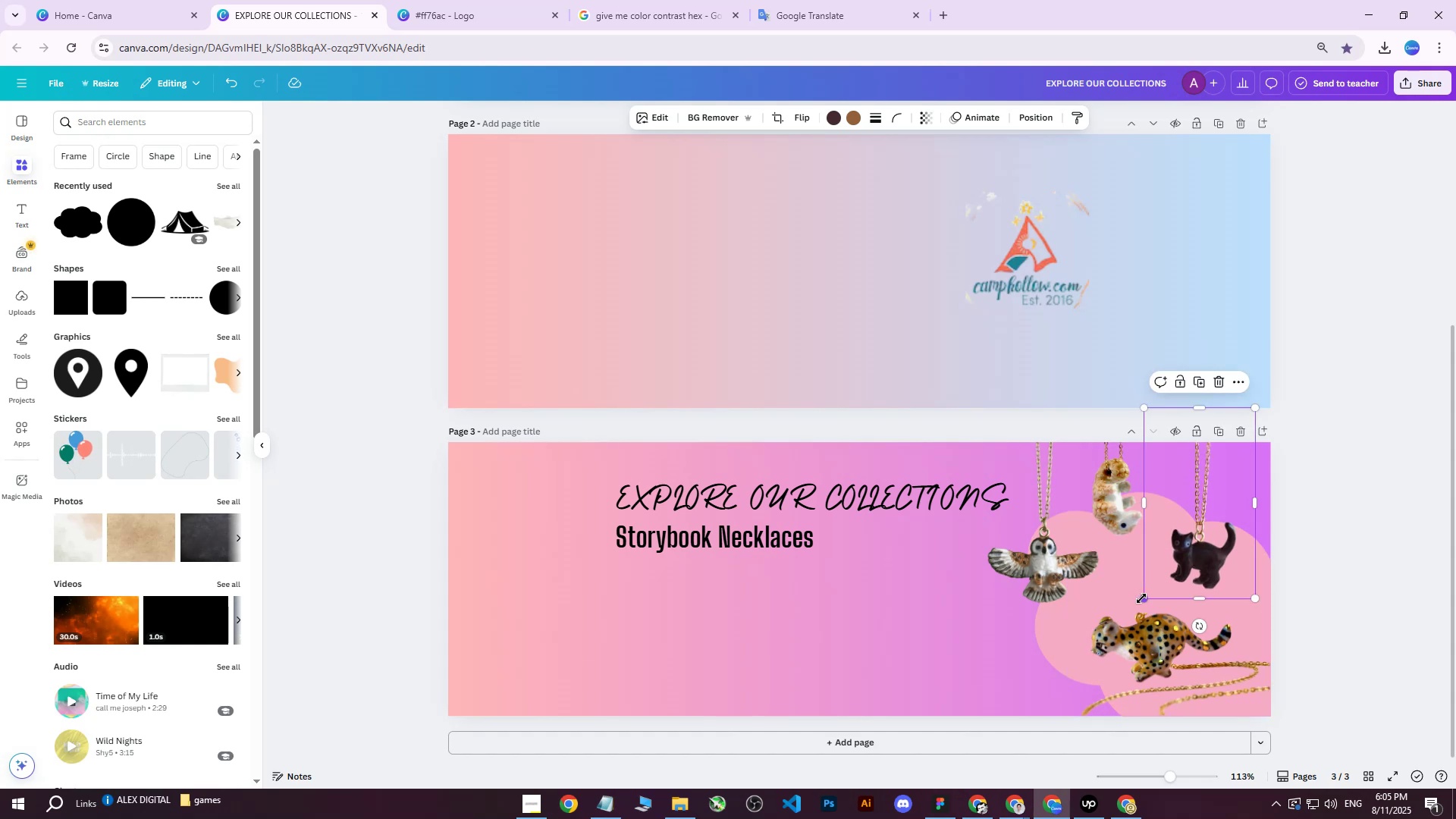 
left_click_drag(start_coordinate=[1141, 598], to_coordinate=[1150, 590])
 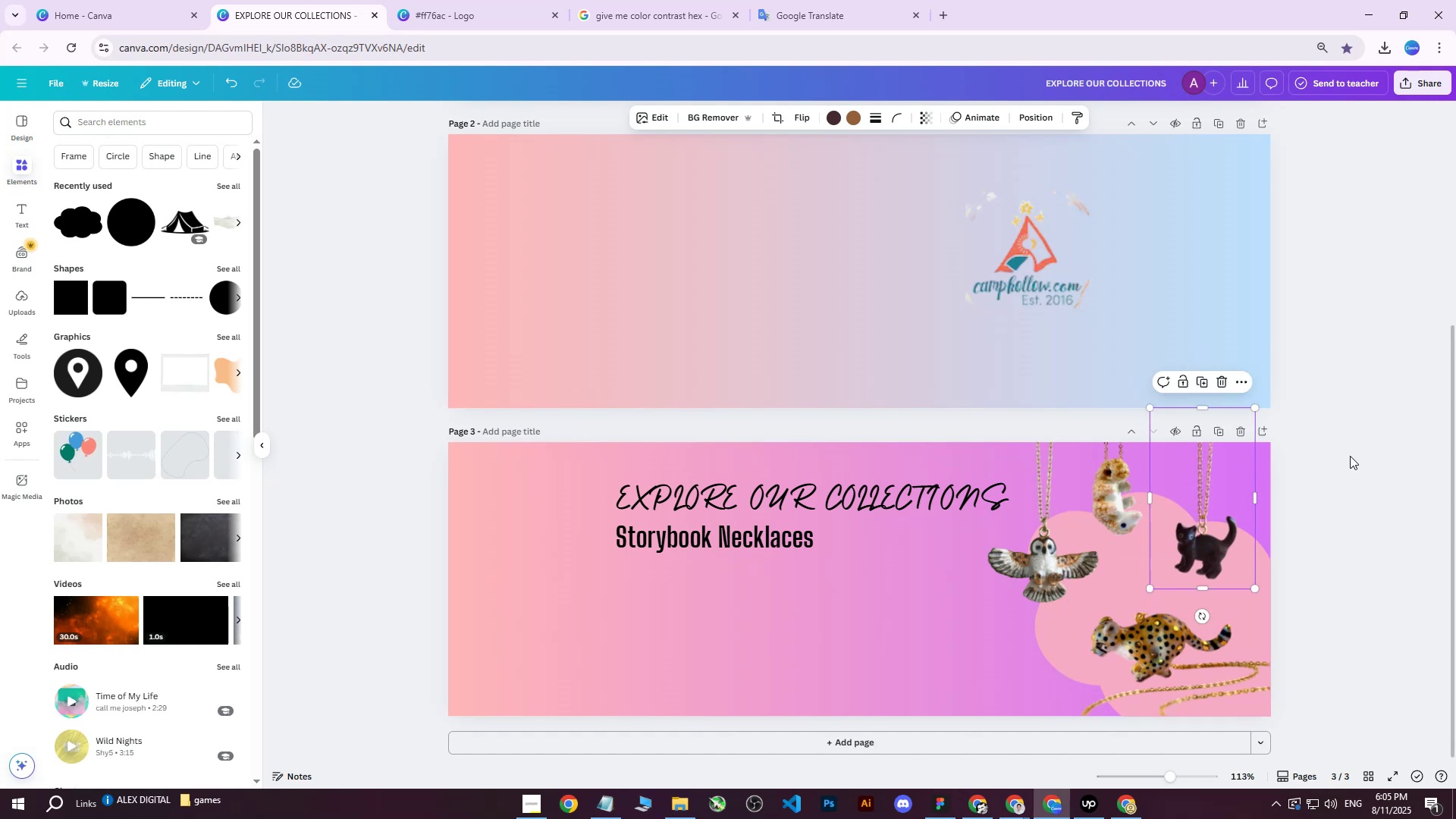 
left_click([1360, 447])
 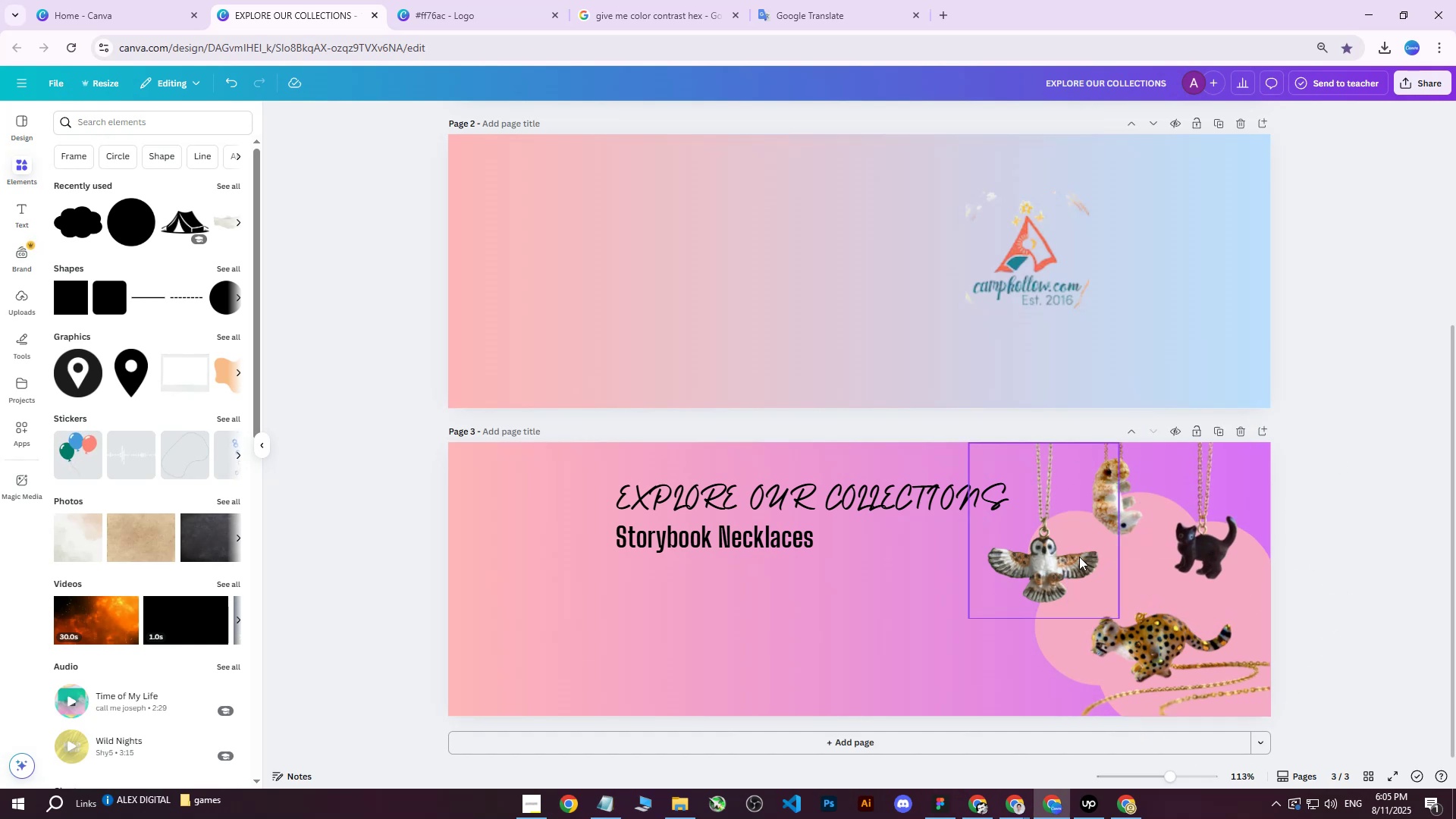 
left_click([1348, 522])
 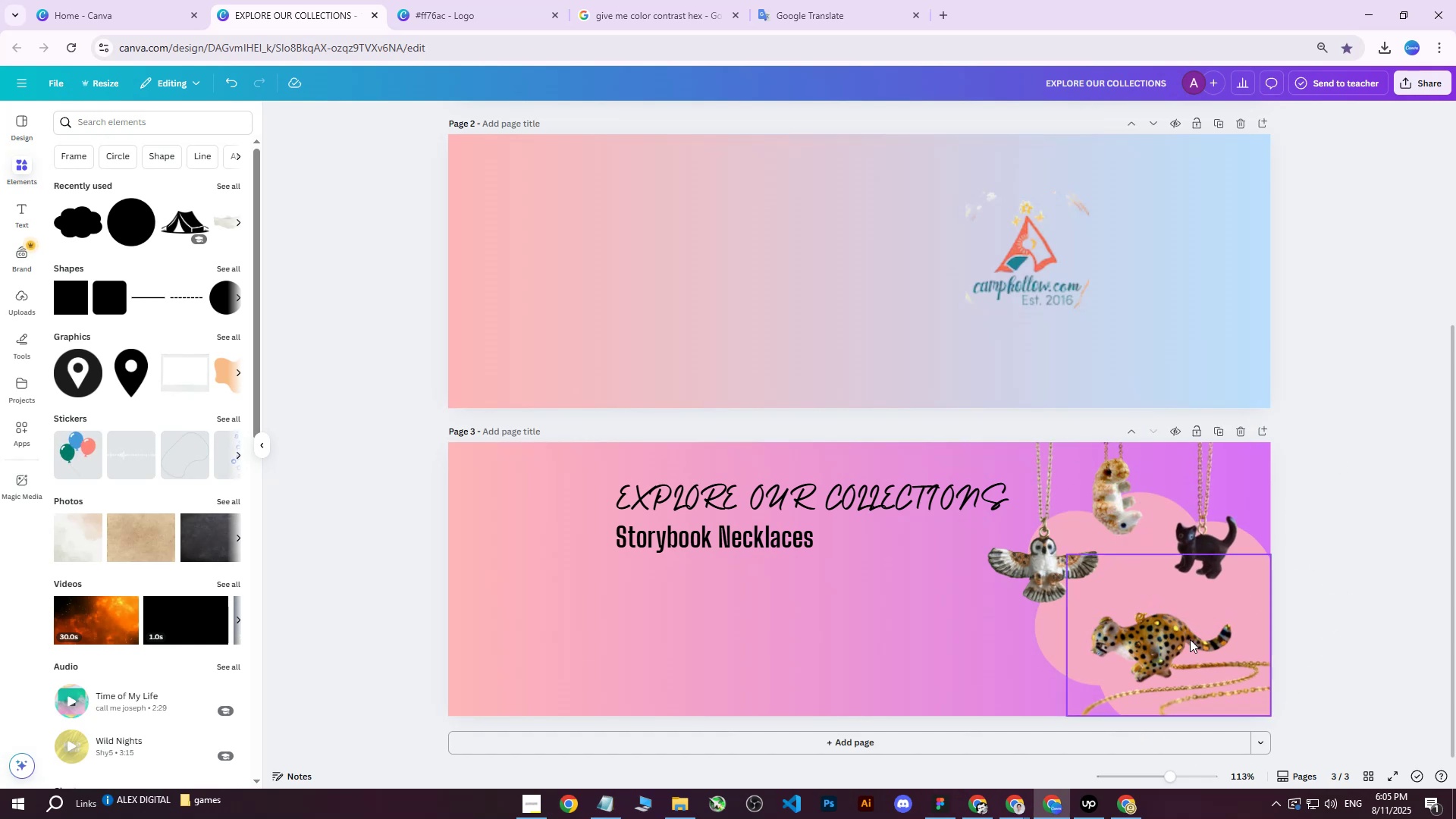 
left_click_drag(start_coordinate=[1185, 641], to_coordinate=[1191, 640])
 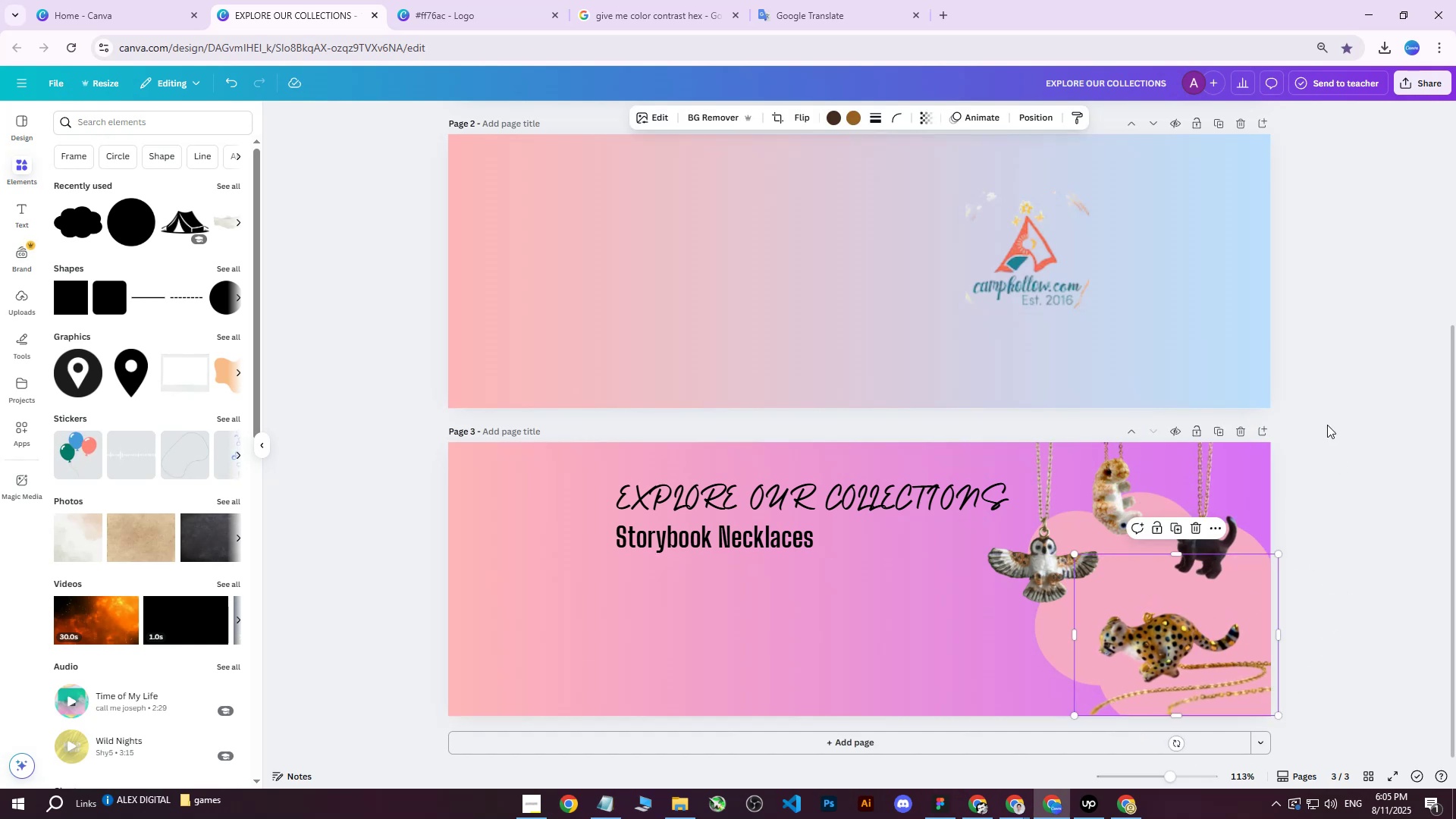 
left_click([1327, 425])
 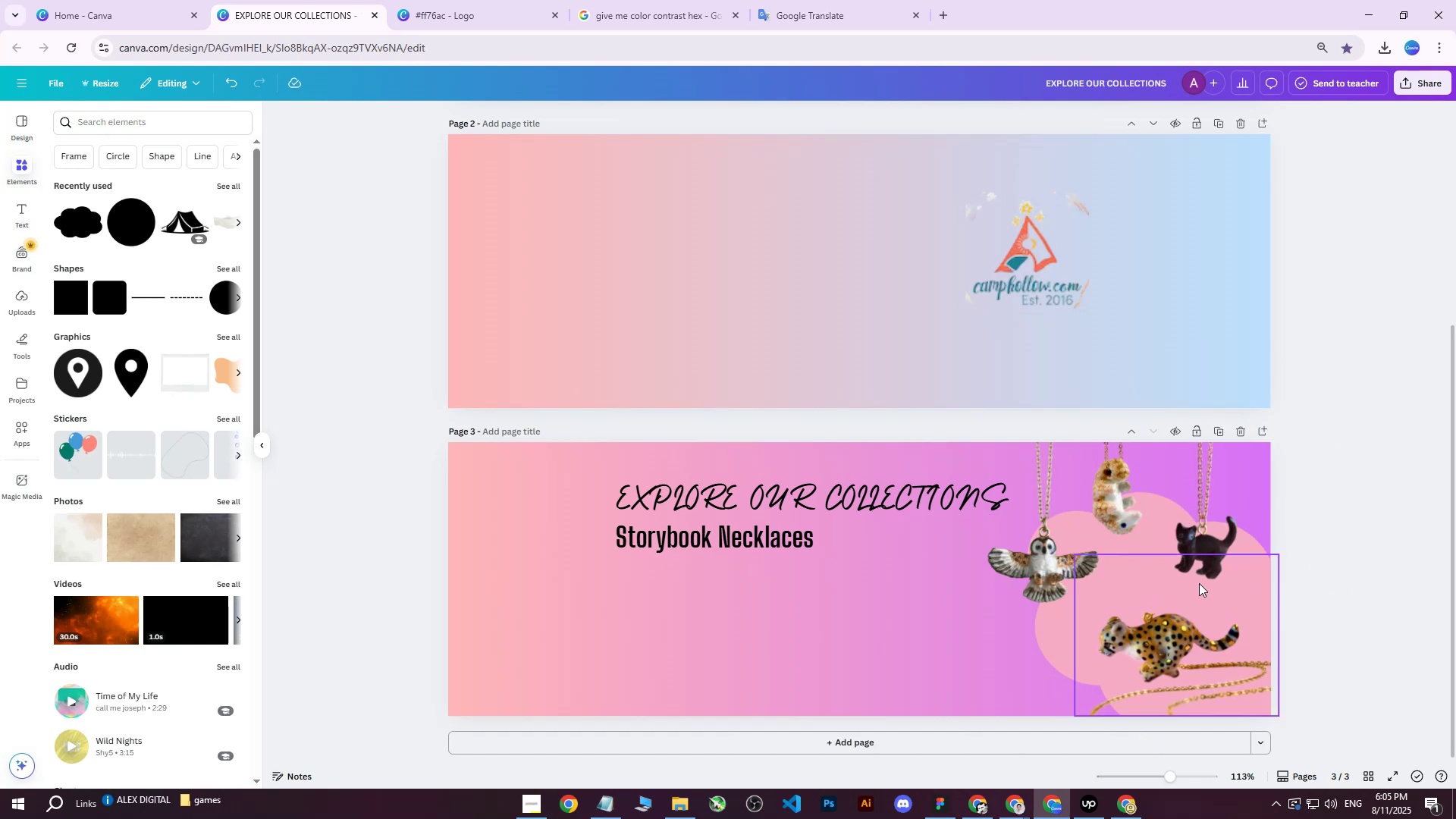 
left_click_drag(start_coordinate=[1153, 630], to_coordinate=[1148, 626])
 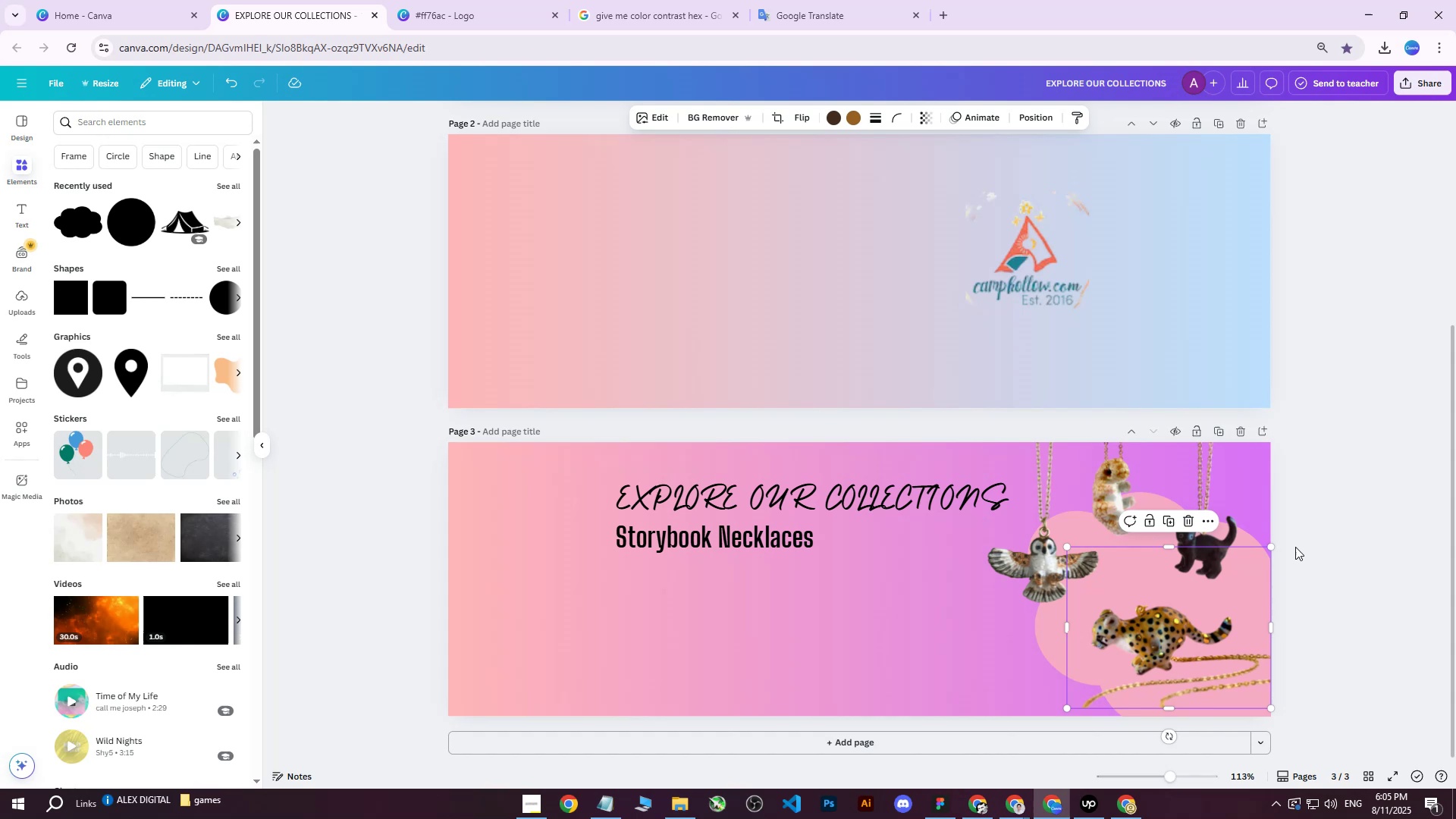 
left_click_drag(start_coordinate=[1179, 645], to_coordinate=[1181, 650])
 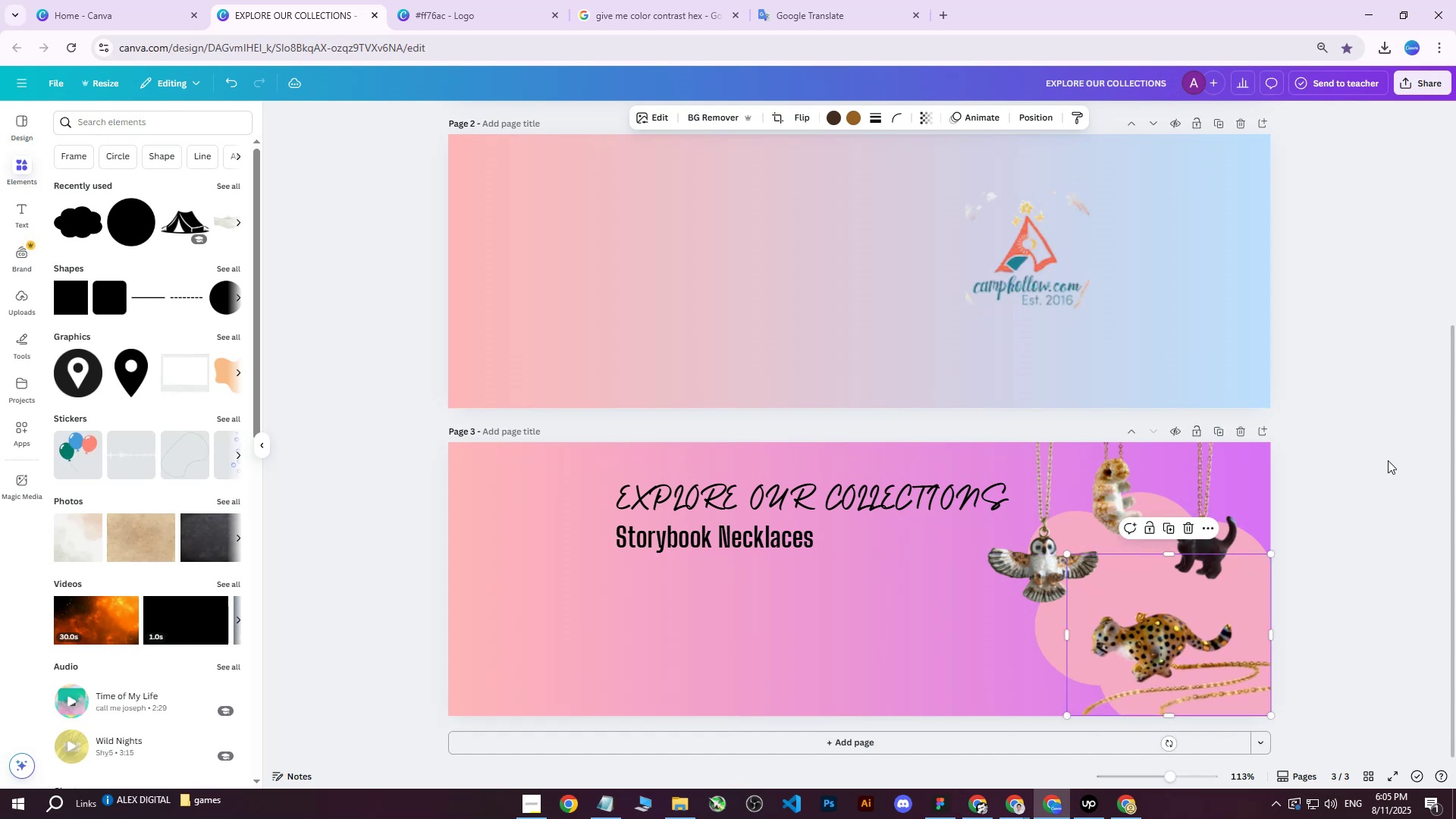 
left_click([1388, 460])
 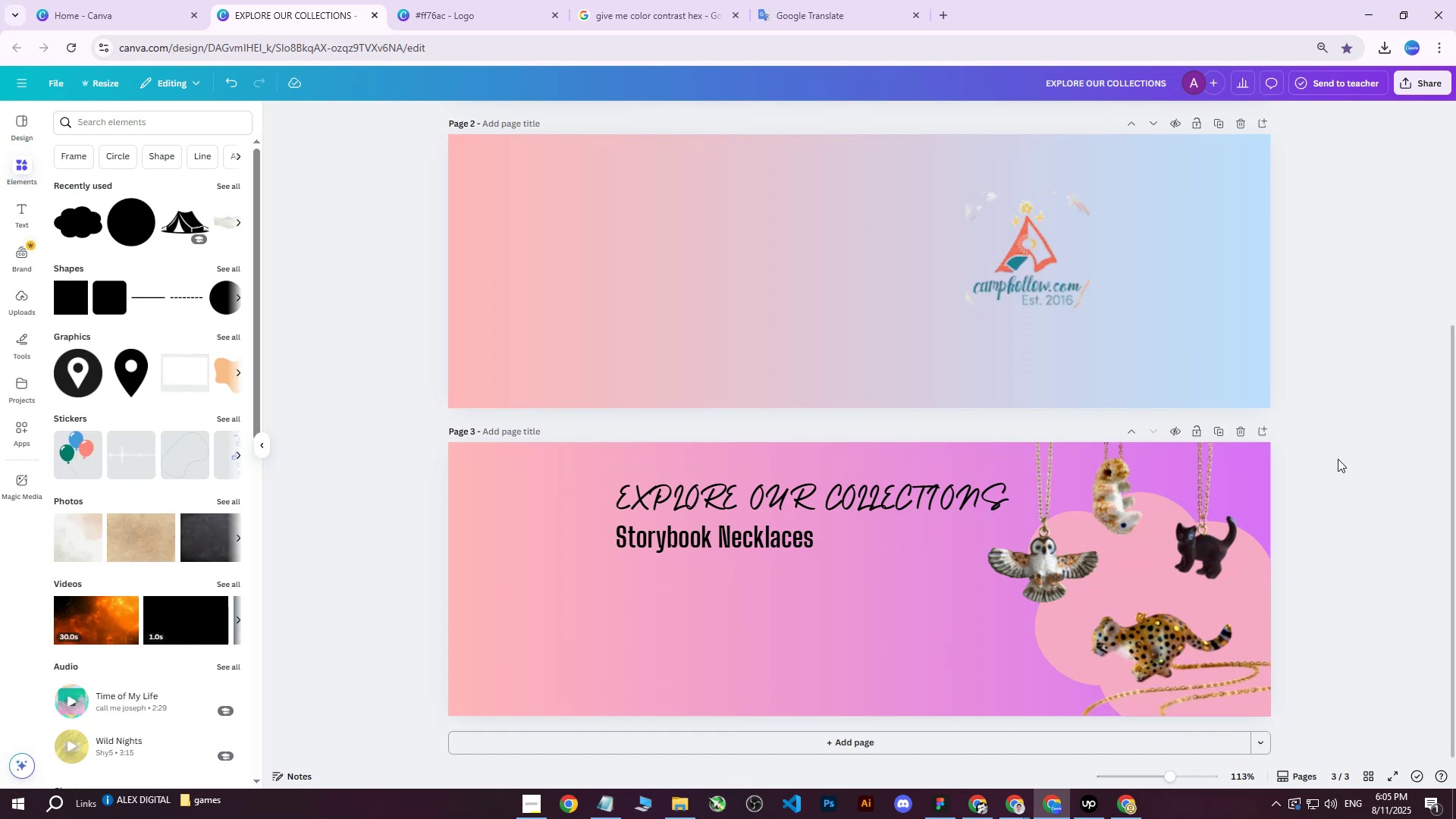 
left_click([1413, 92])
 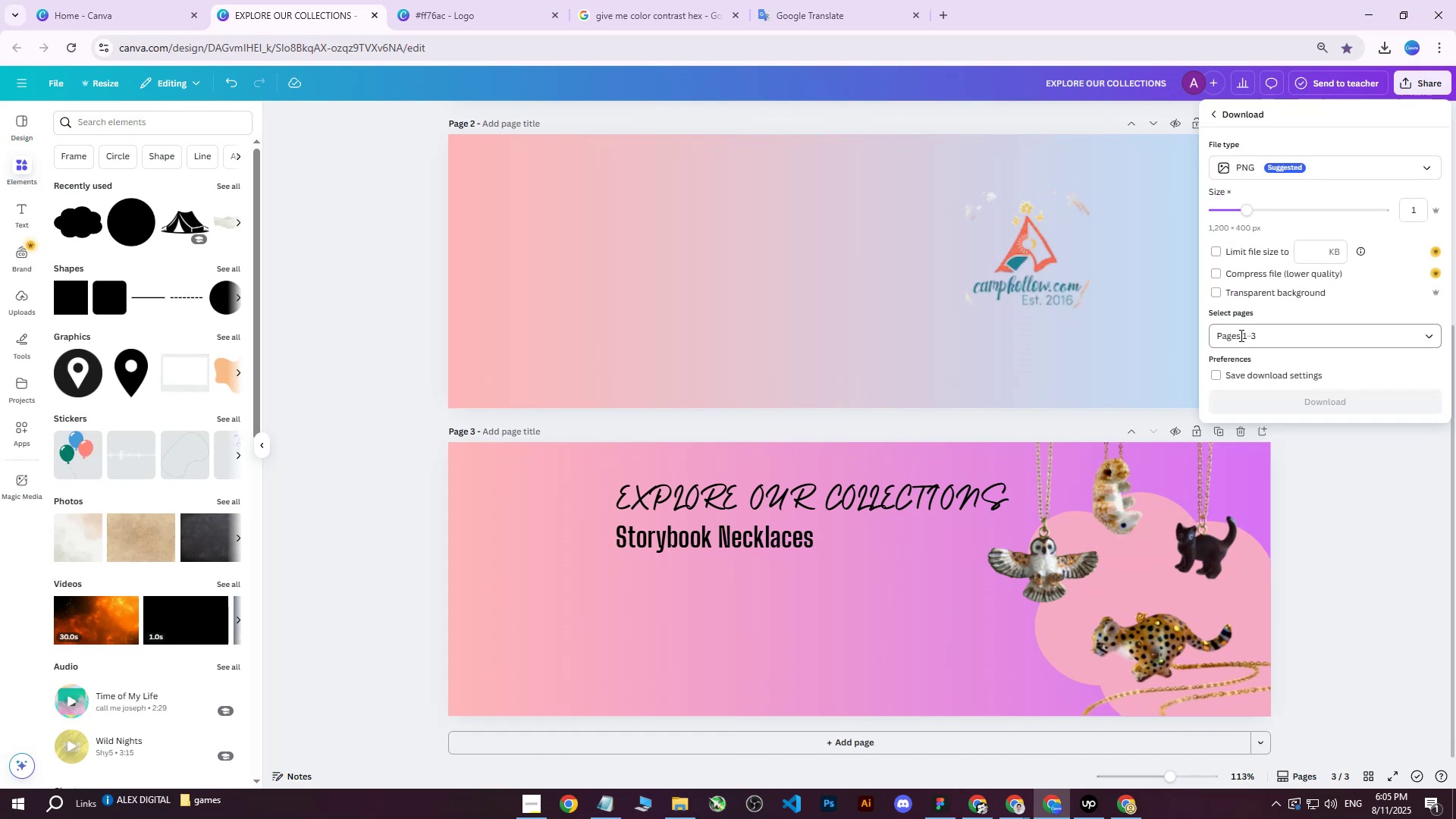 
double_click([1265, 336])
 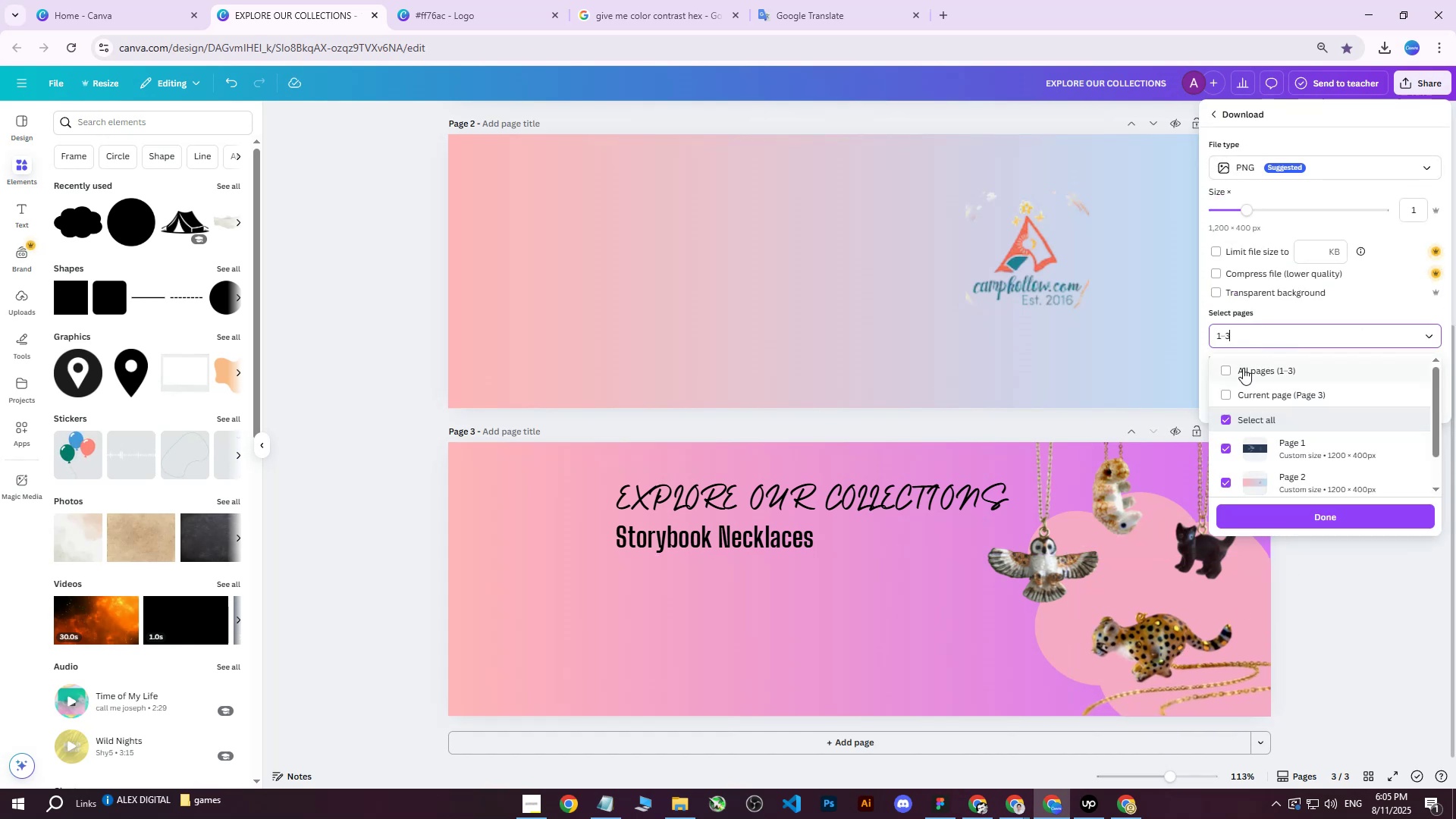 
triple_click([1242, 369])
 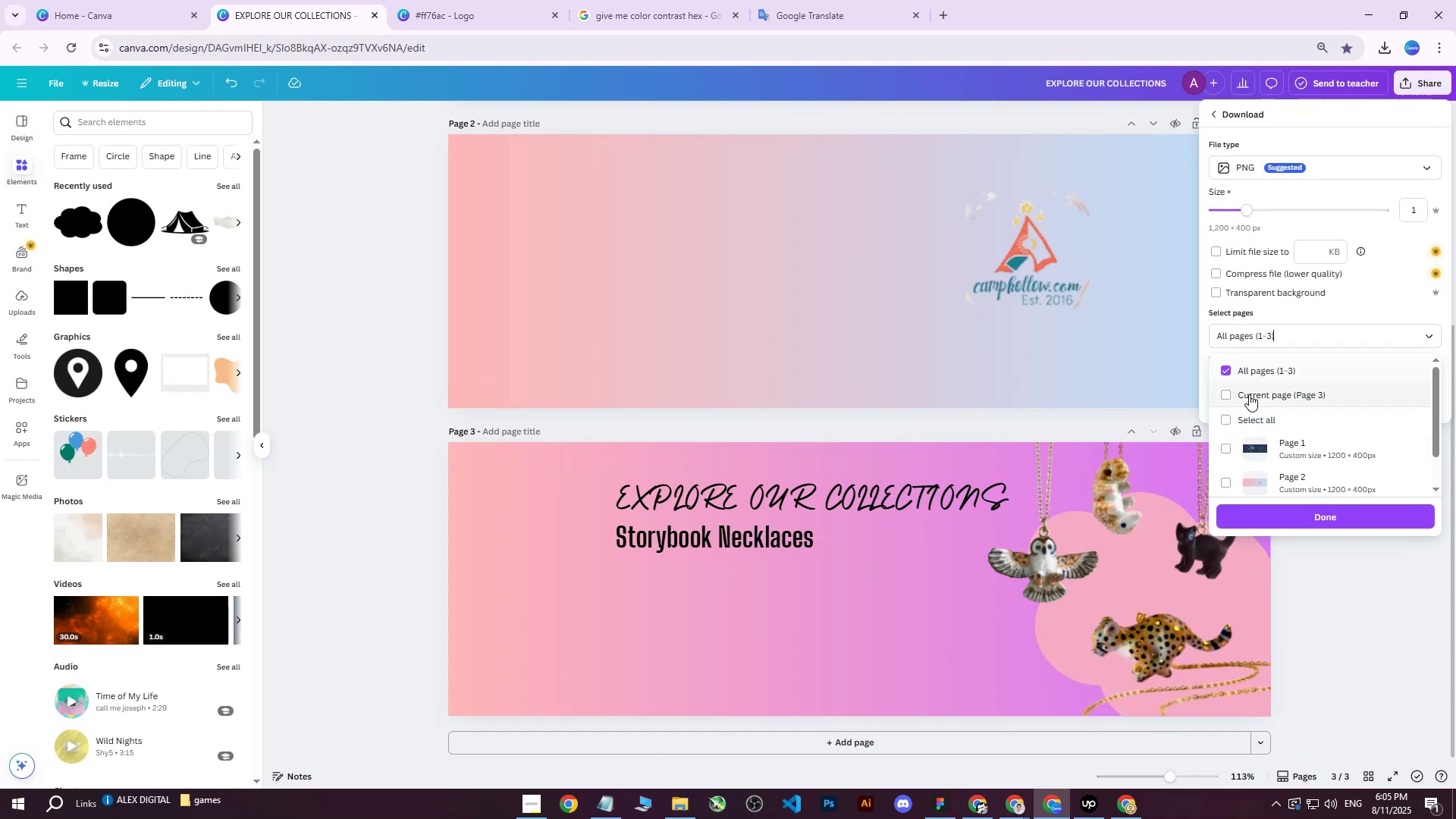 
triple_click([1249, 394])
 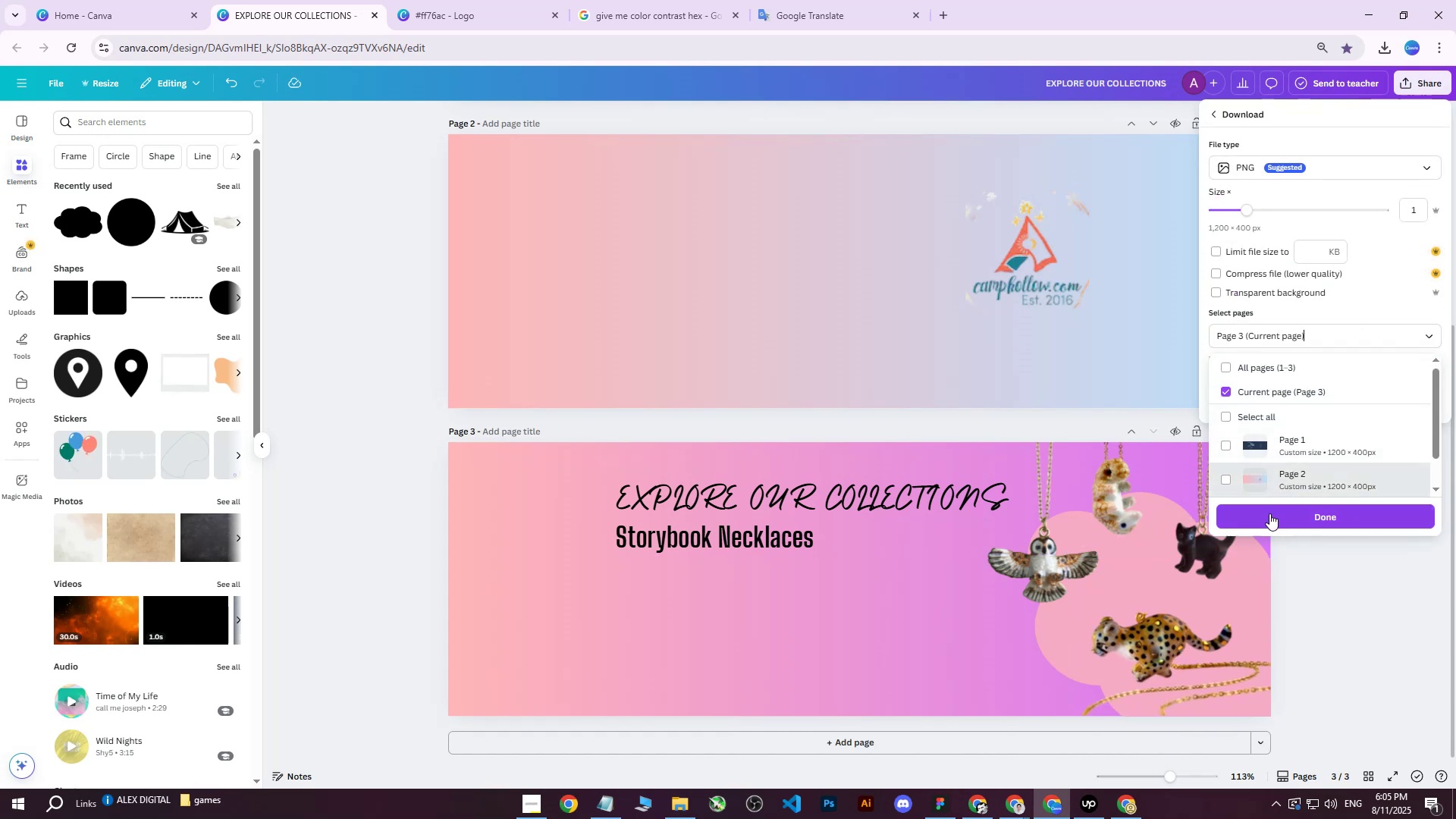 
left_click([1267, 520])
 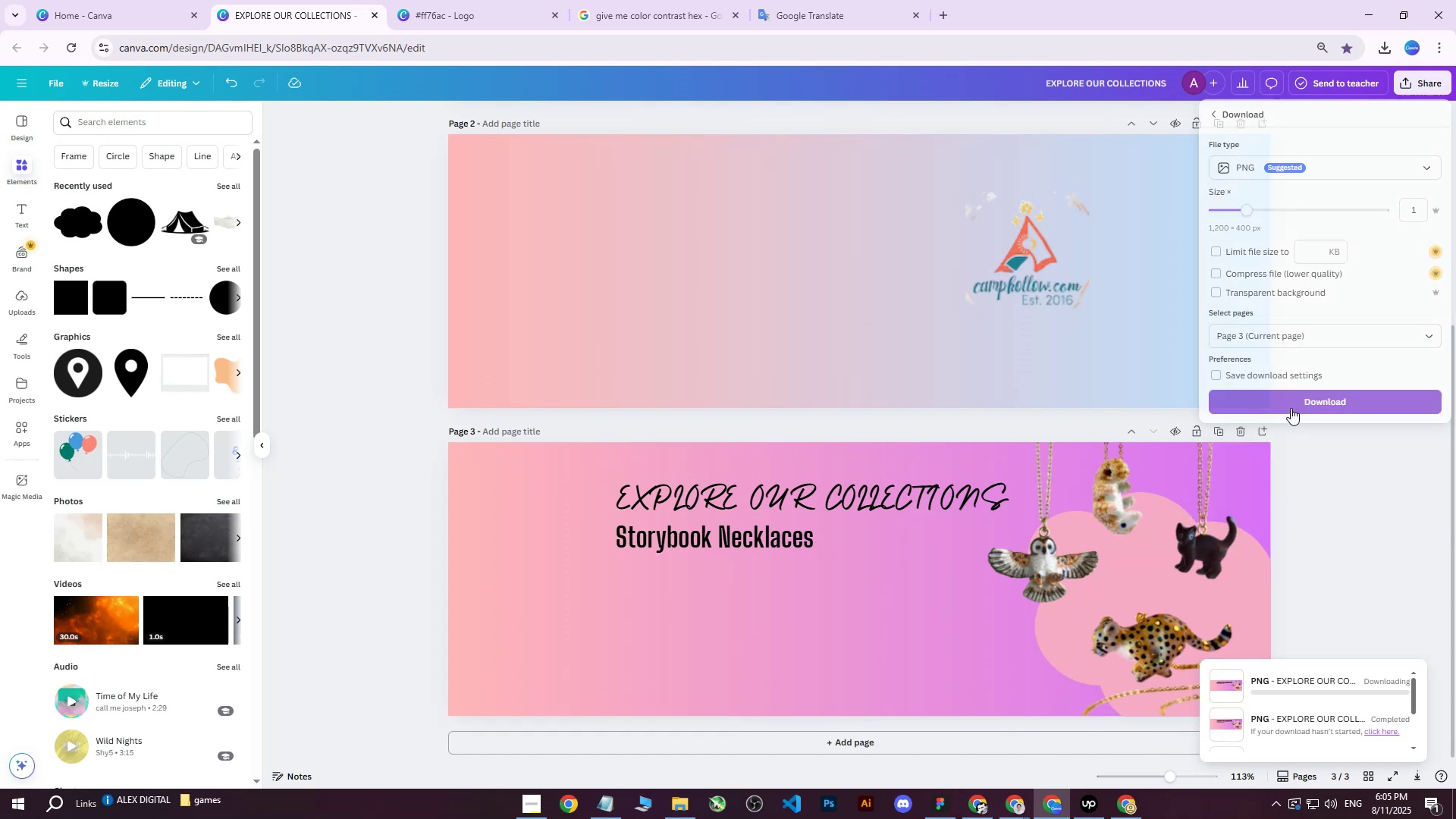 
double_click([1292, 403])
 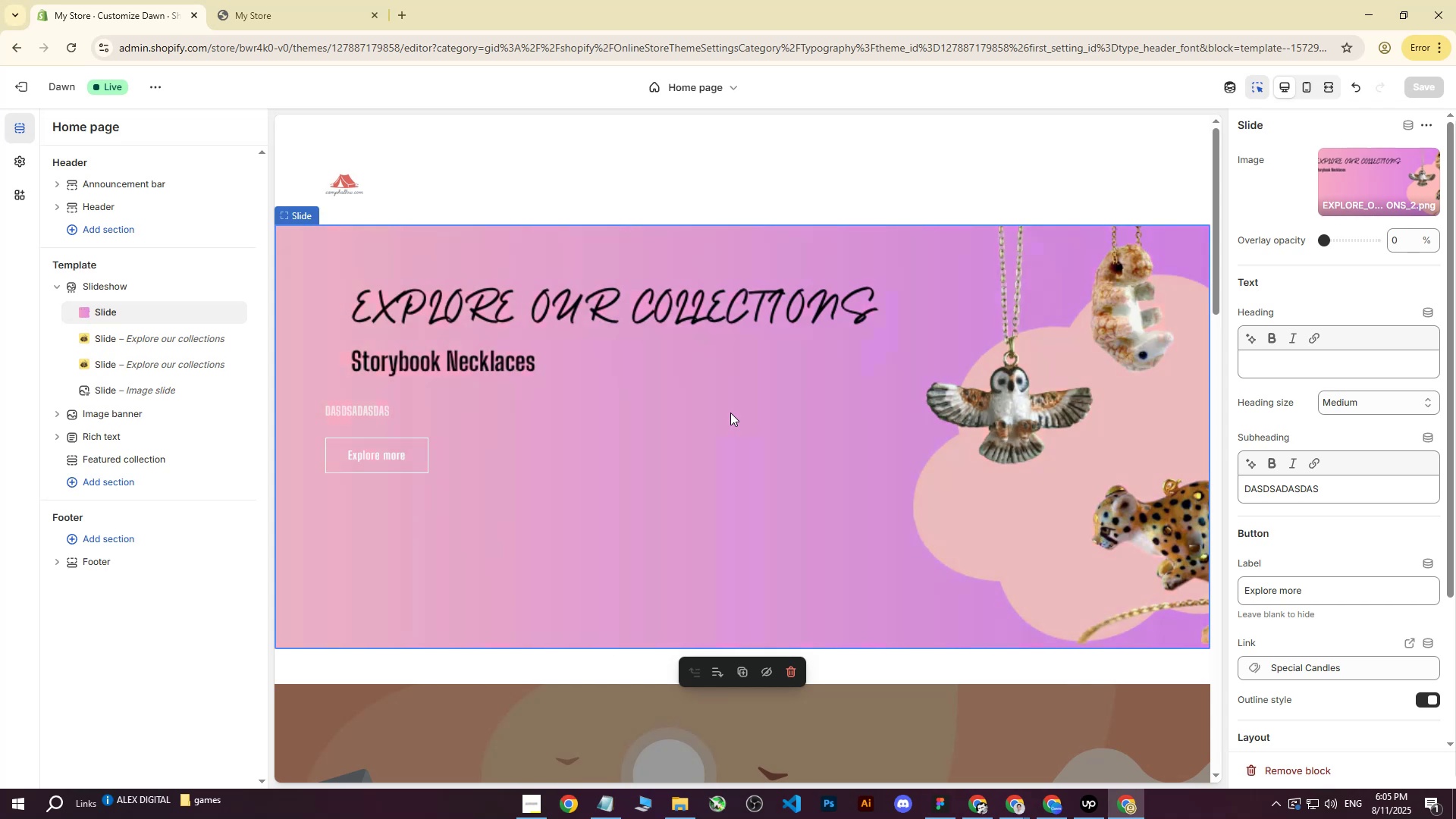 
left_click([567, 315])
 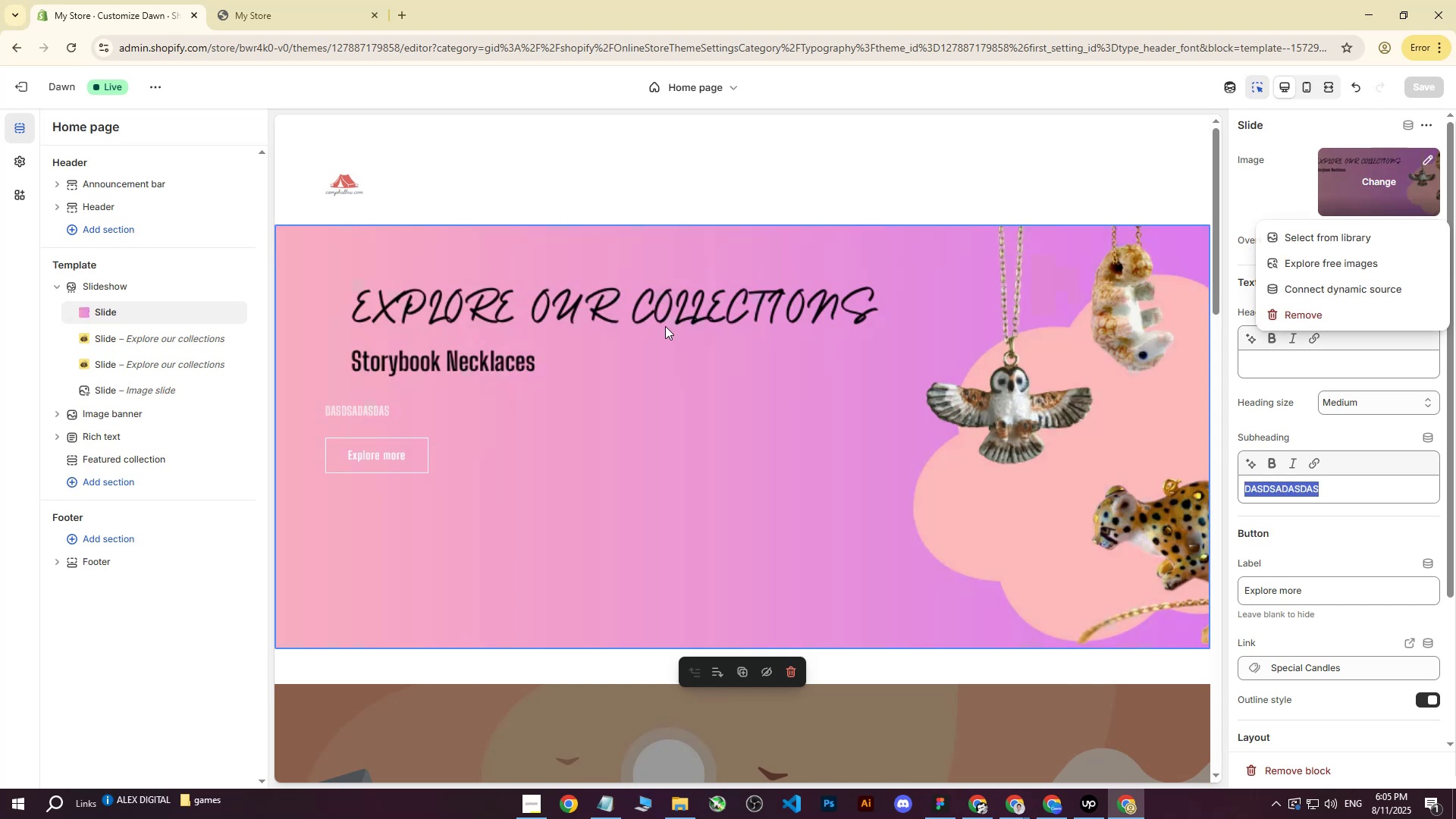 
left_click([1335, 245])
 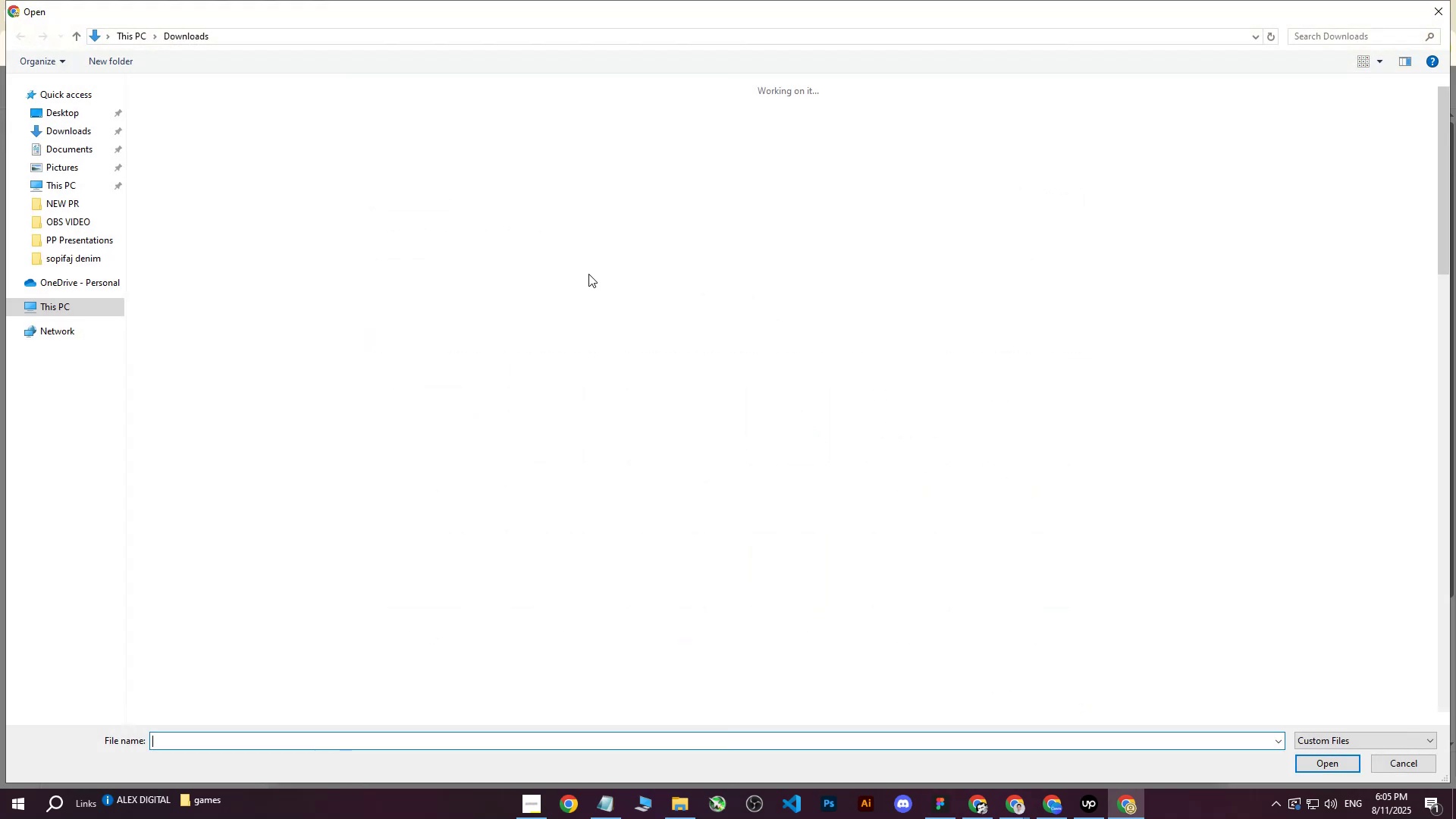 
left_click([164, 130])
 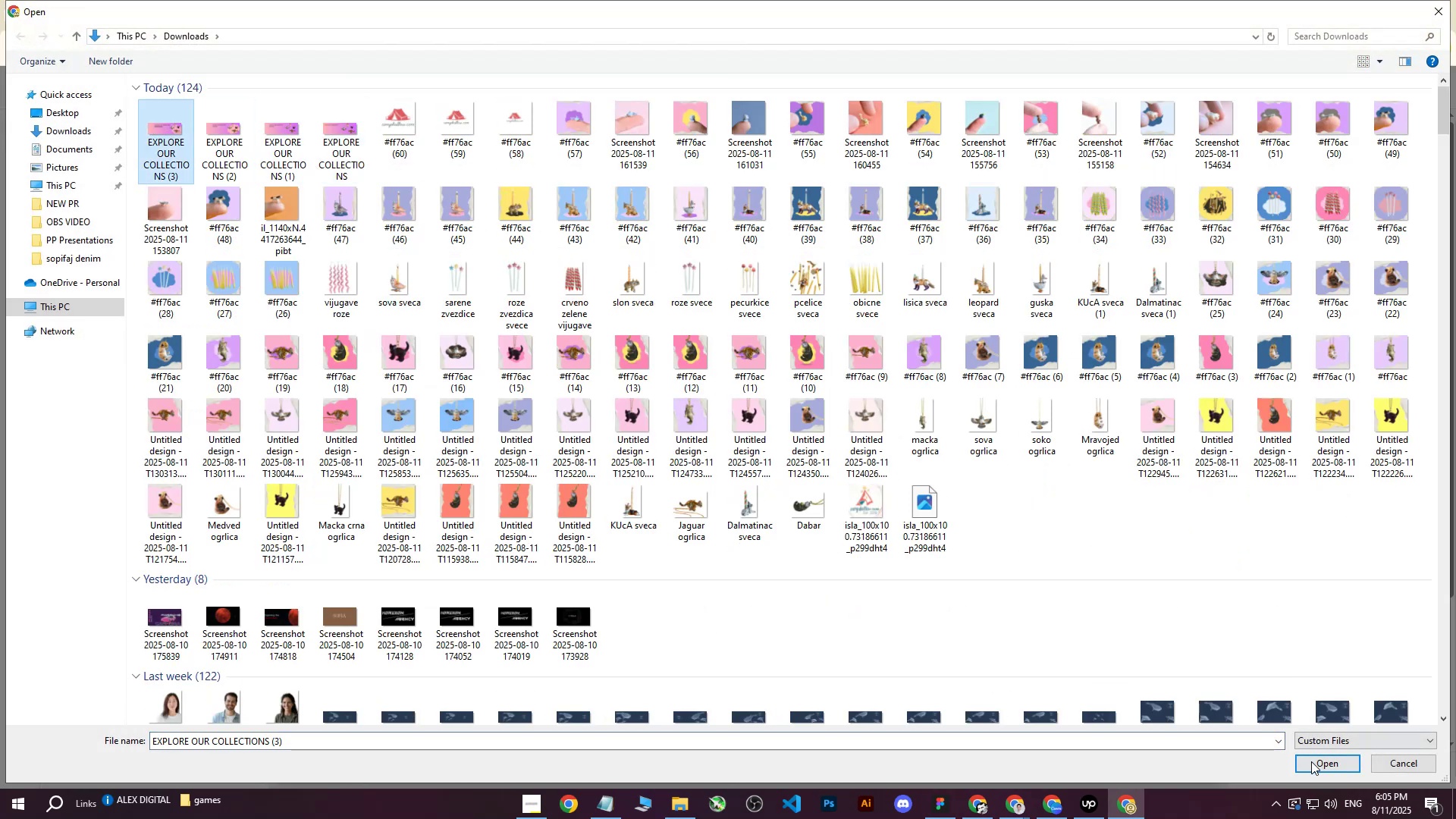 
left_click([1309, 765])
 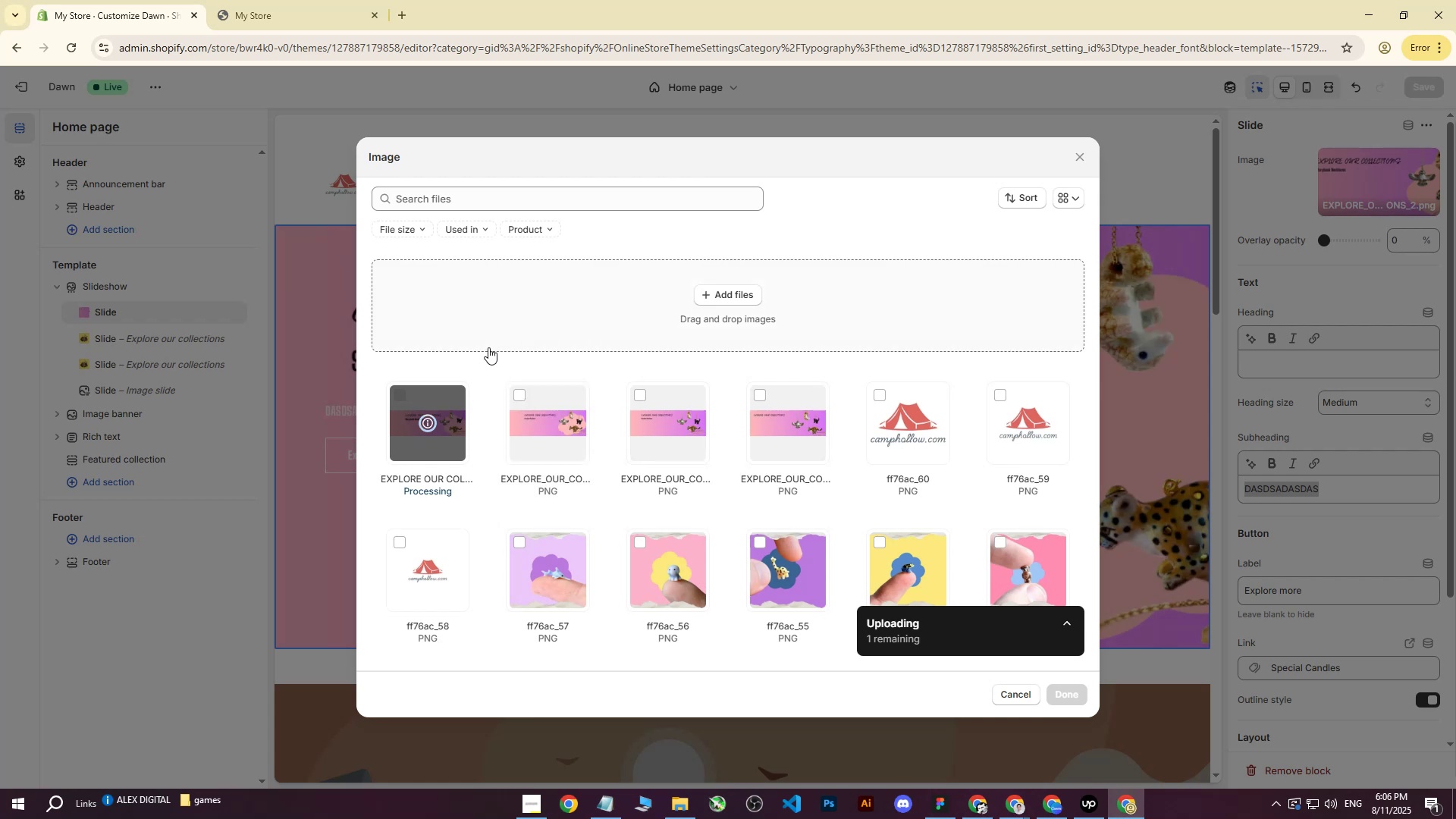 
wait(5.81)
 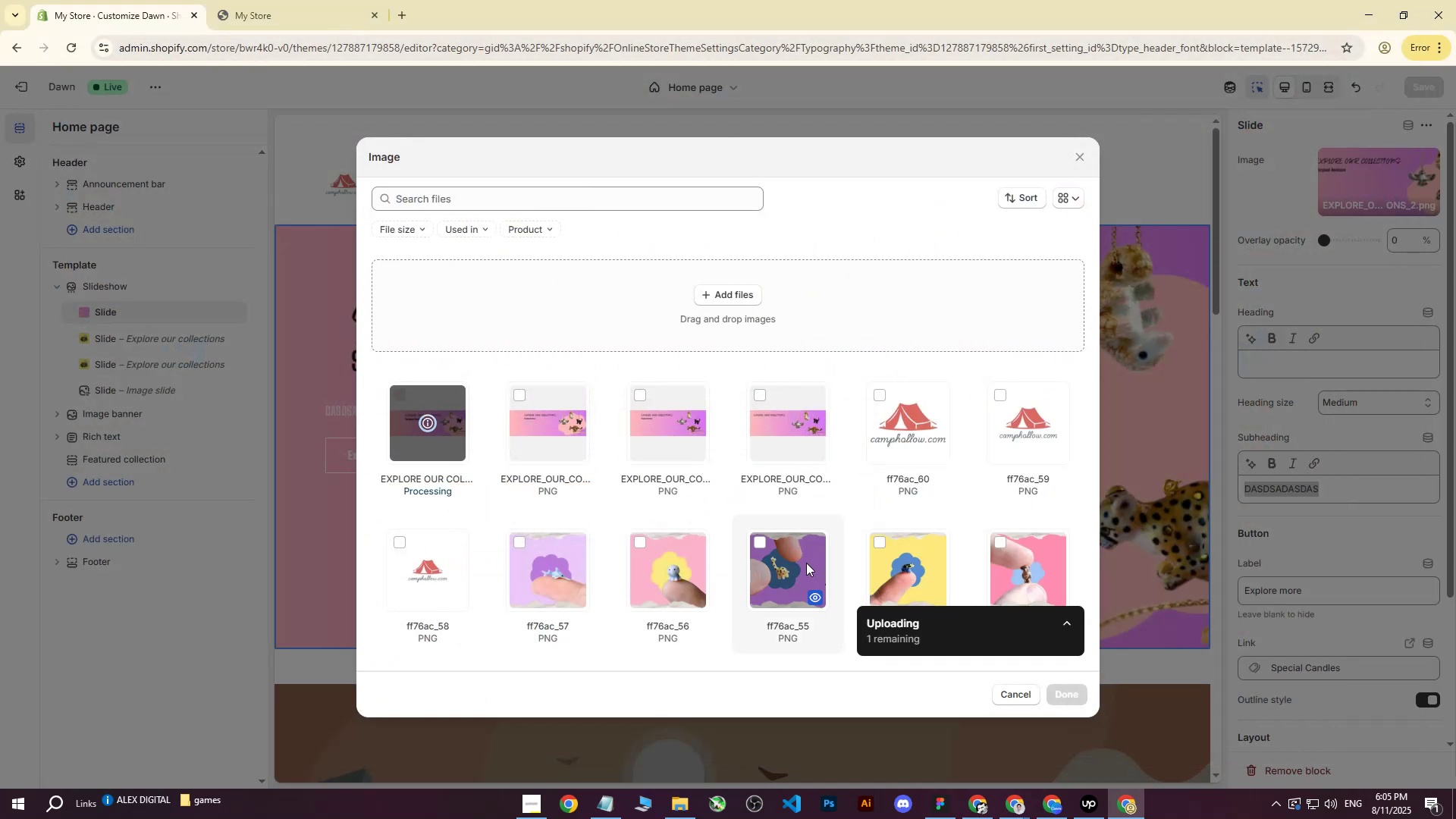 
left_click([1064, 691])
 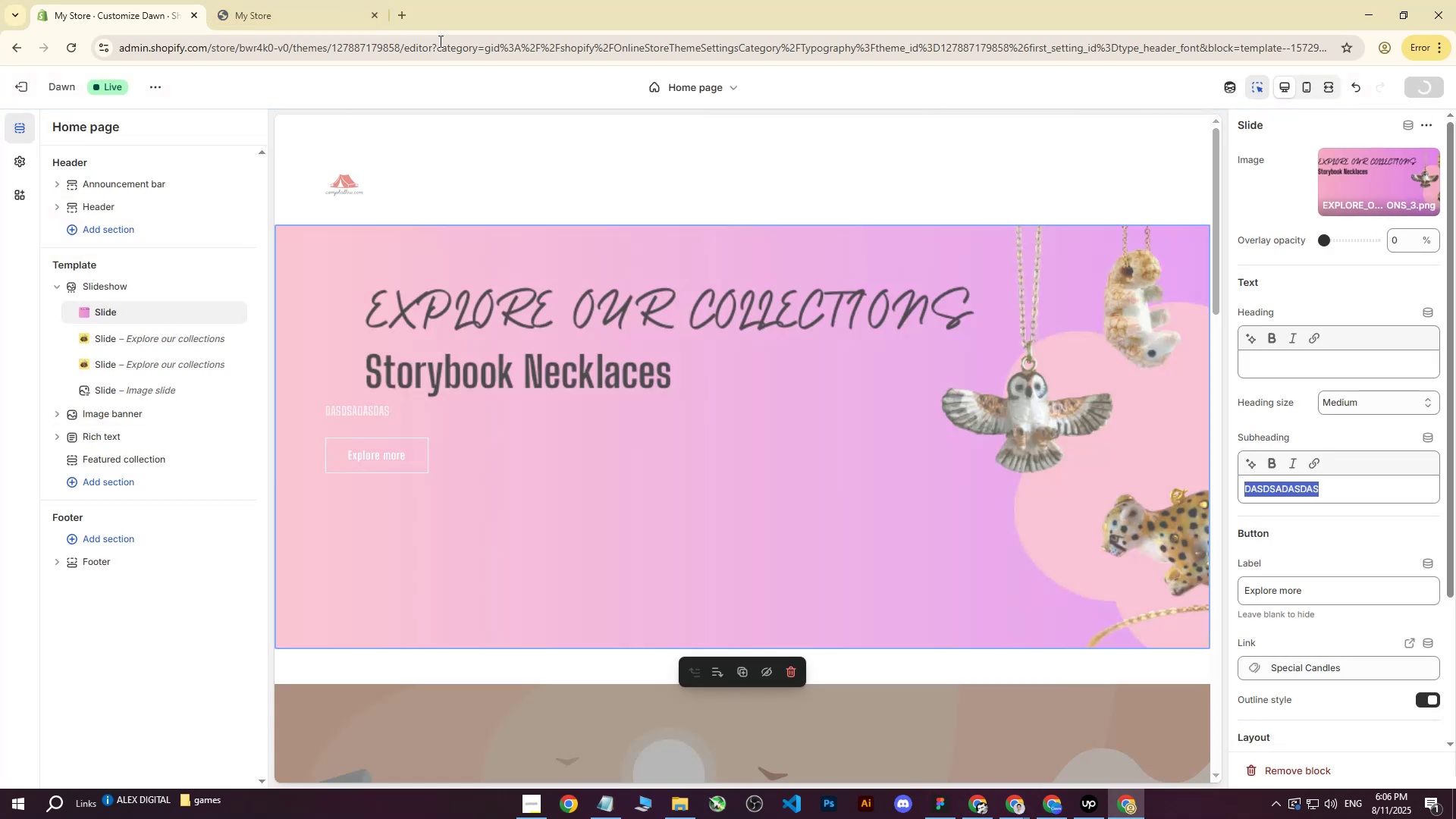 
left_click([299, 0])
 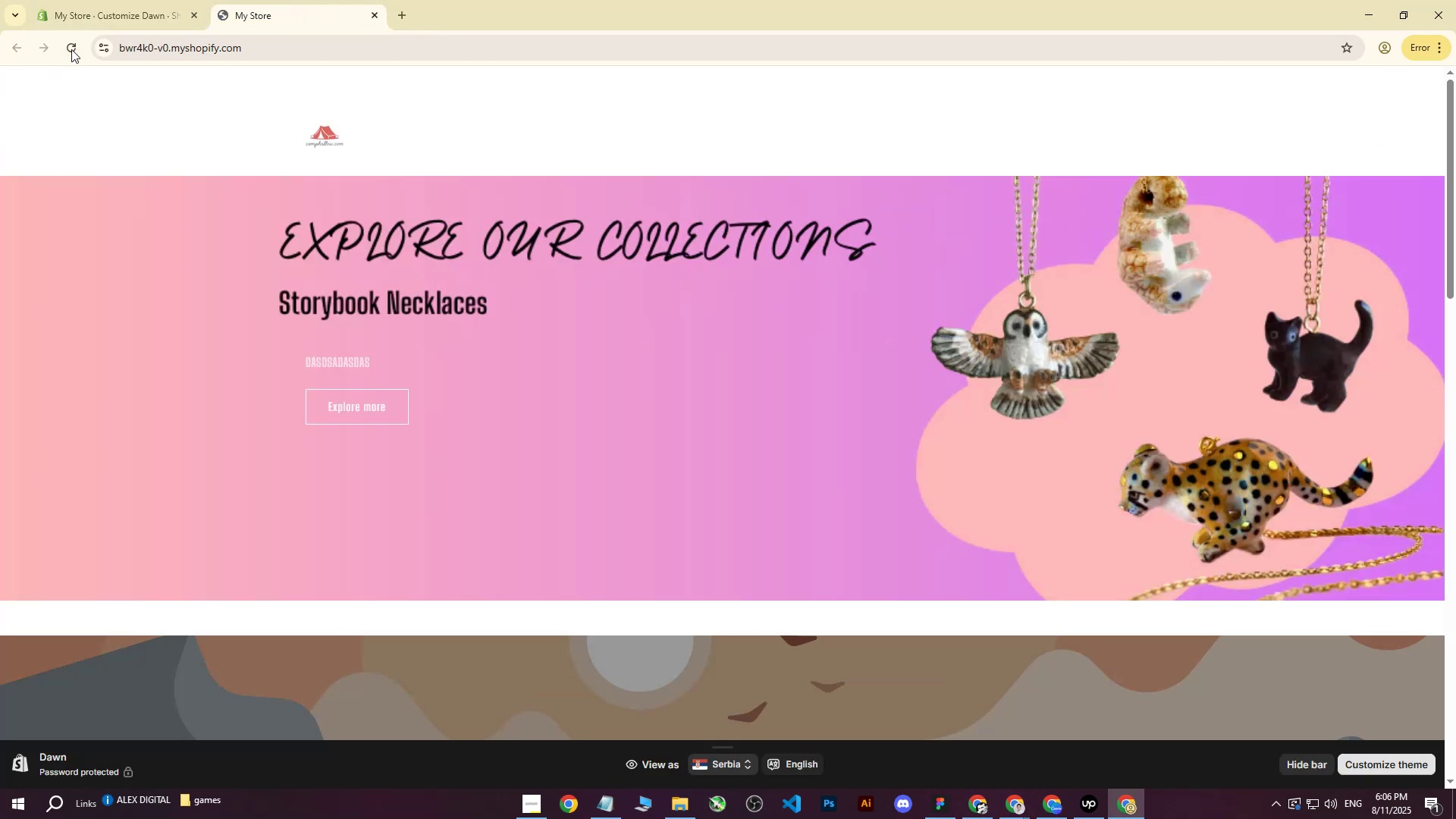 
left_click([71, 49])
 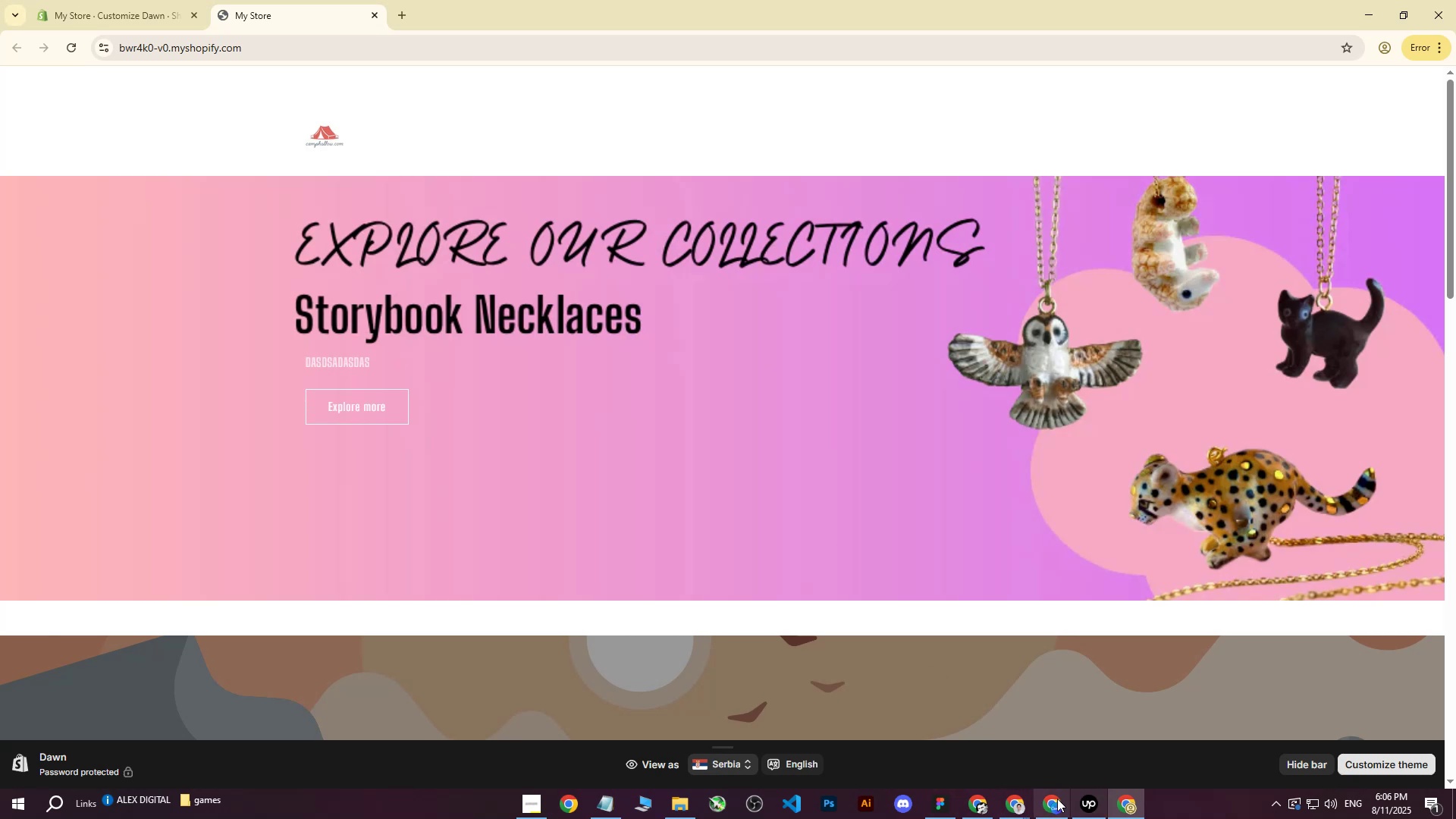 
wait(13.44)
 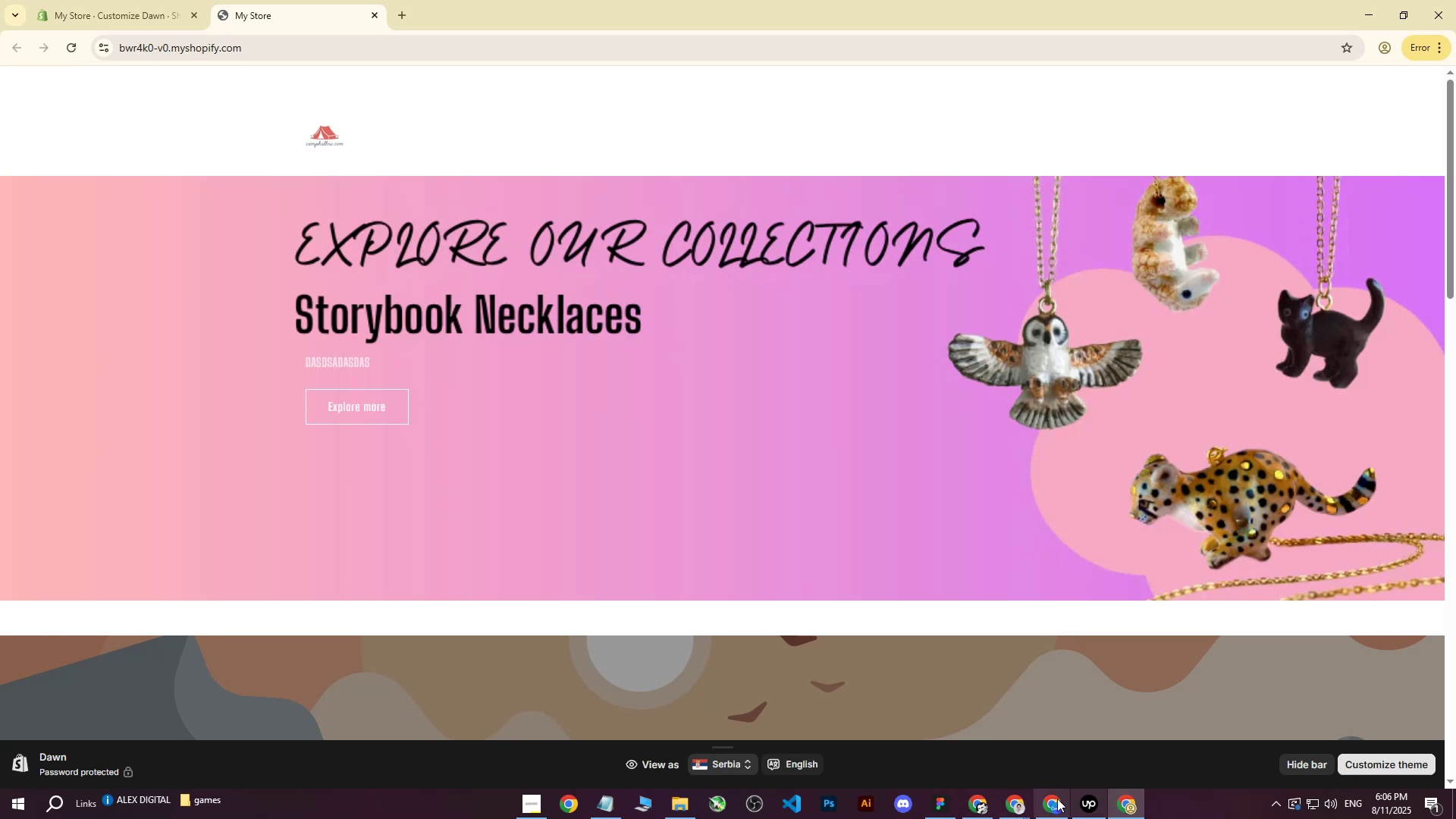 
left_click([1047, 803])
 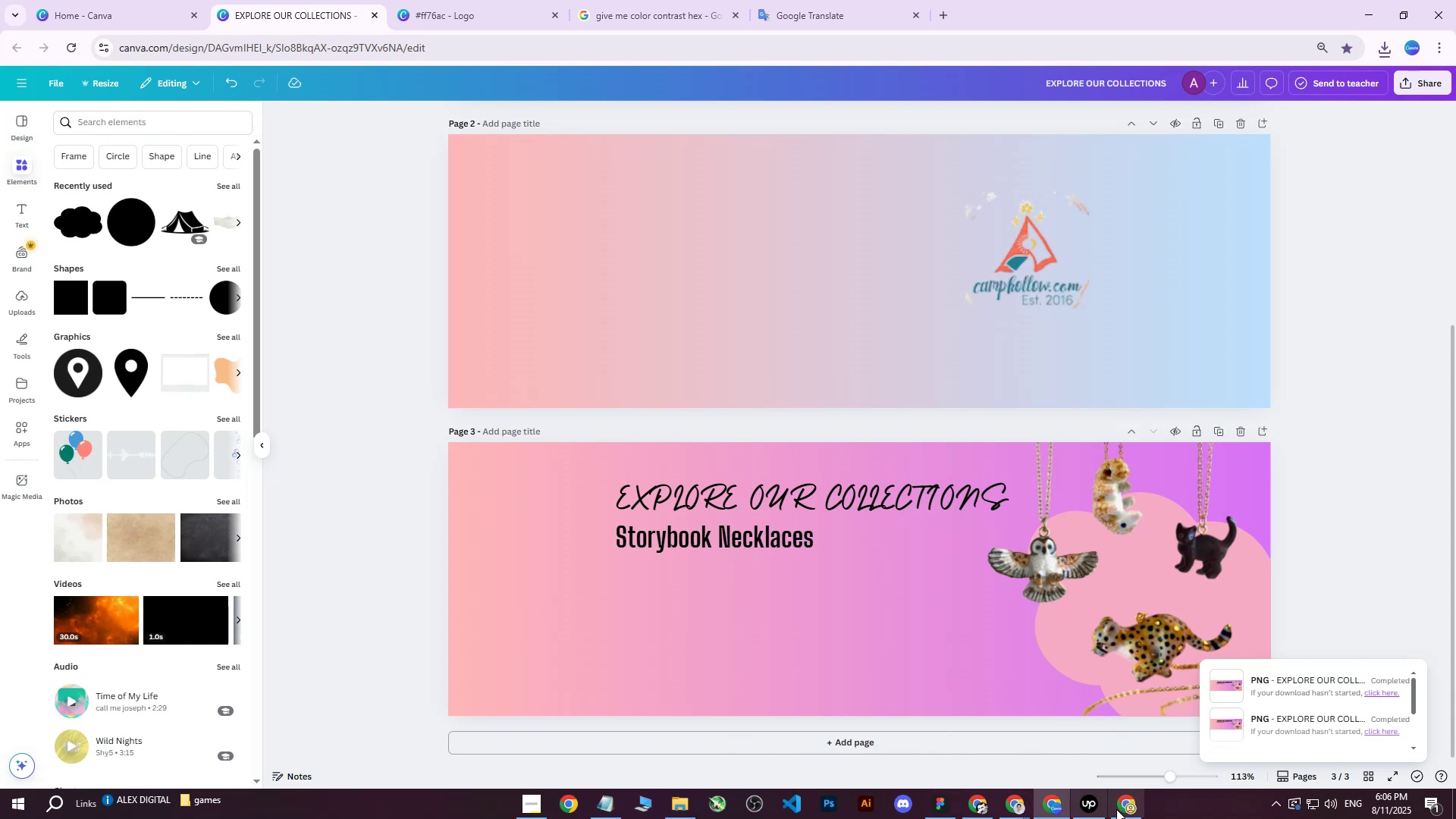 
left_click([1119, 811])
 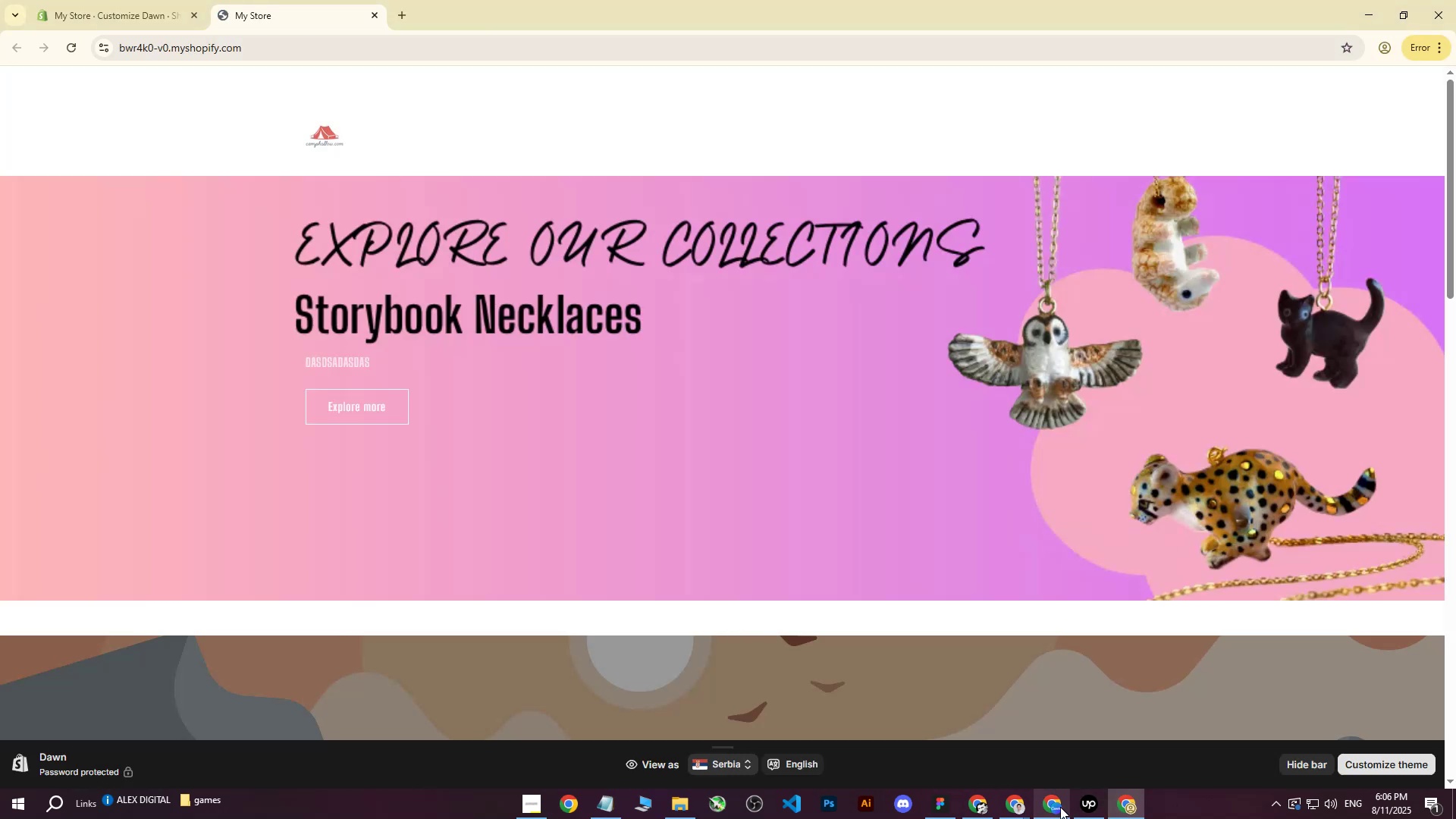 
left_click([1060, 807])
 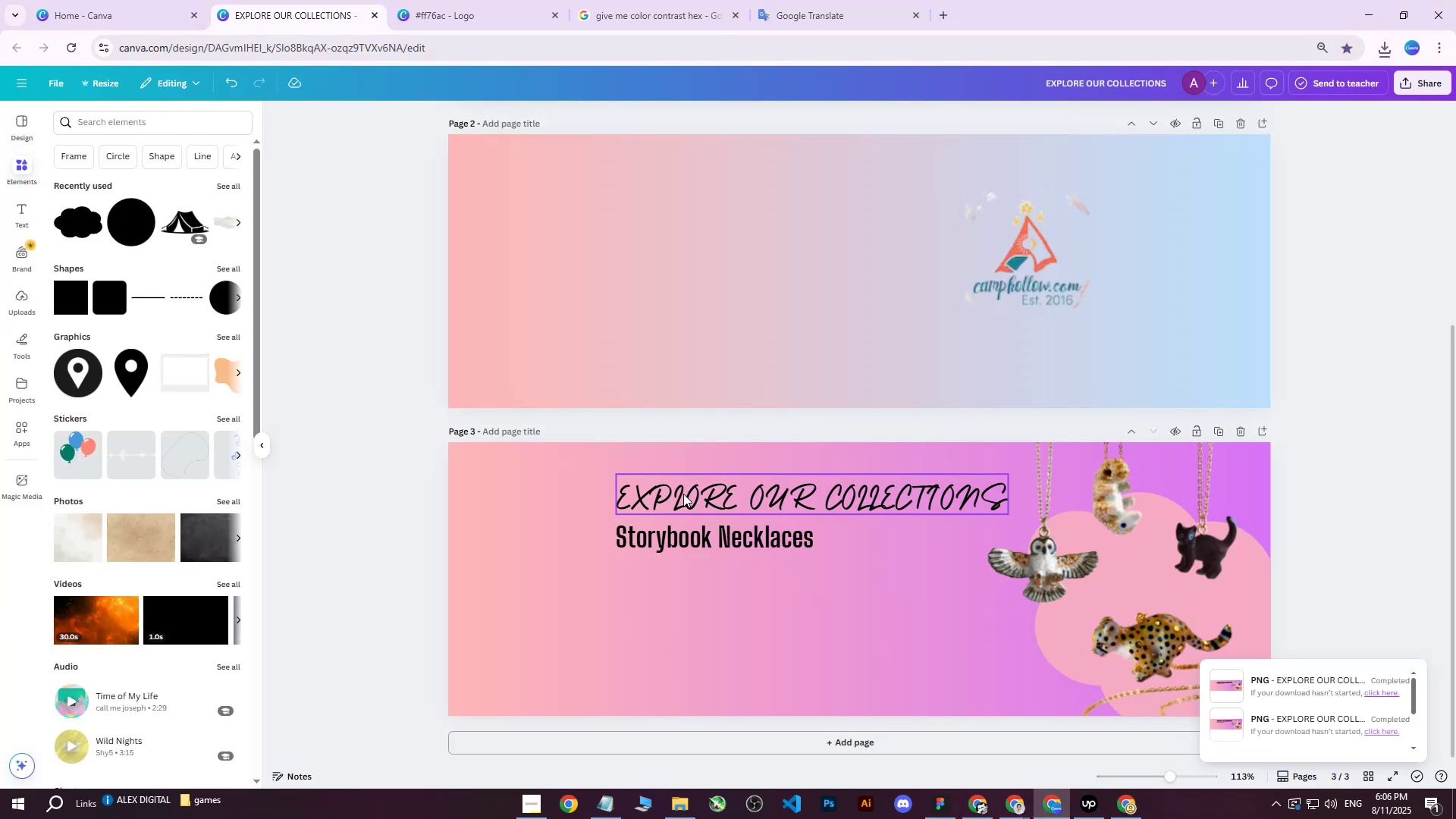 
left_click([683, 494])
 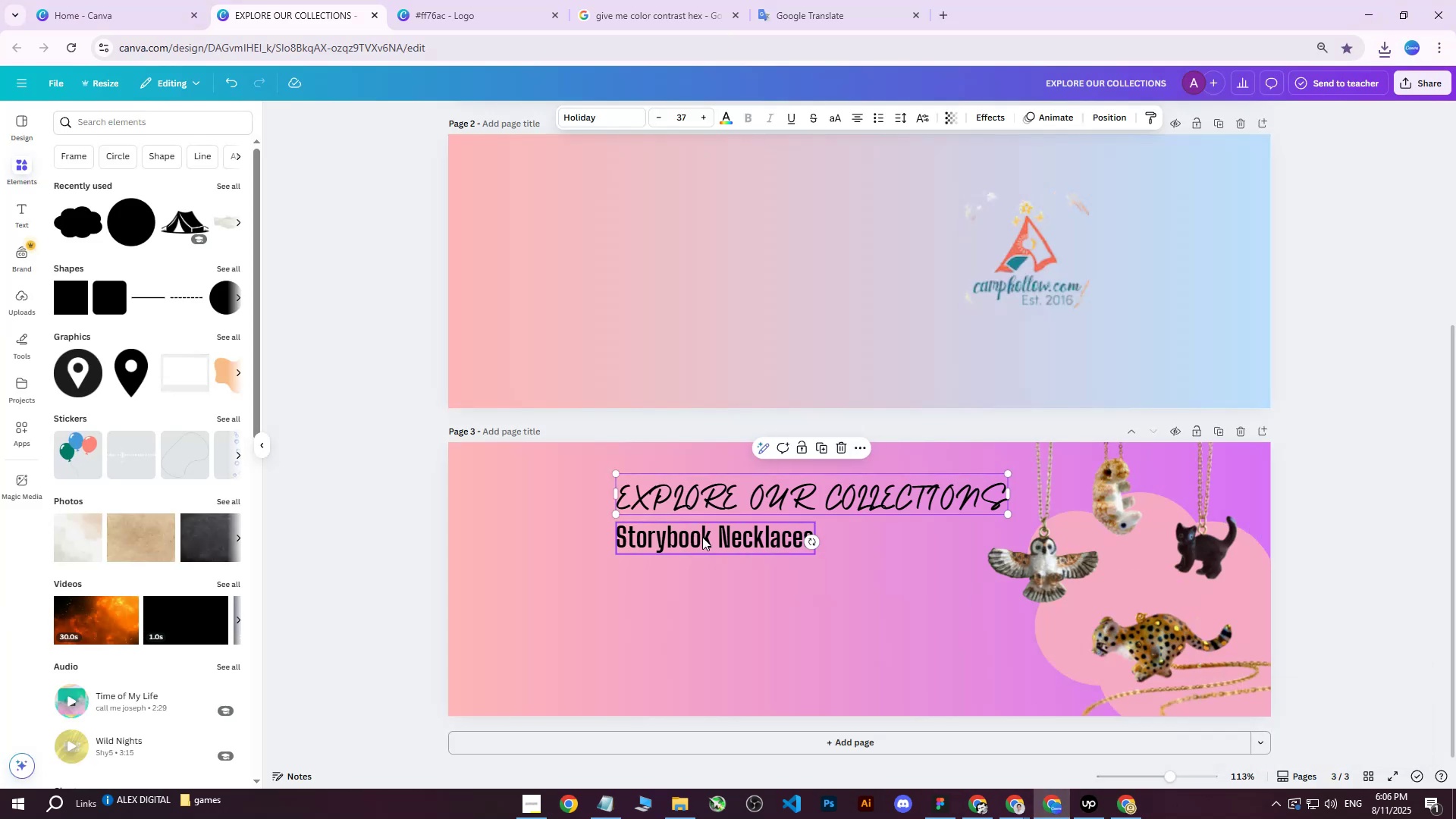 
hold_key(key=ShiftLeft, duration=0.37)
left_click([702, 537])
 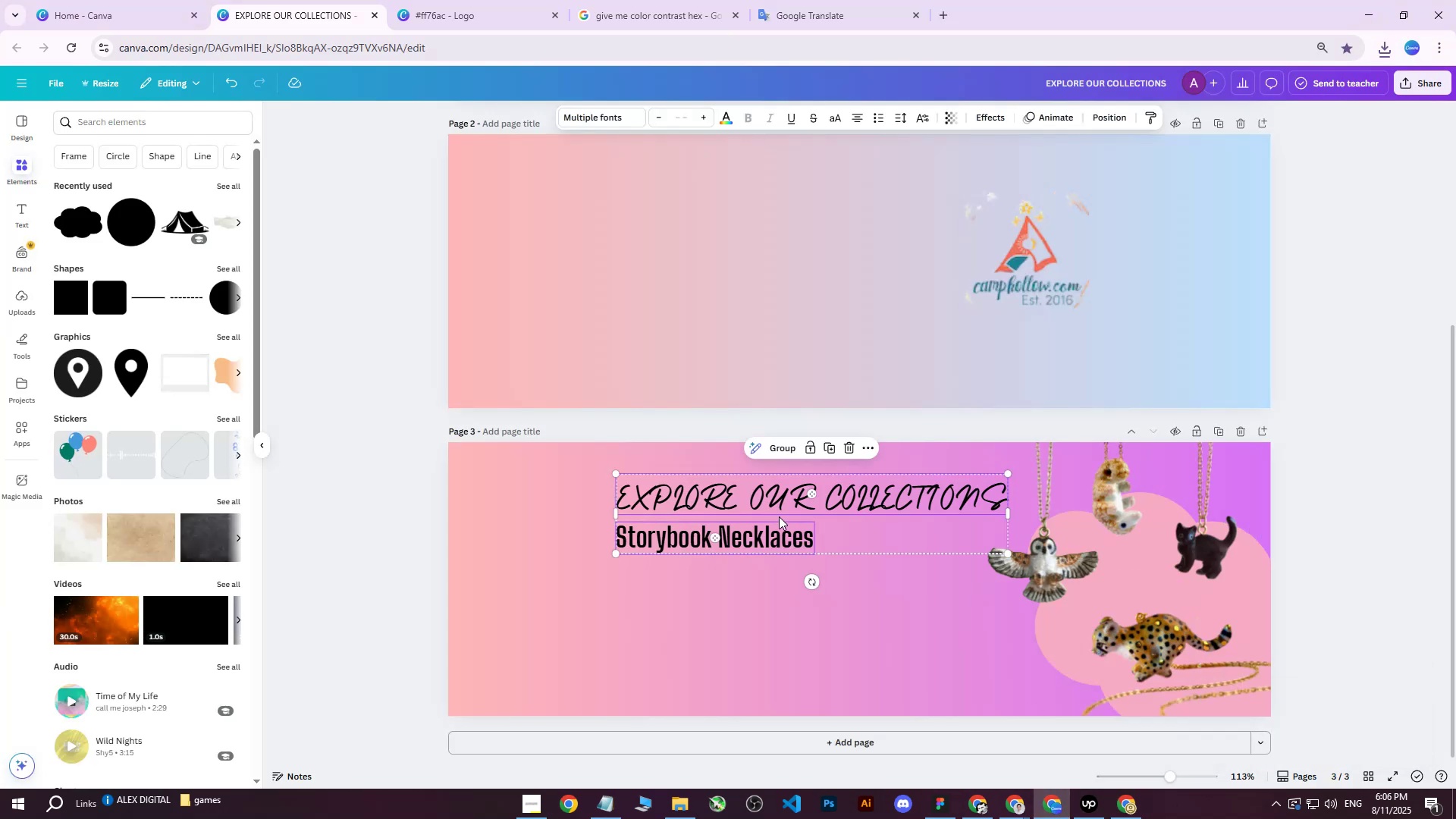 
key(ArrowDown)
 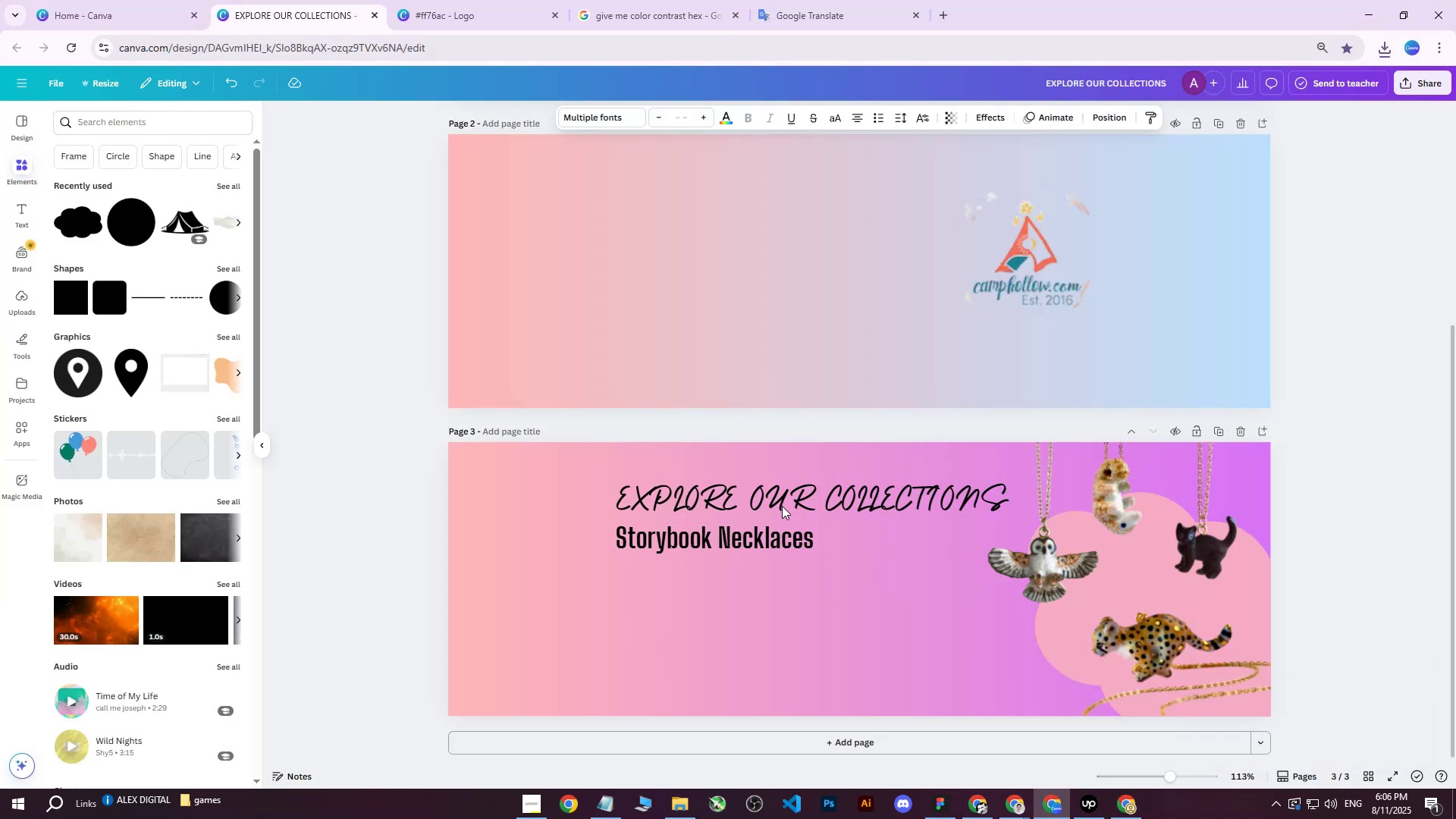 
key(ArrowDown)
 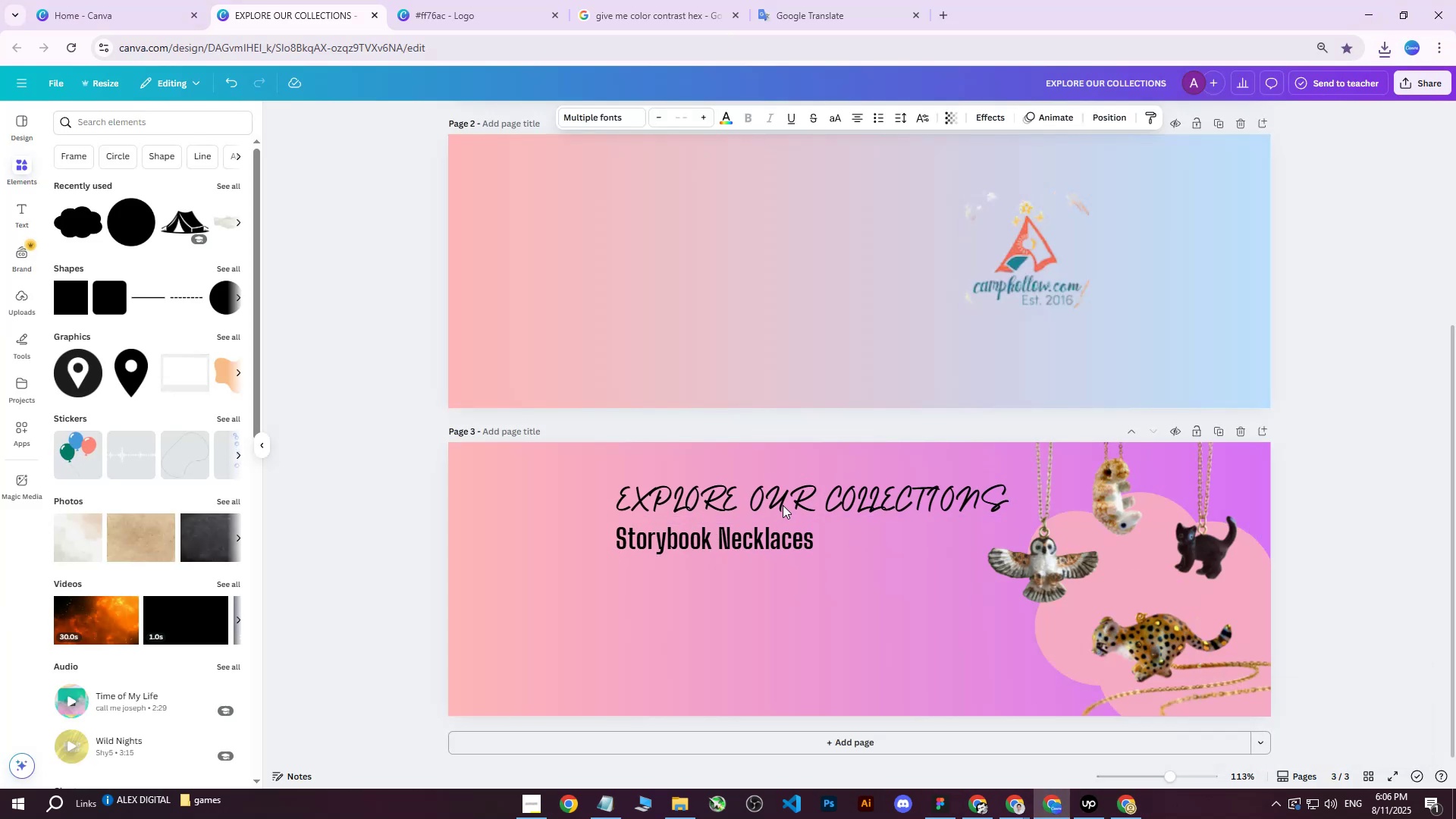 
key(ArrowDown)
 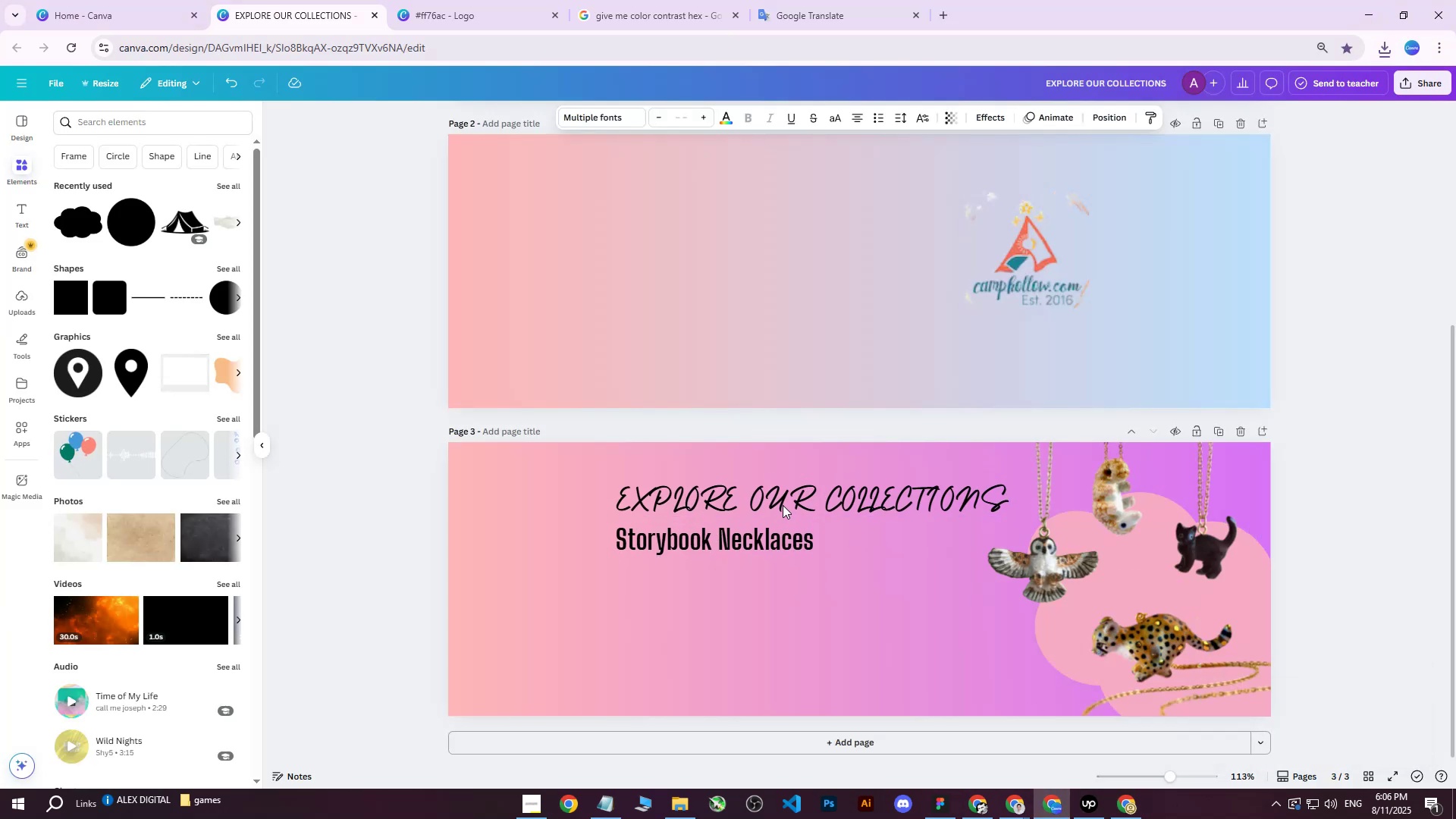 
key(ArrowDown)
 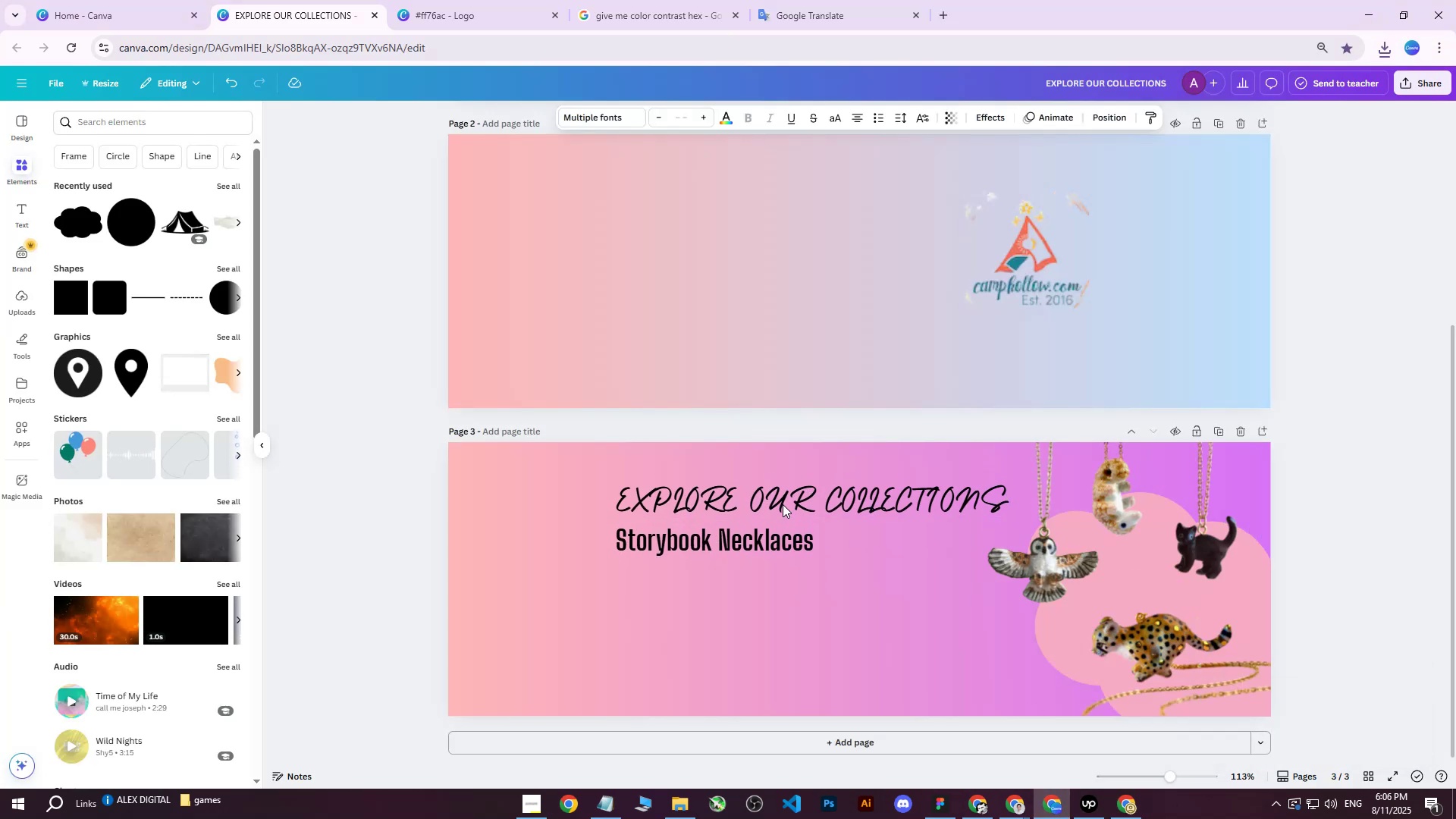 
key(ArrowDown)
 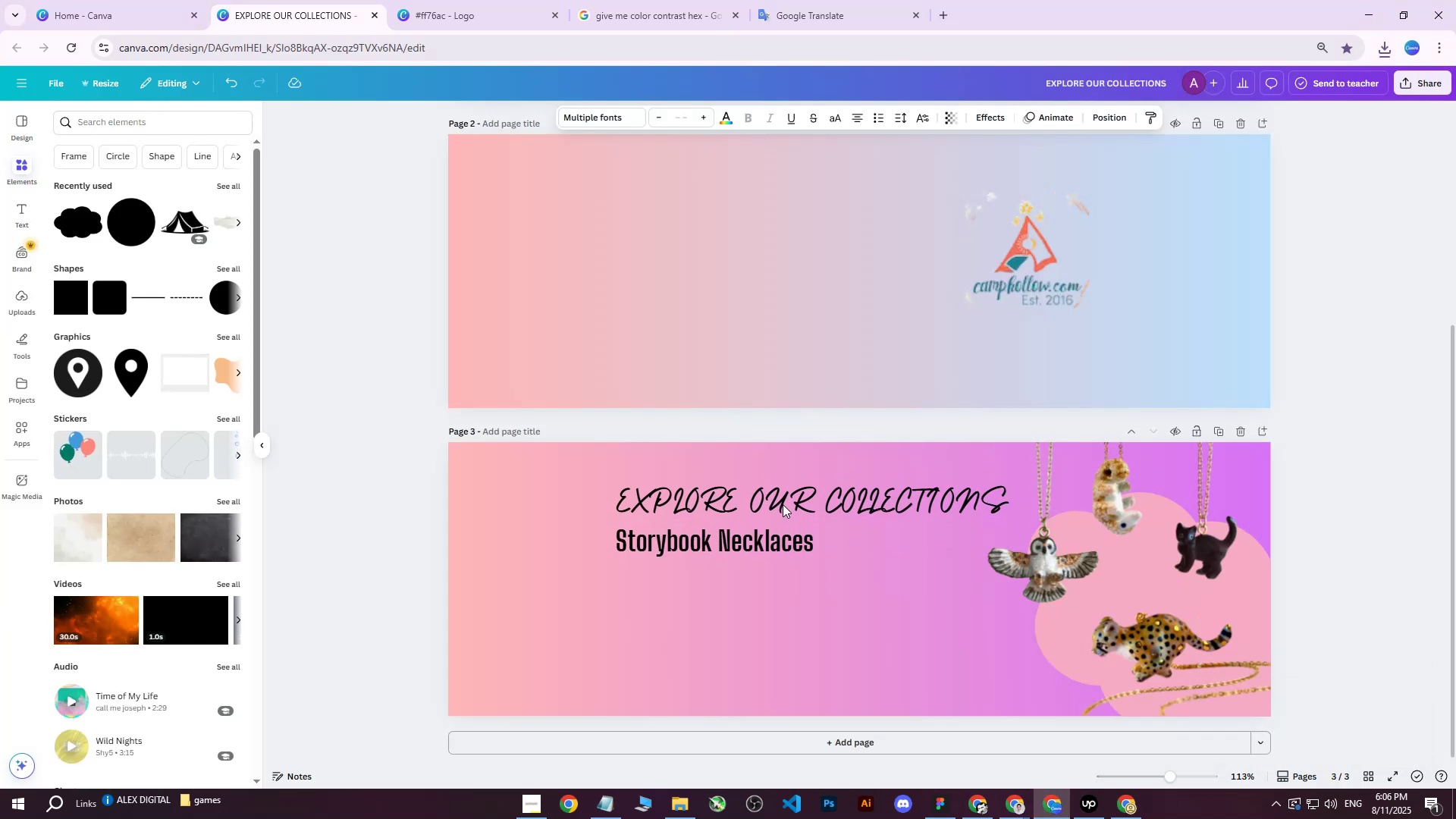 
key(ArrowDown)
 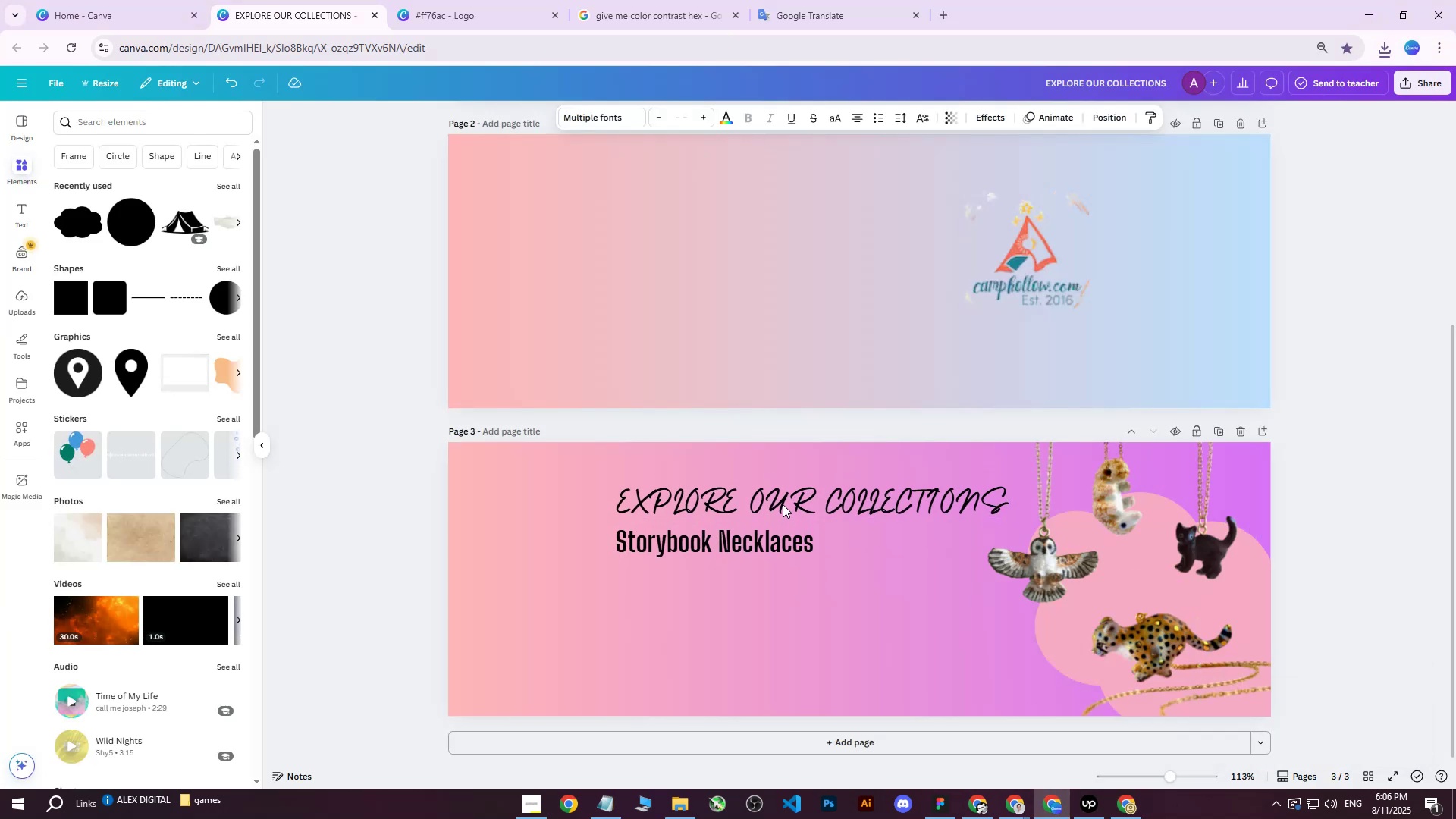 
key(ArrowDown)
 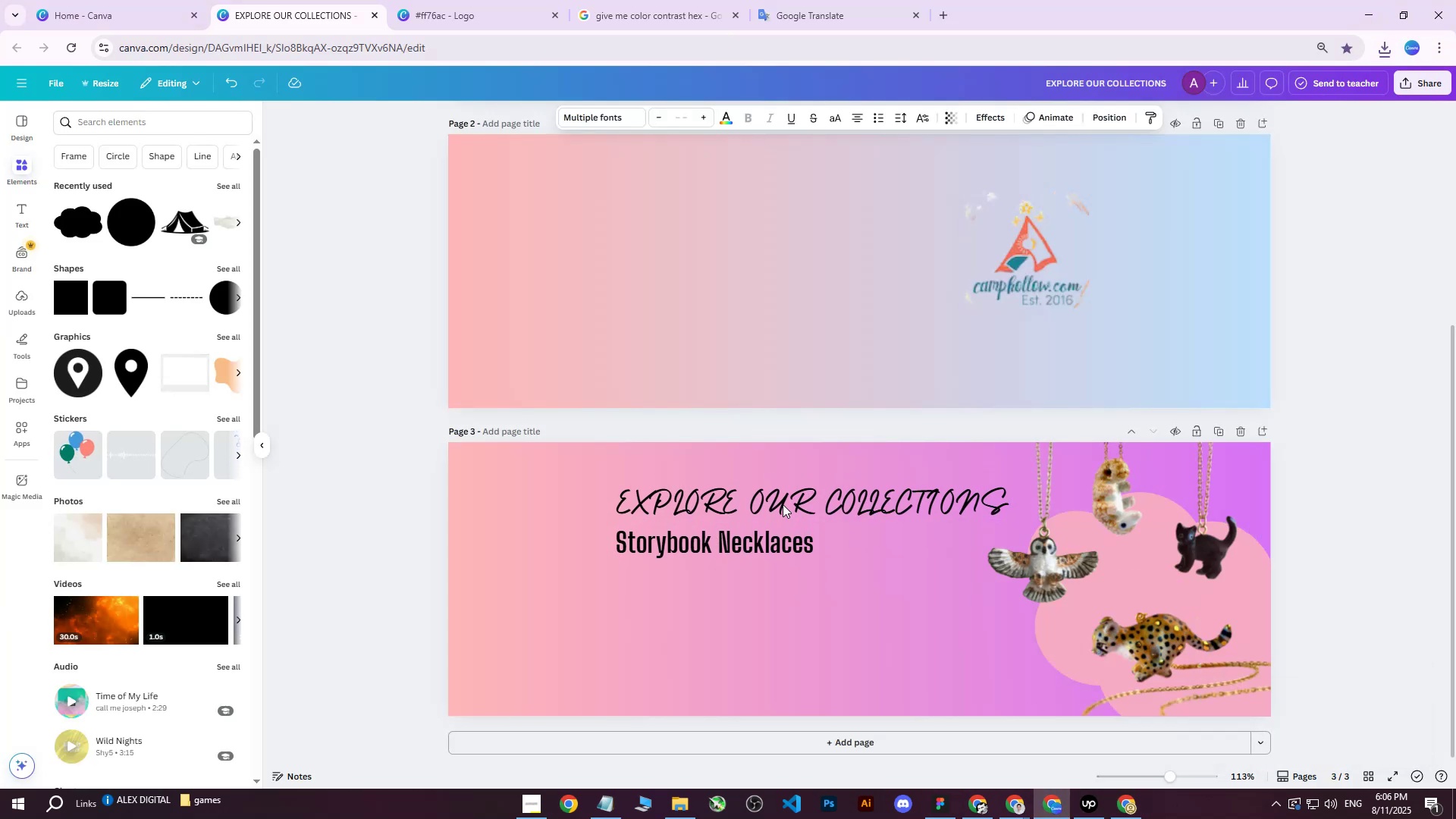 
key(ArrowRight)
 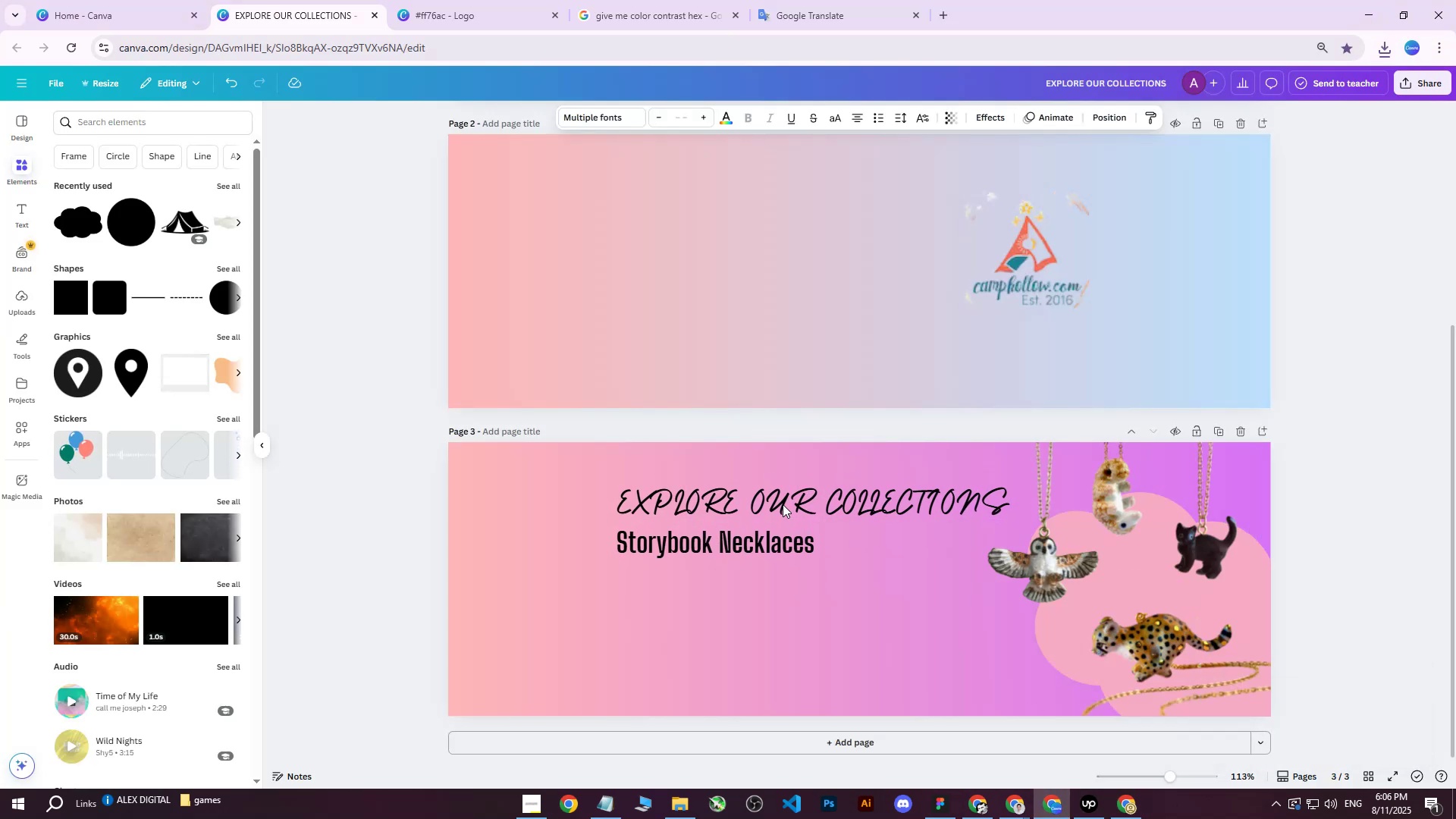 
key(ArrowRight)
 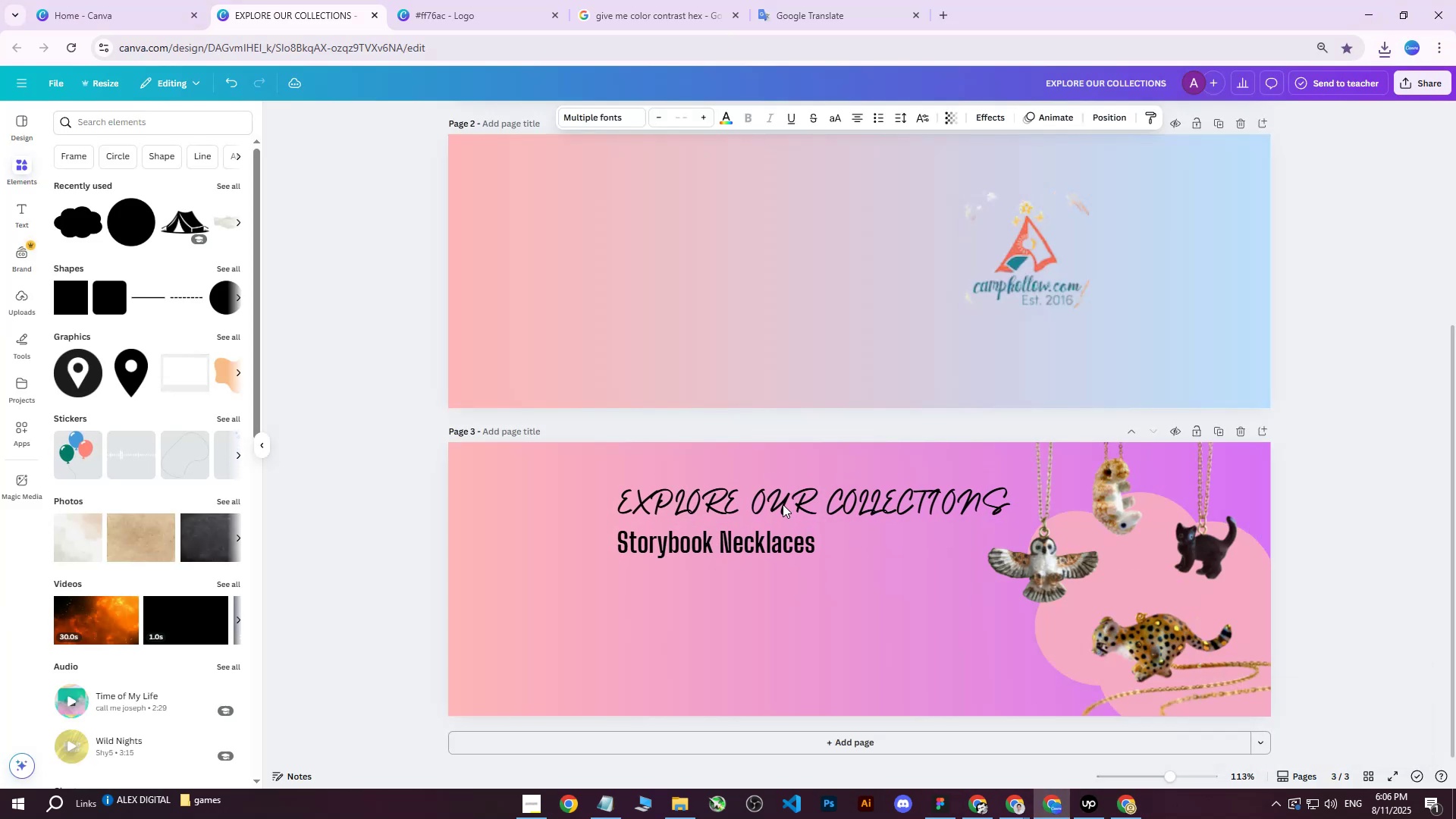 
key(ArrowRight)
 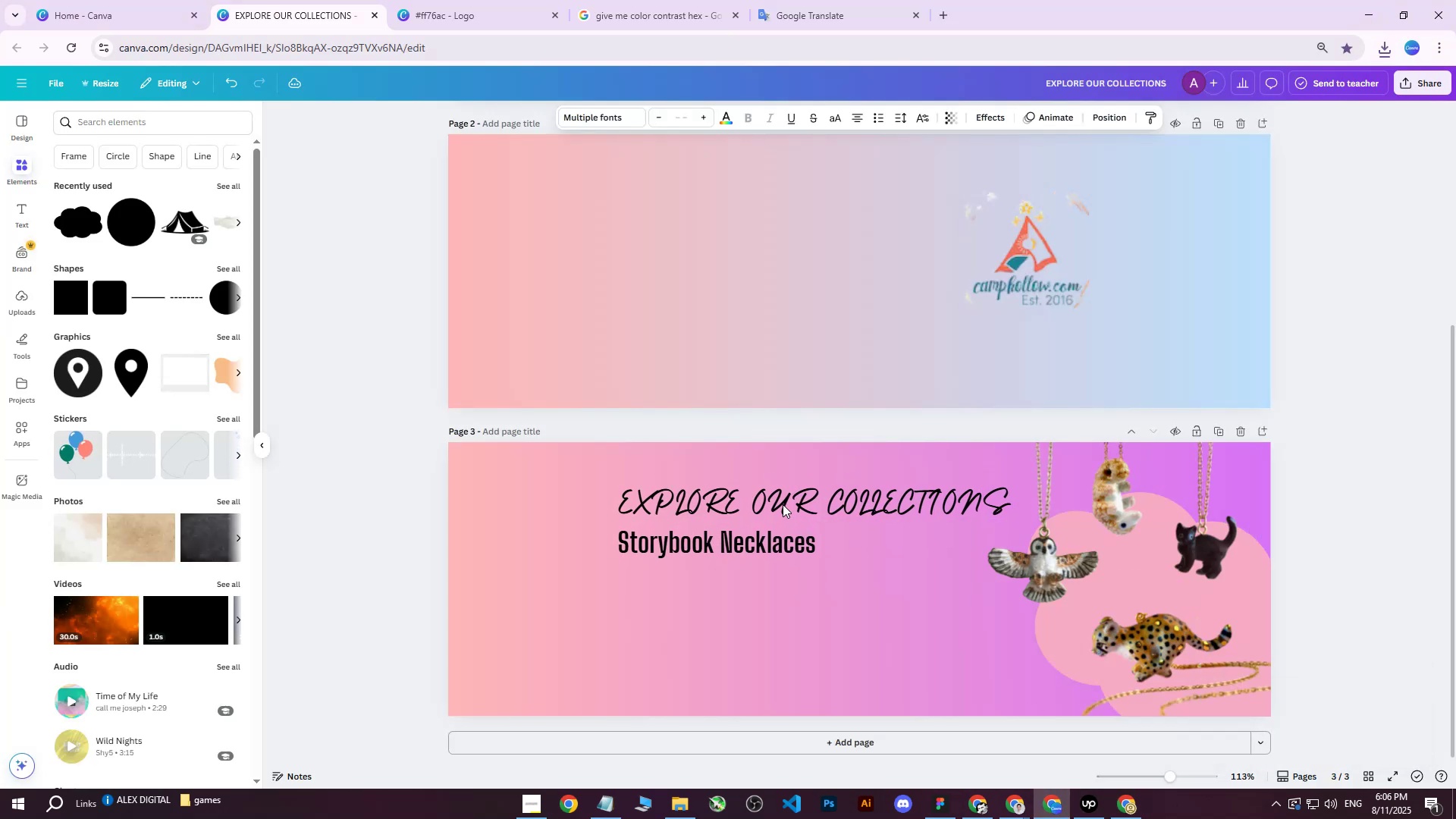 
key(ArrowRight)
 